 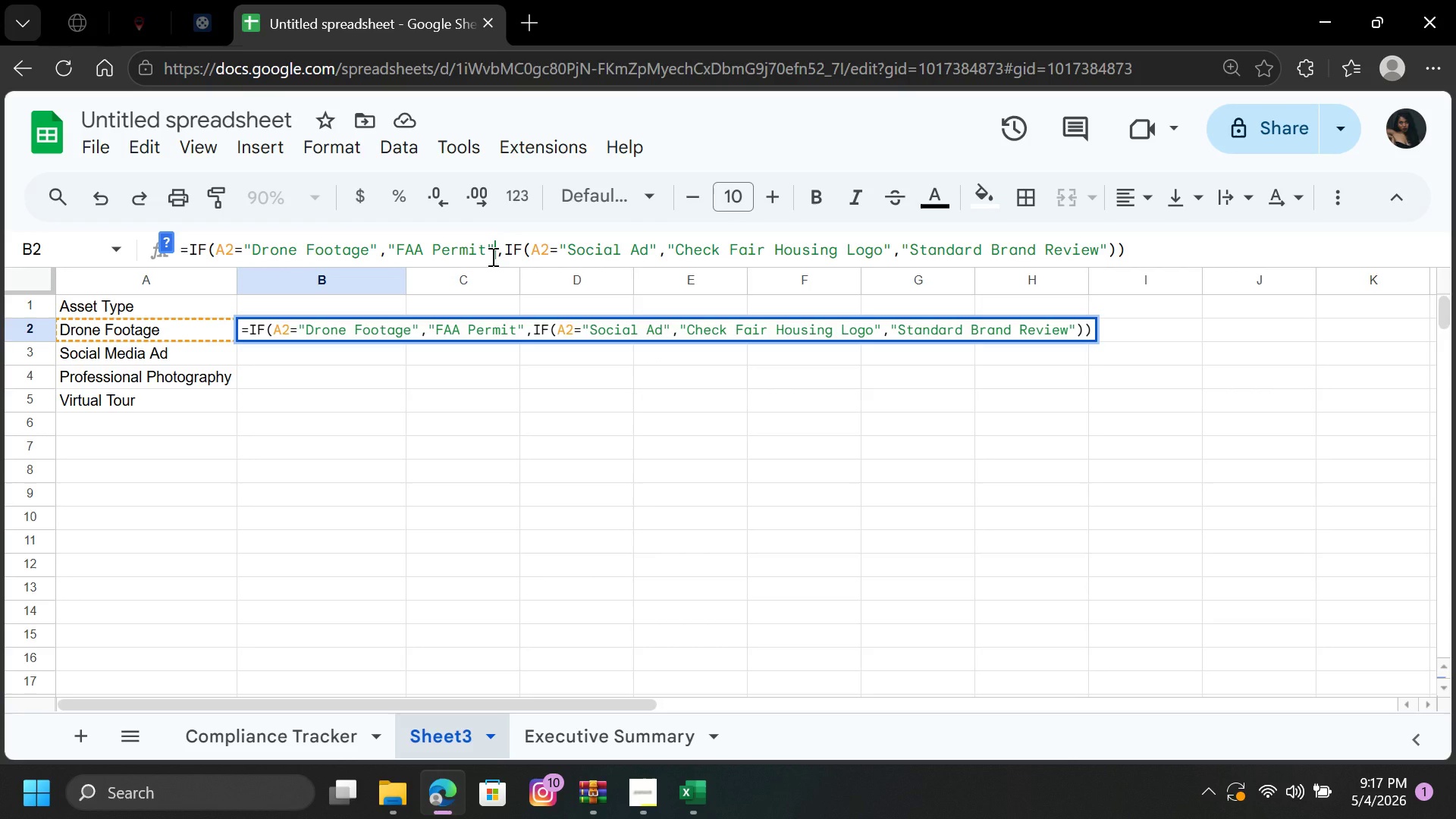 
left_click([485, 251])
 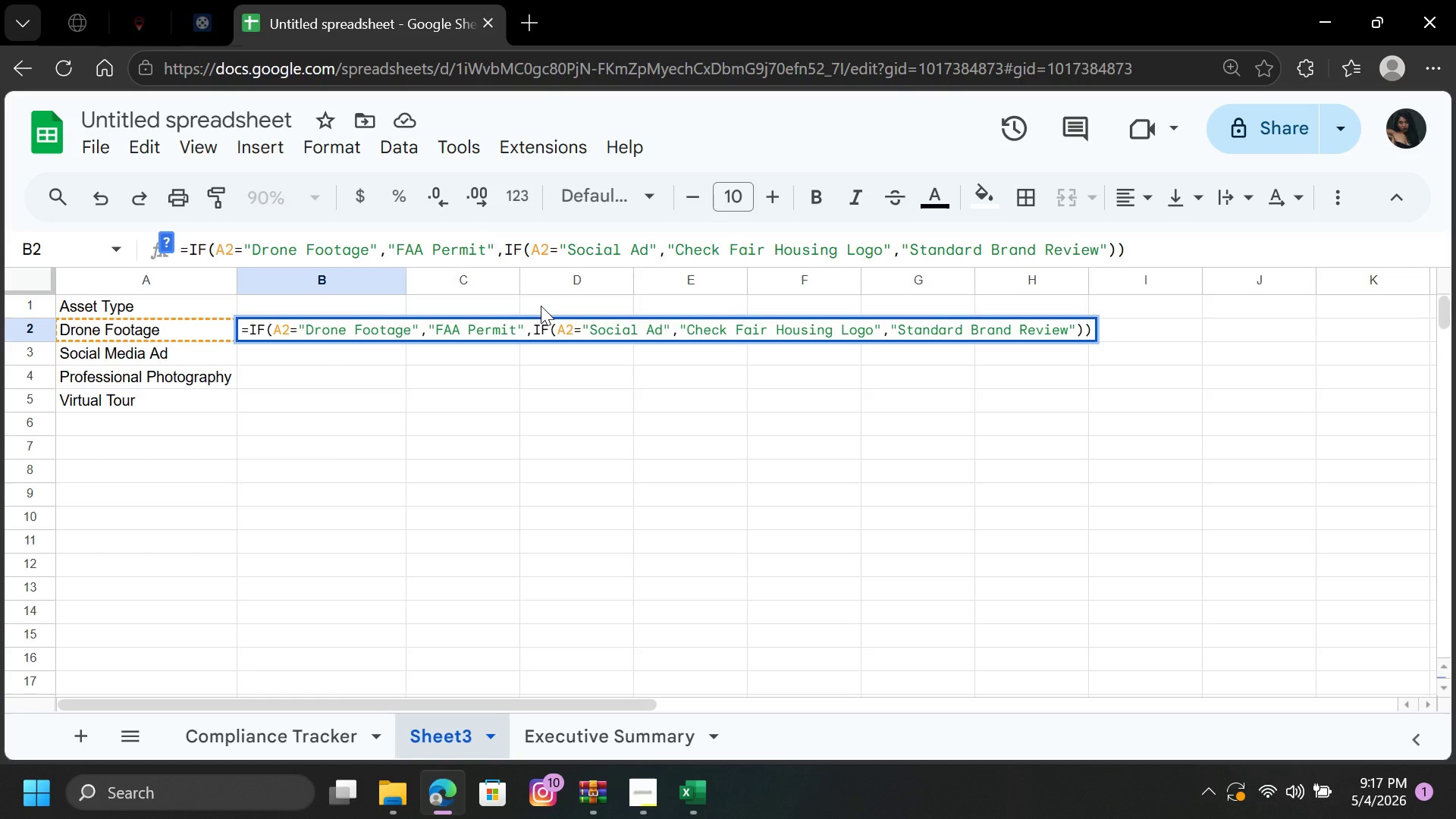 
key(Backspace)
key(Backspace)
key(Backspace)
key(Backspace)
key(Backspace)
key(Backspace)
key(Backspace)
key(Backspace)
key(Backspace)
key(Backspace)
type(FF)
 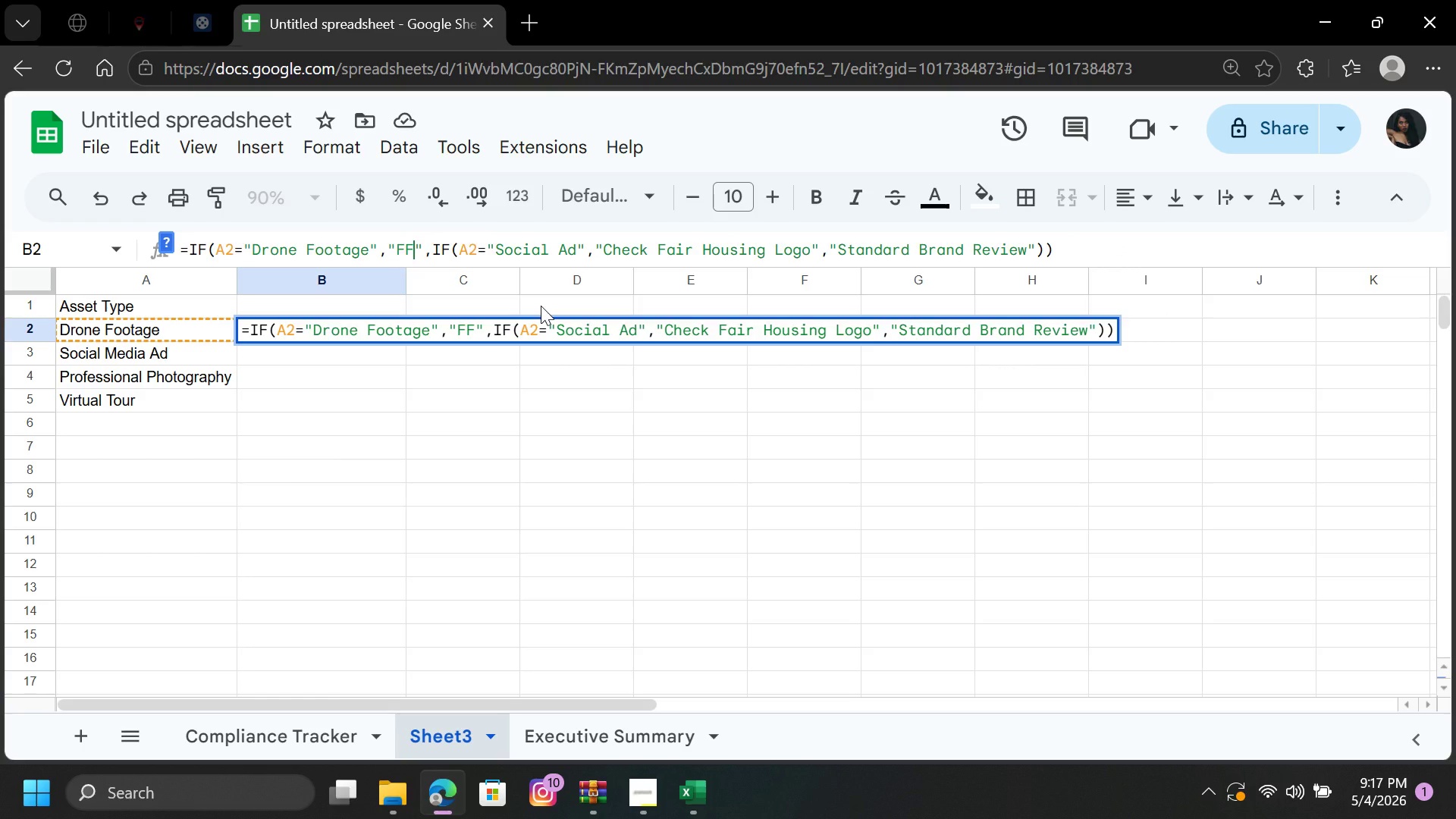 
key(Backspace)
key(Backspace)
type(FAA Part 107)
 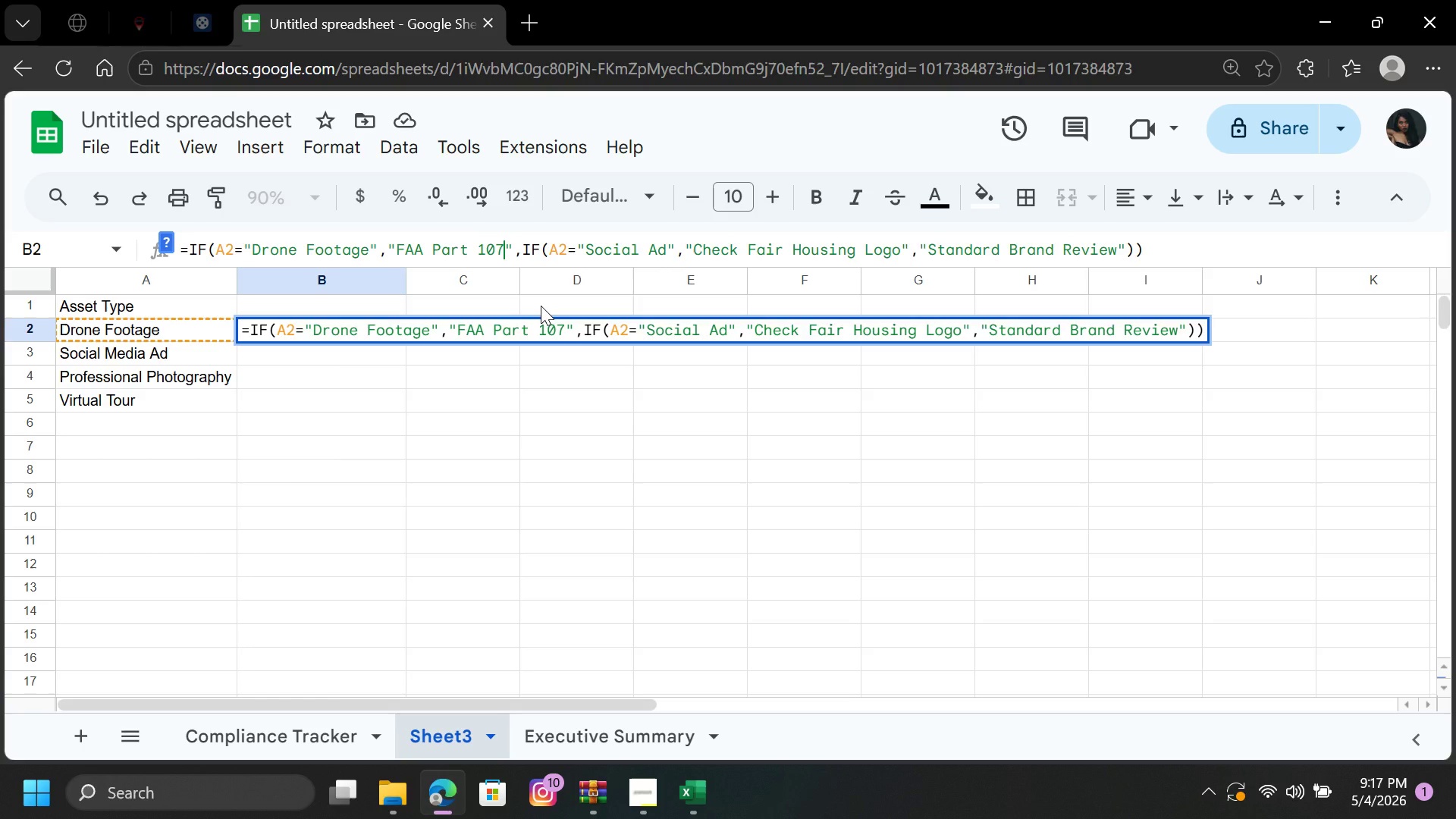 
type( Lice)
 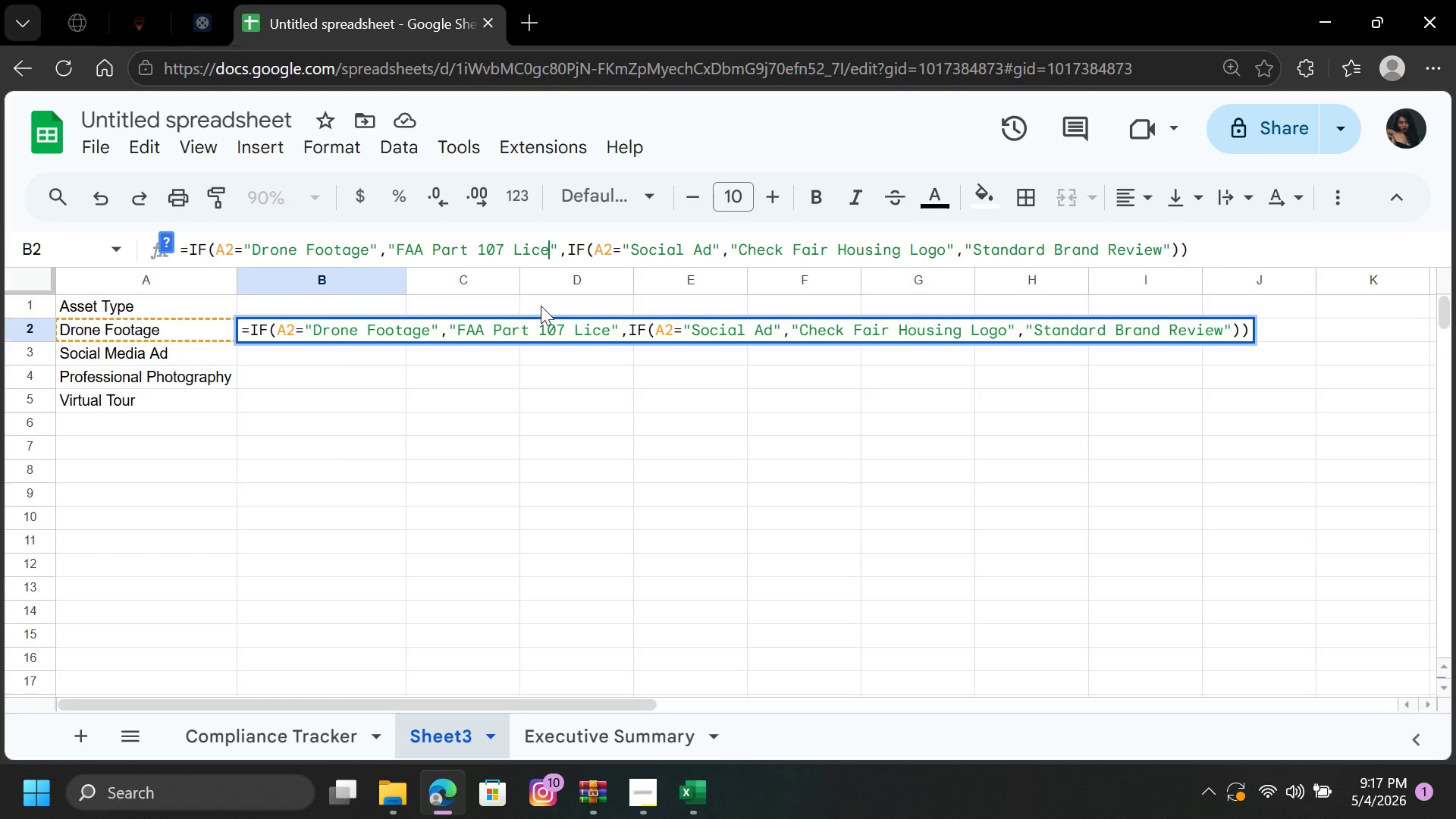 
wait(18.94)
 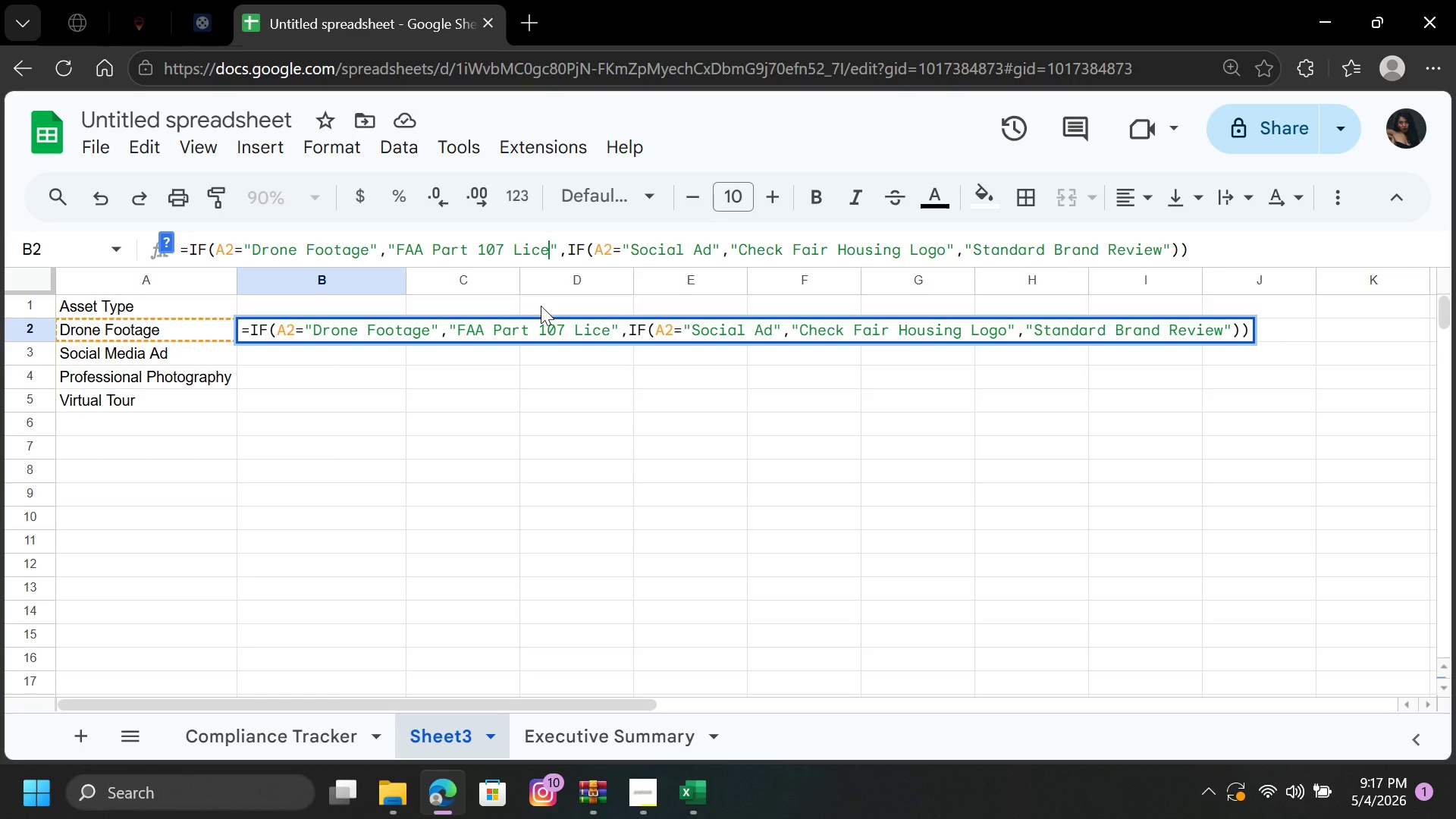 
type(nse)
 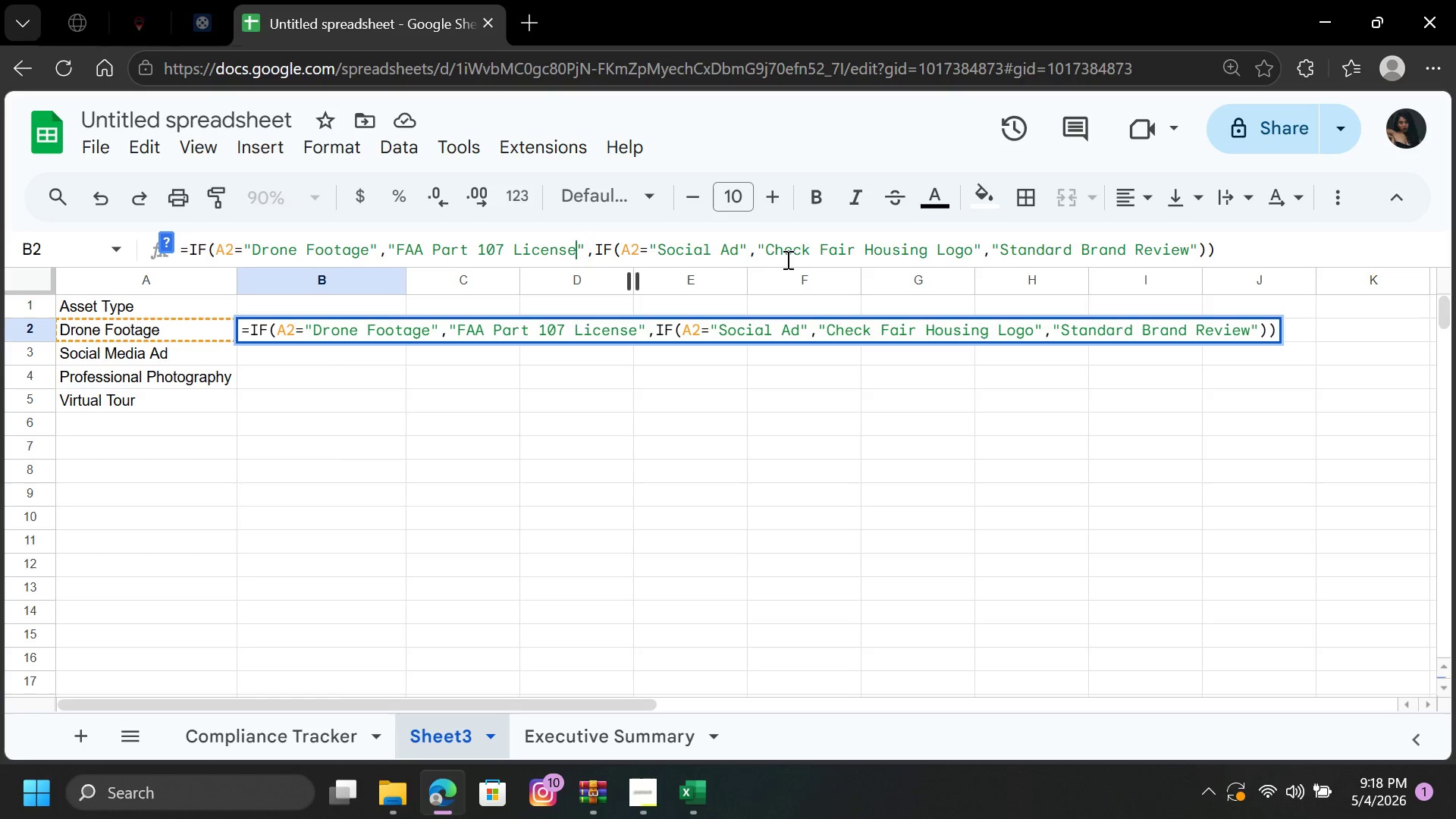 
wait(5.89)
 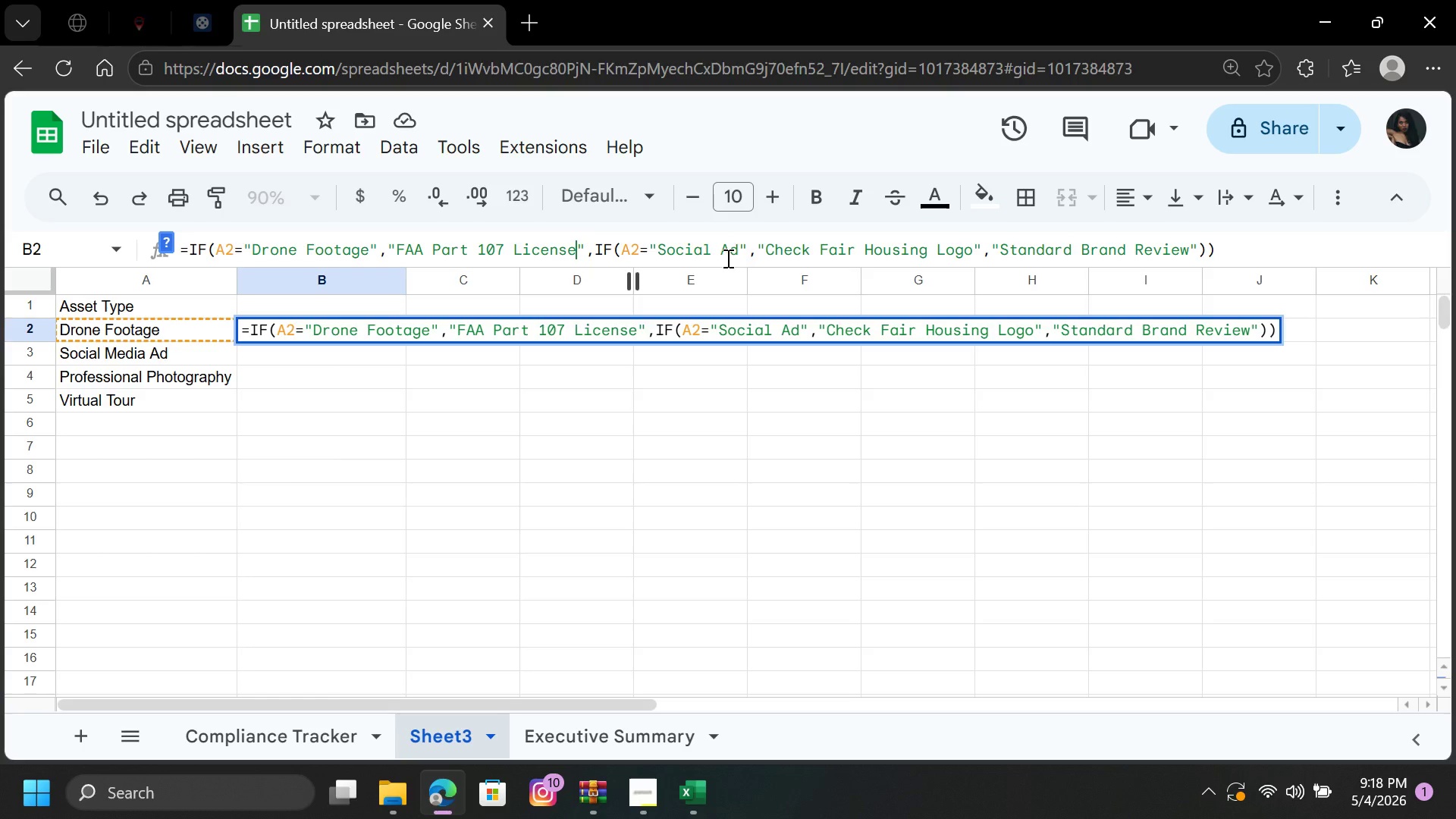 
left_click([817, 249])
 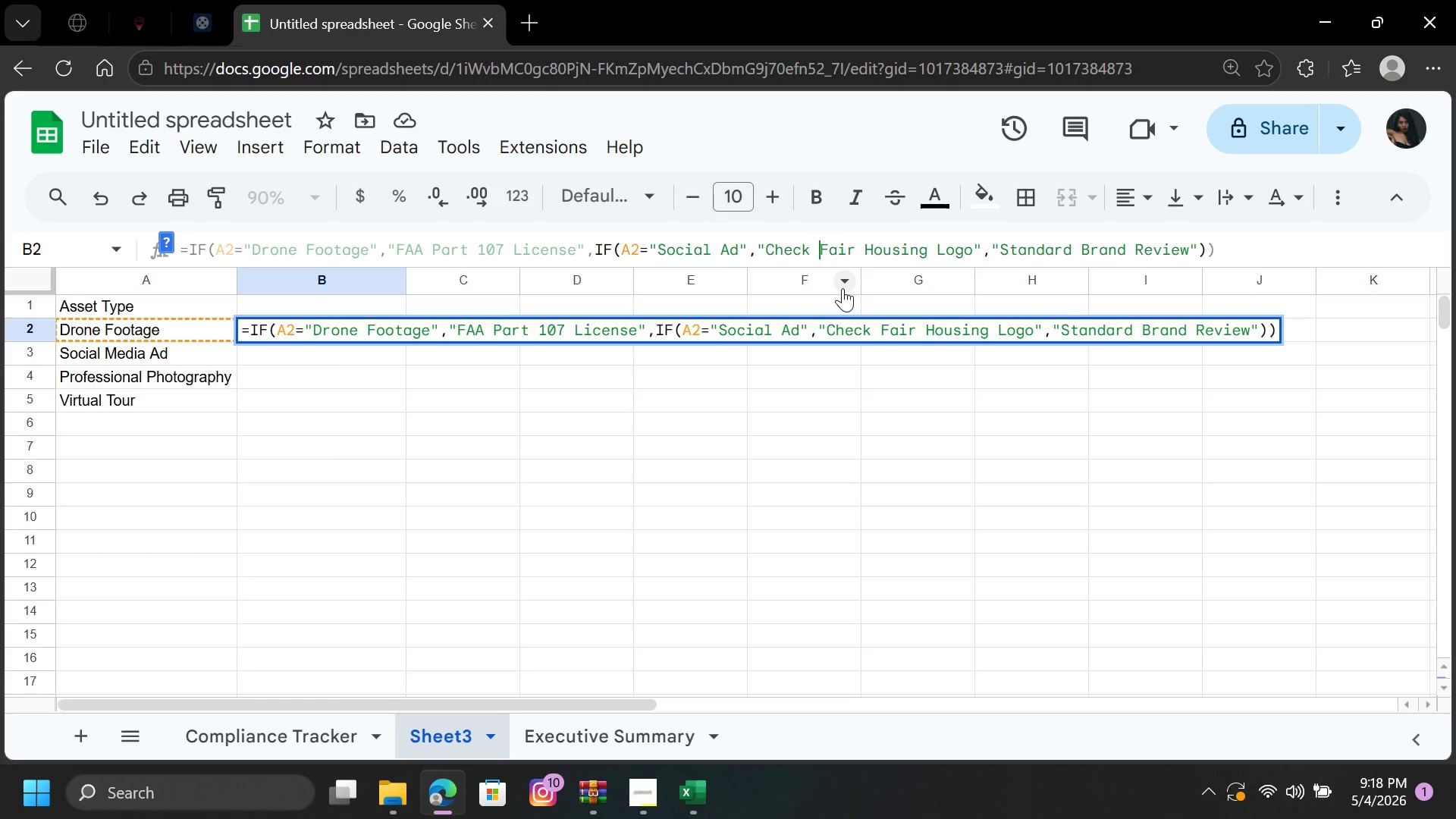 
key(Backspace)
 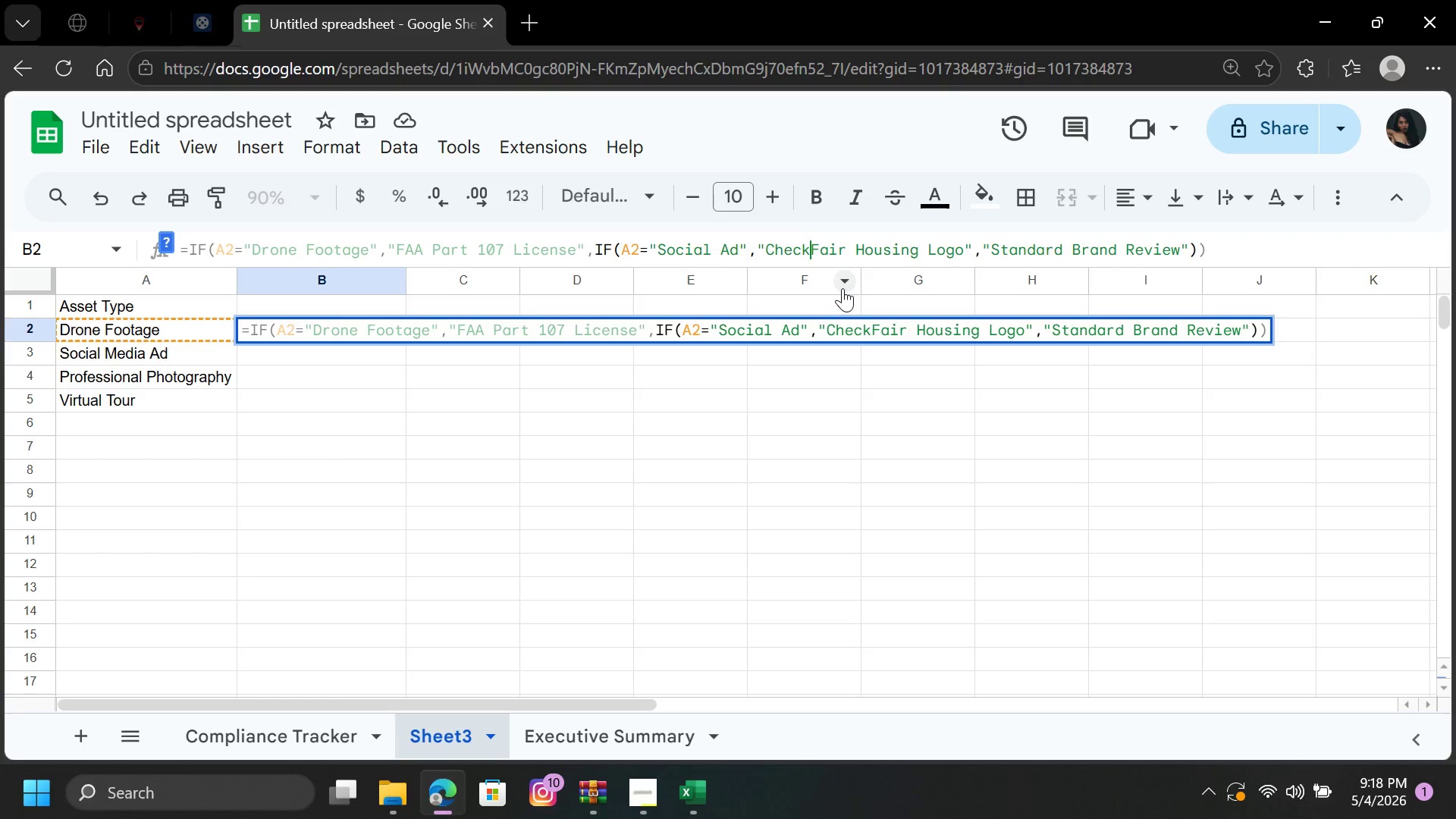 
key(Backspace)
 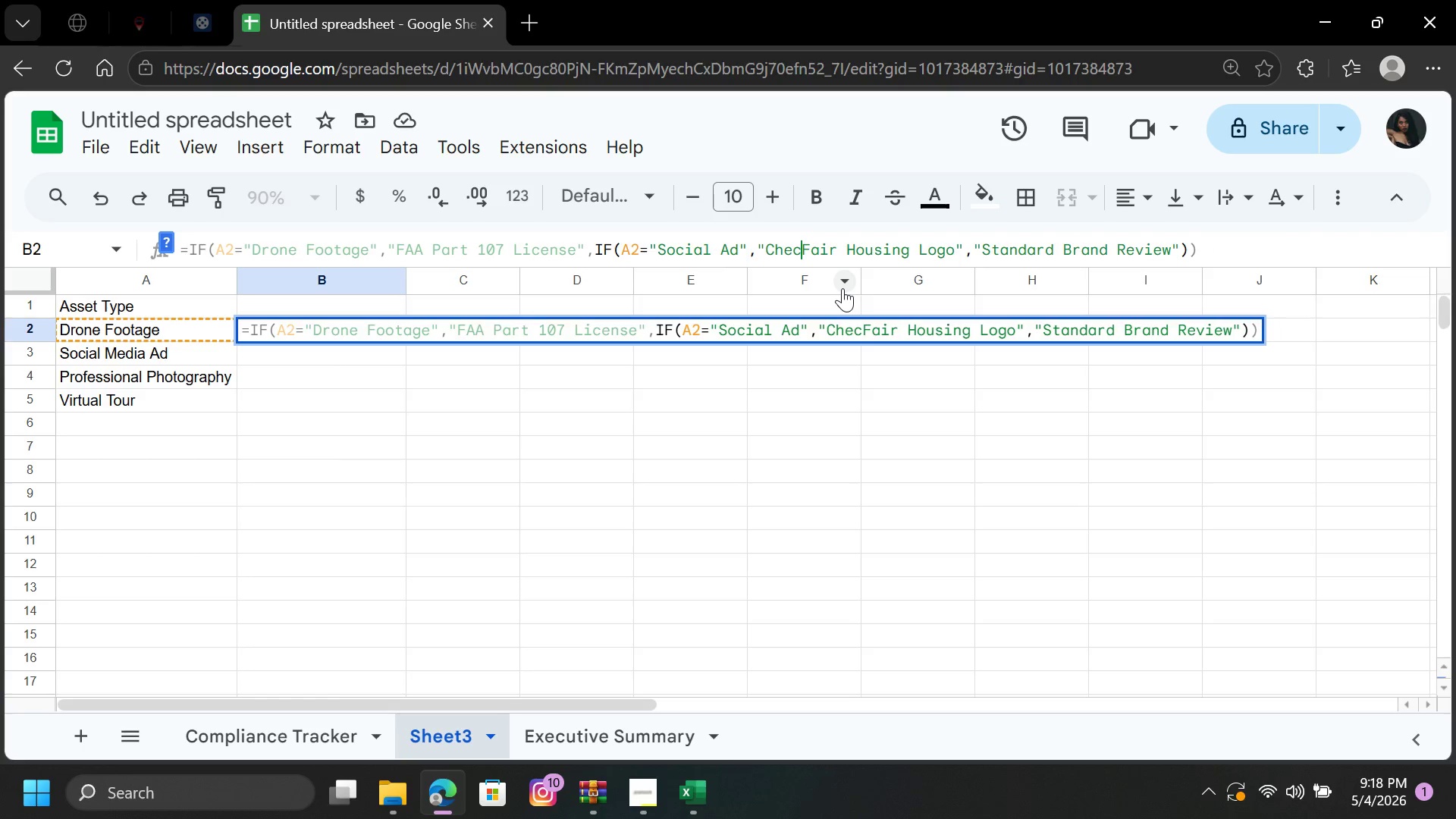 
key(Backspace)
 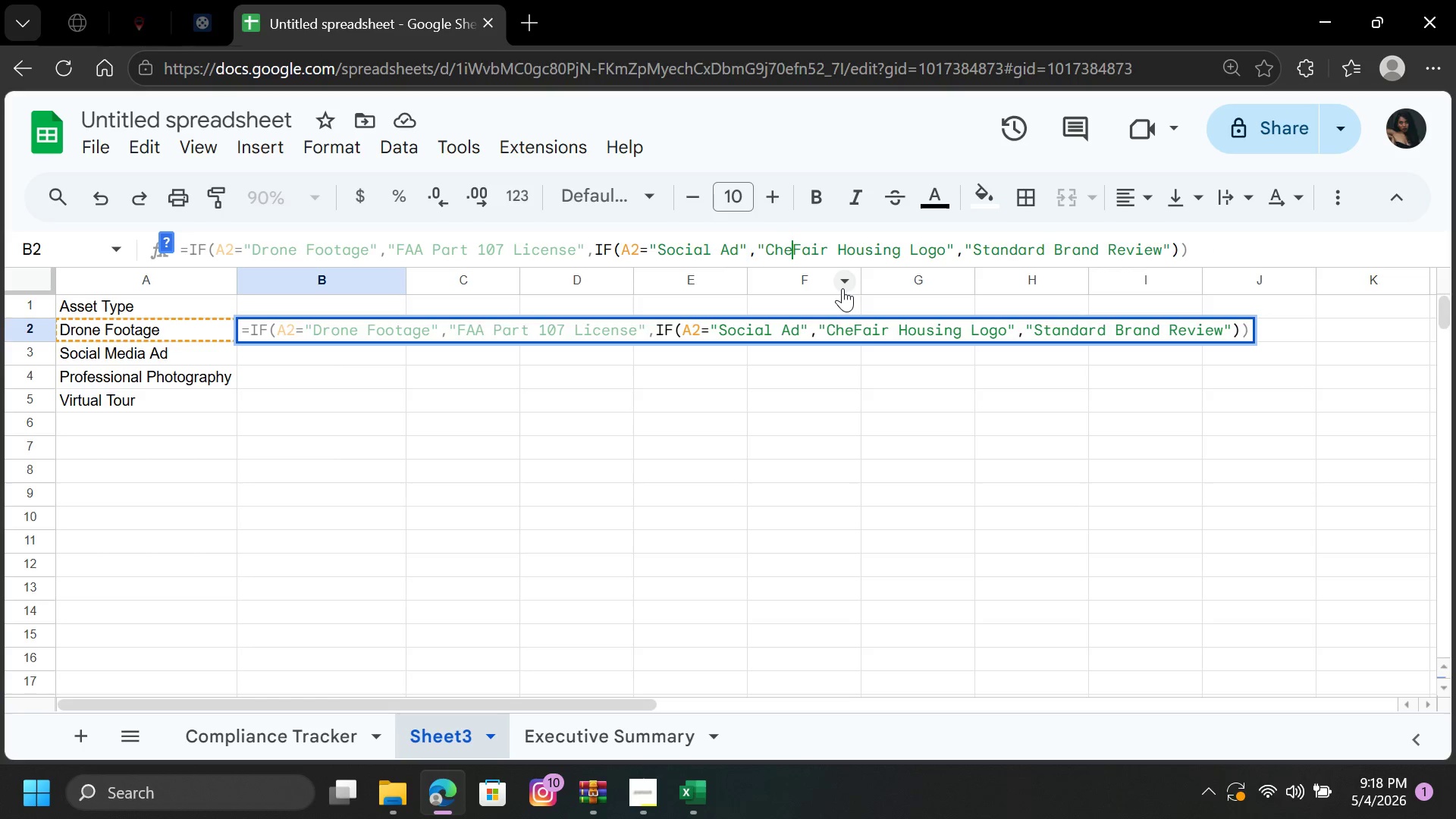 
key(Backspace)
 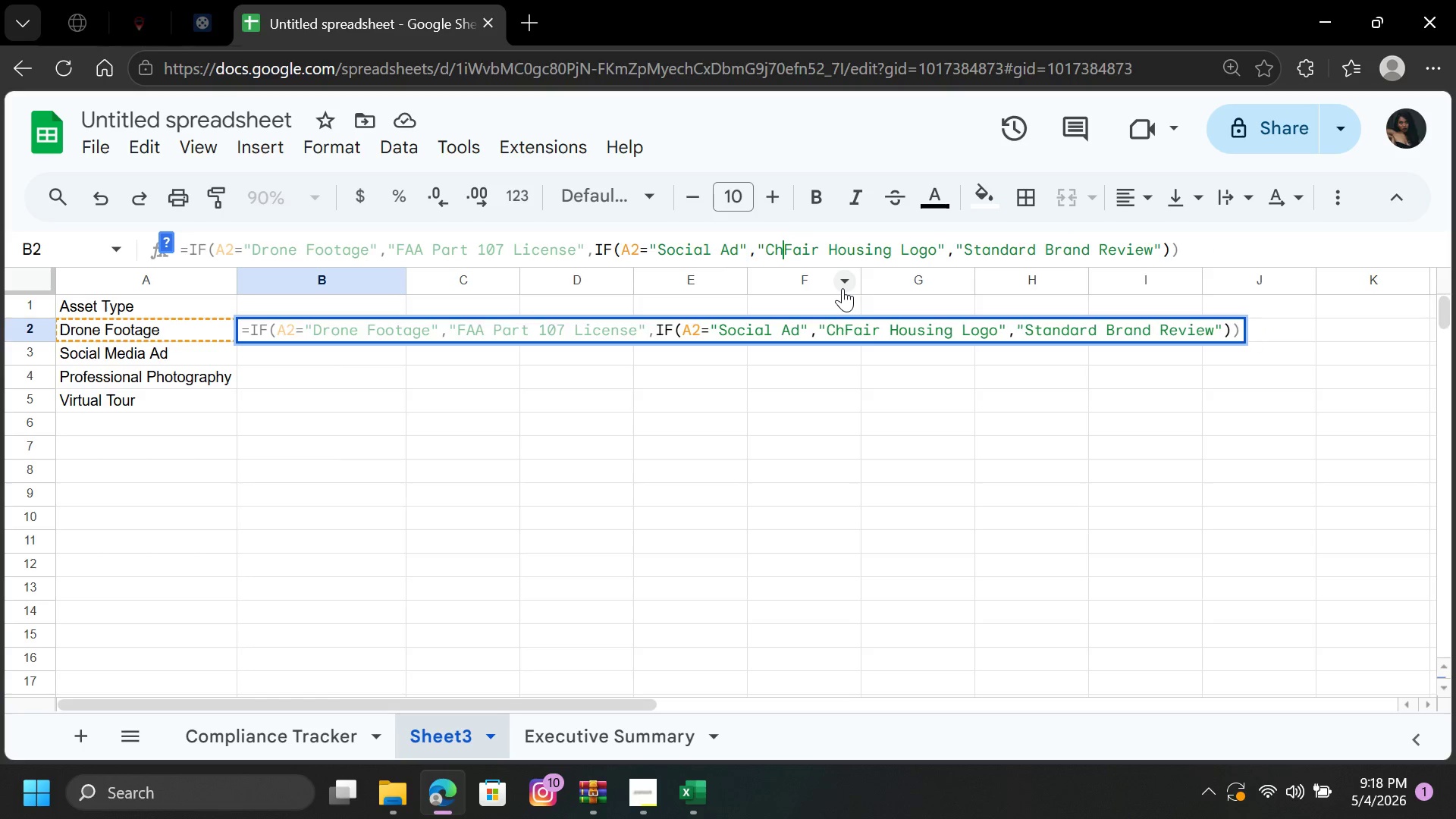 
key(Backspace)
 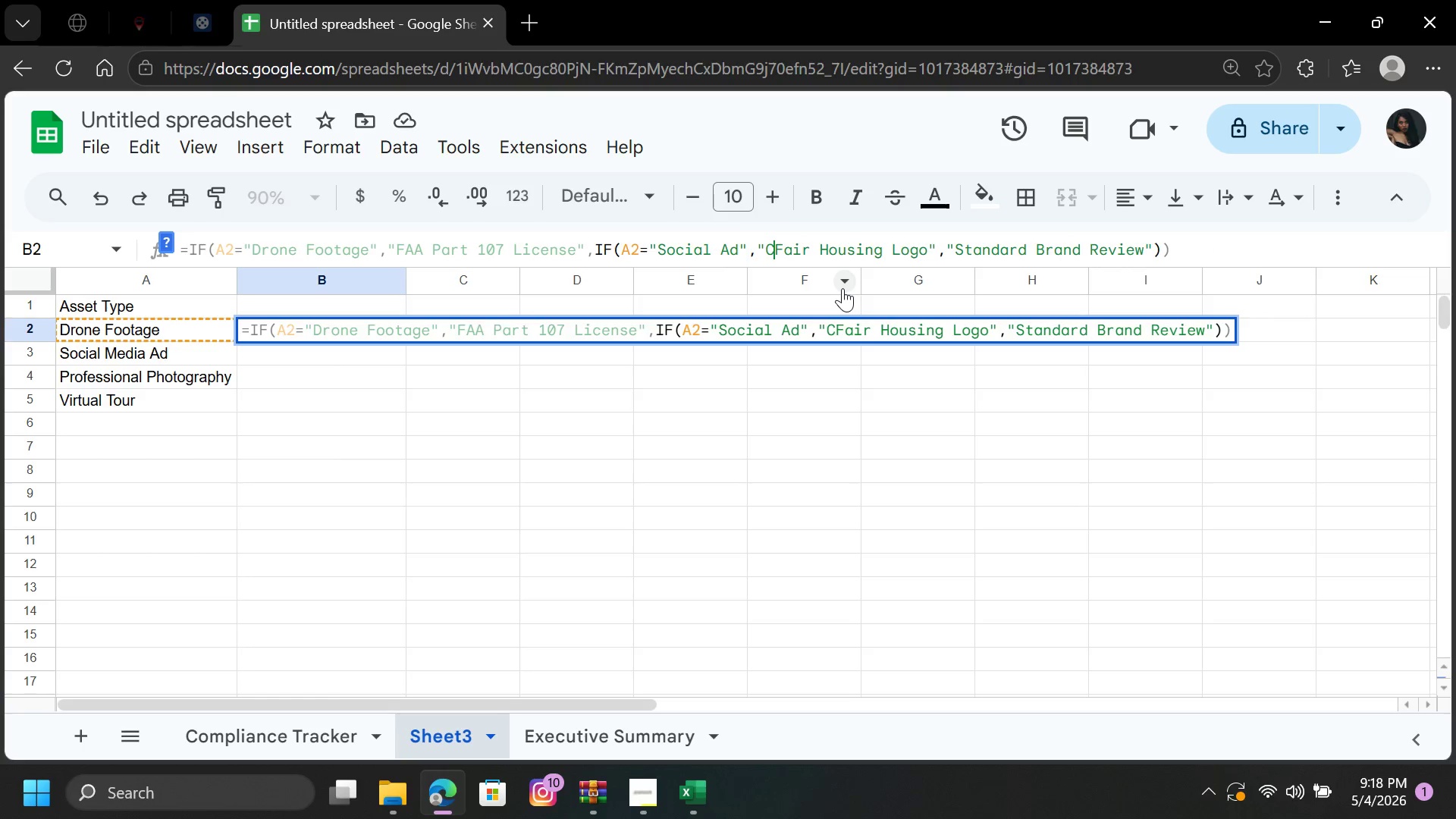 
key(Backspace)
 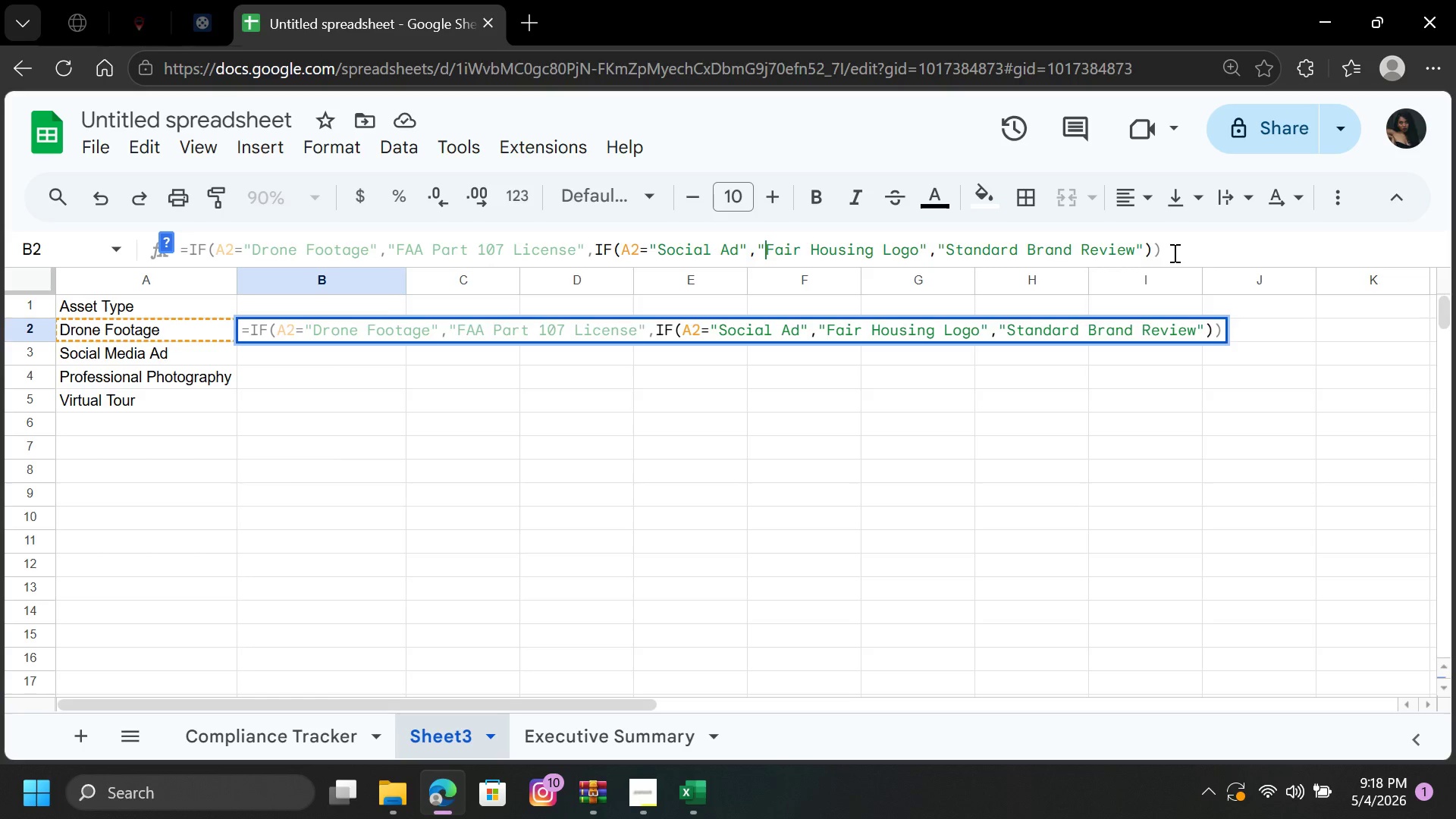 
wait(7.22)
 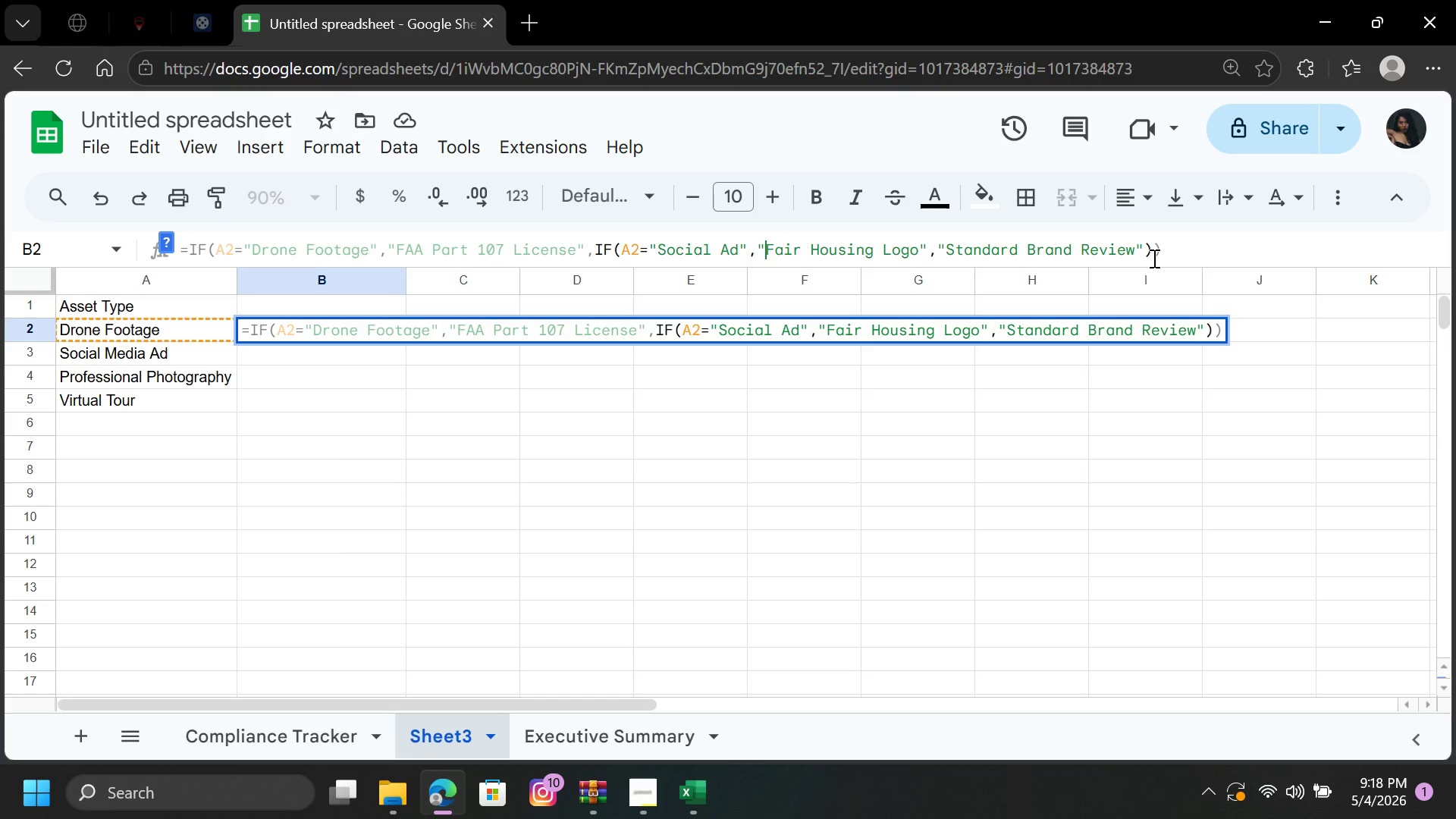 
left_click([1173, 253])
 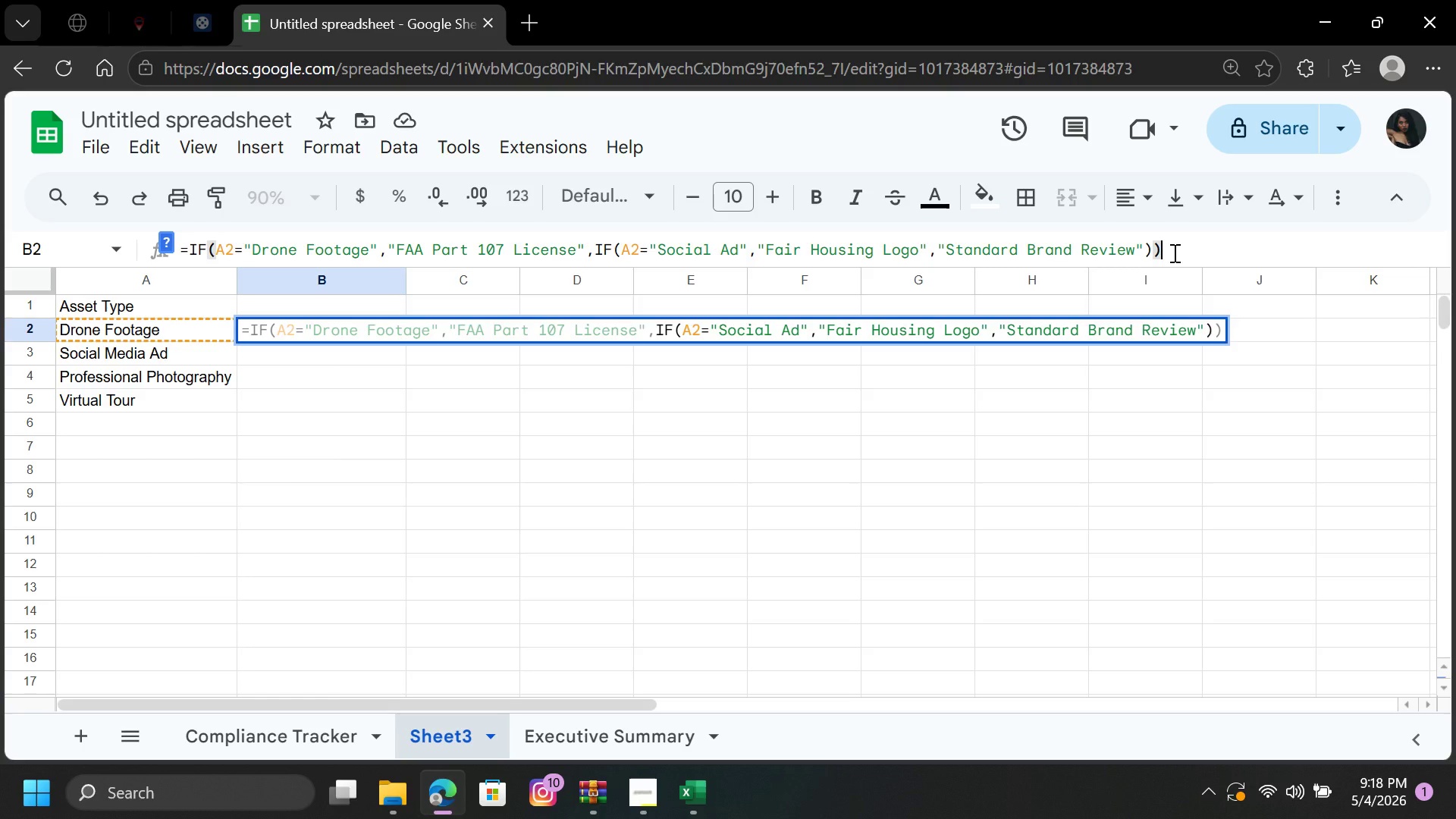 
wait(11.8)
 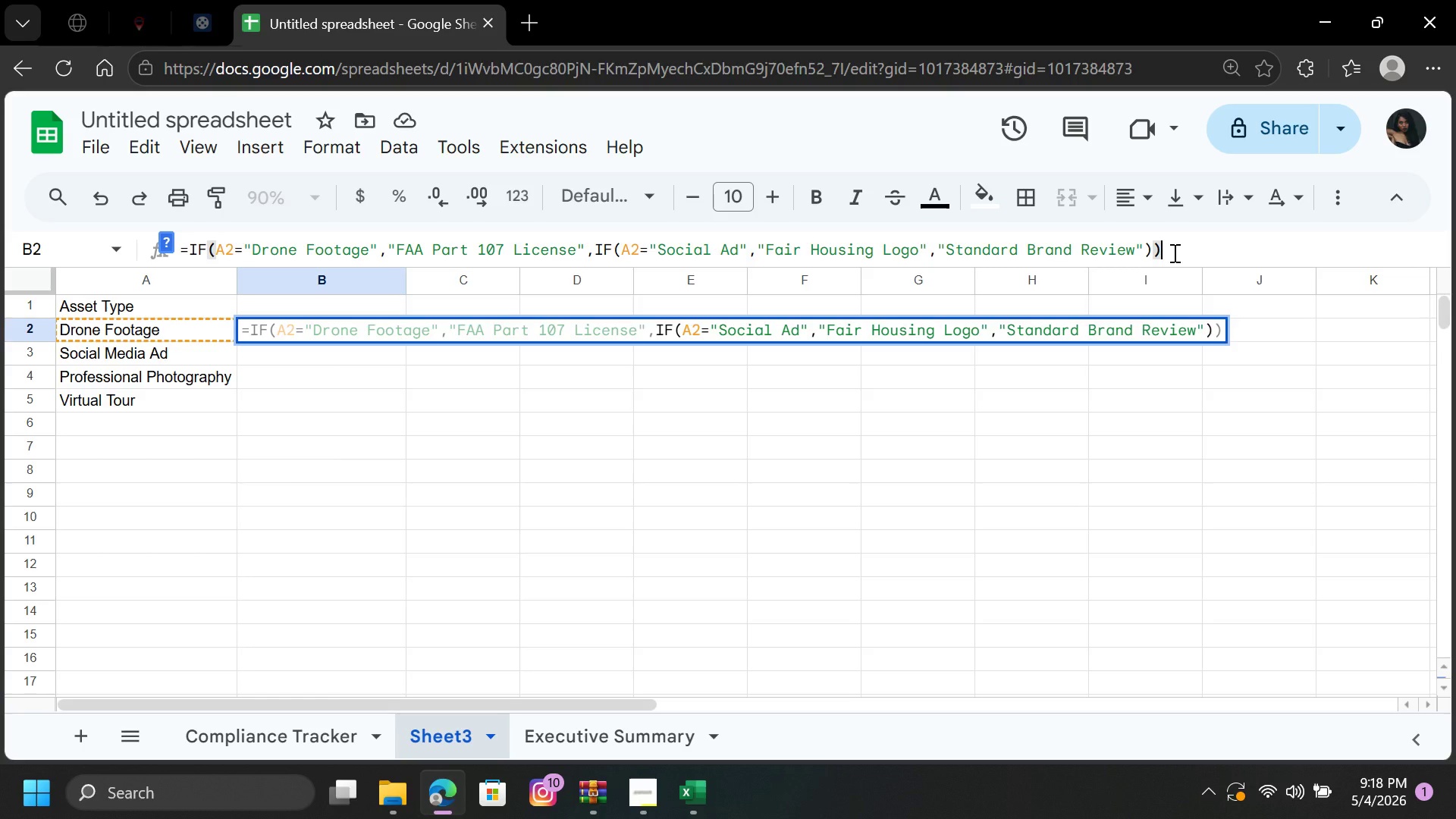 
key(Backspace)
 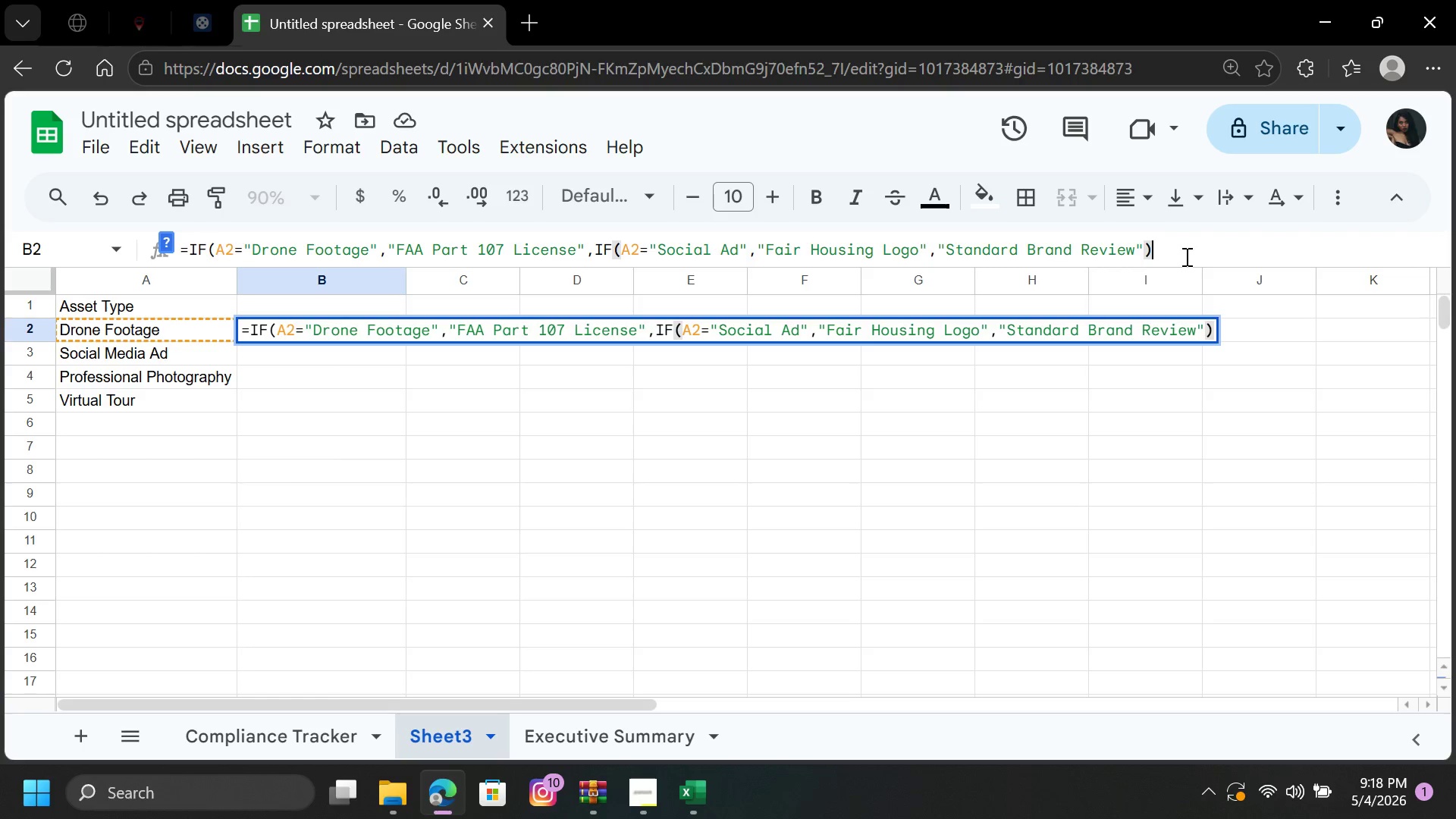 
key(Backspace)
 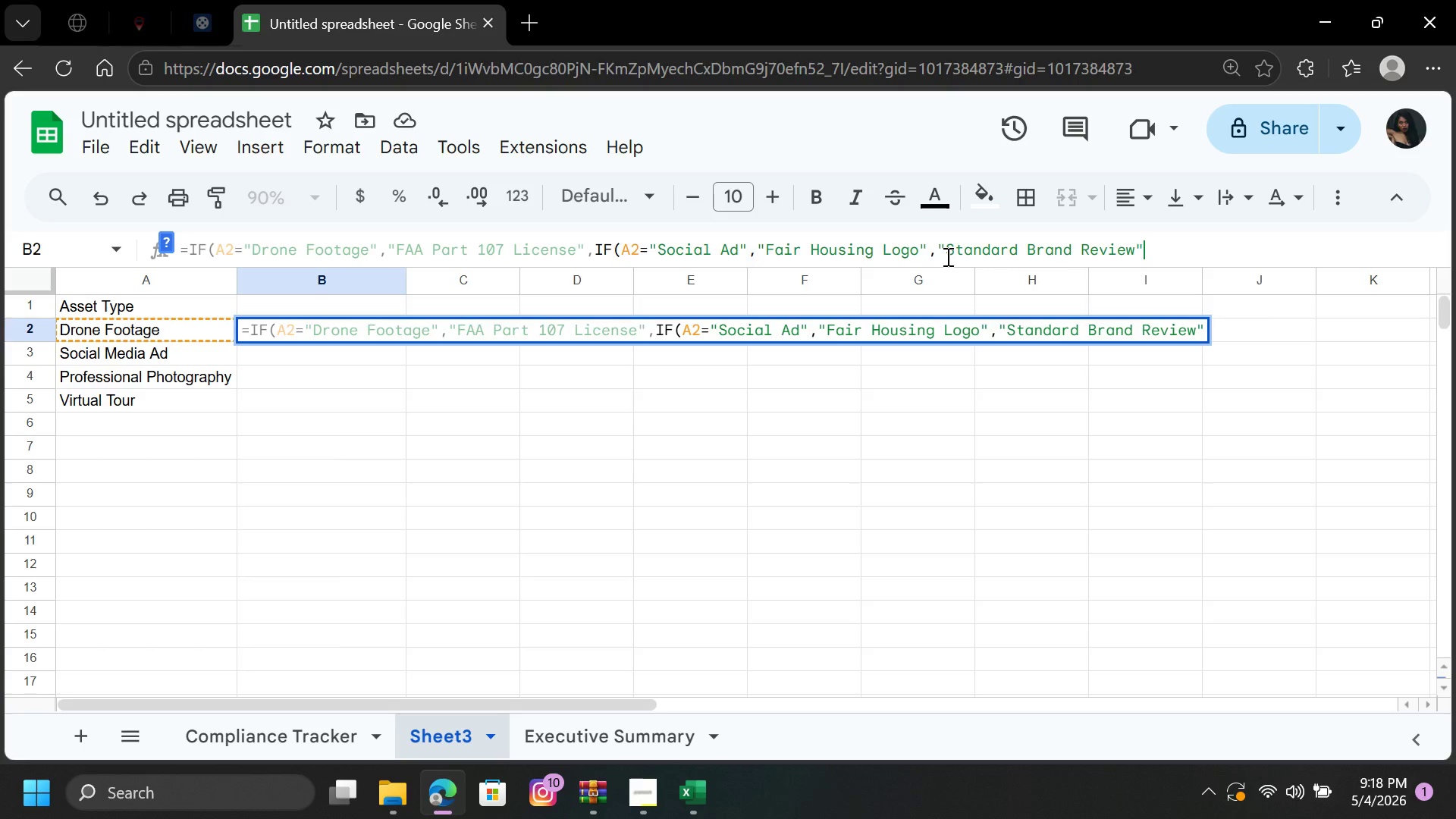 
wait(6.72)
 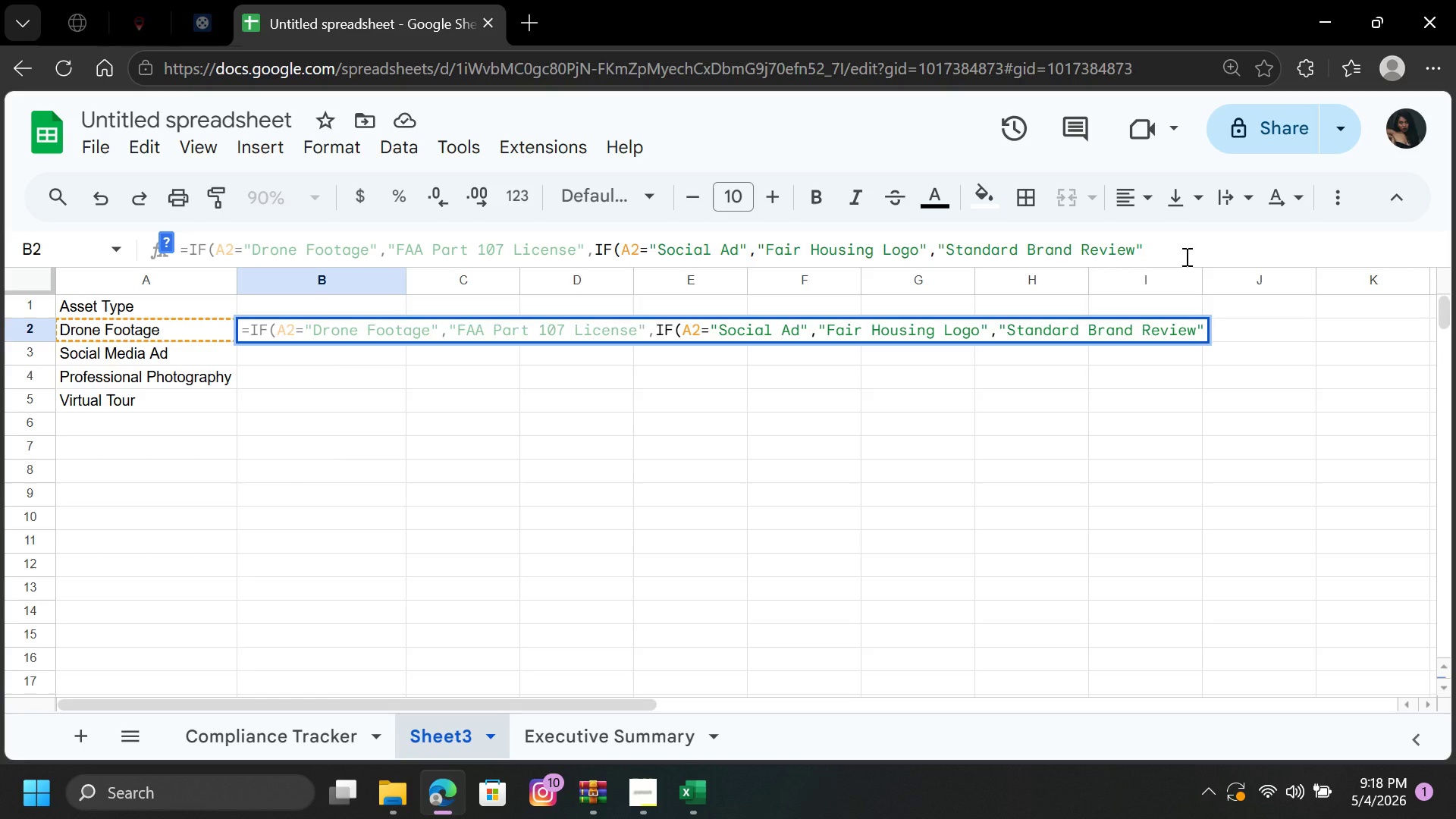 
type()))
 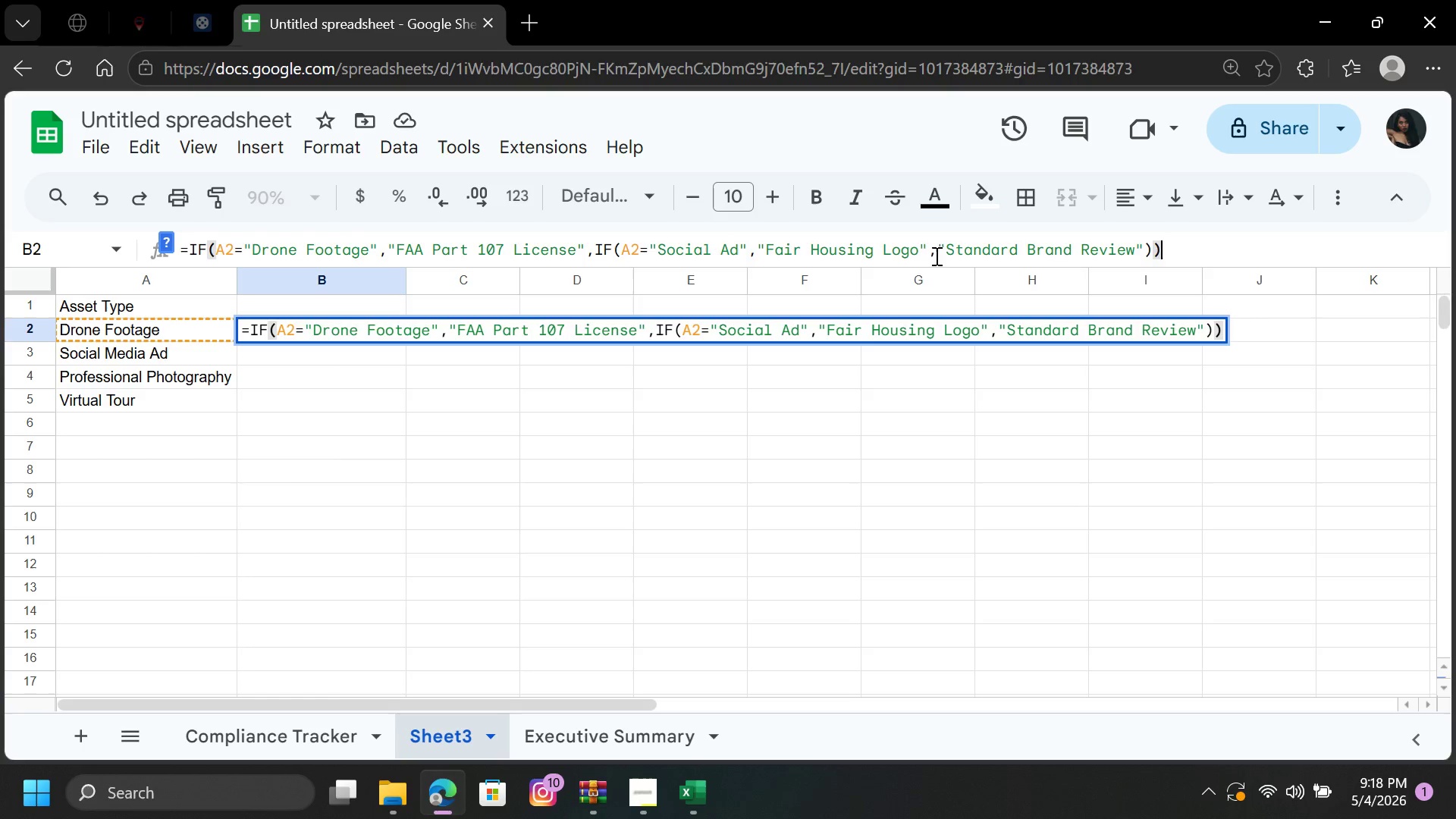 
left_click([935, 255])
 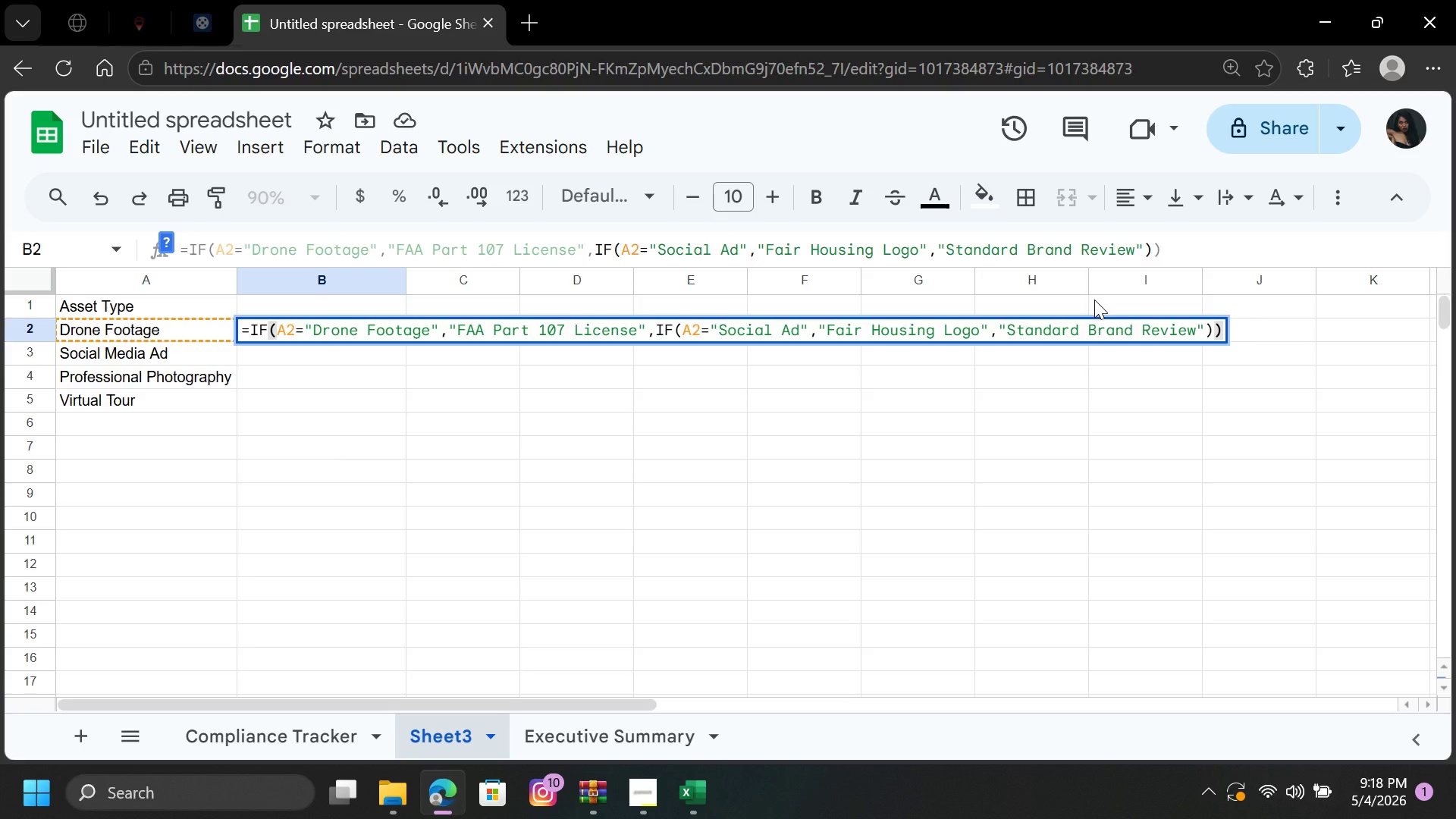 
type(IF)
 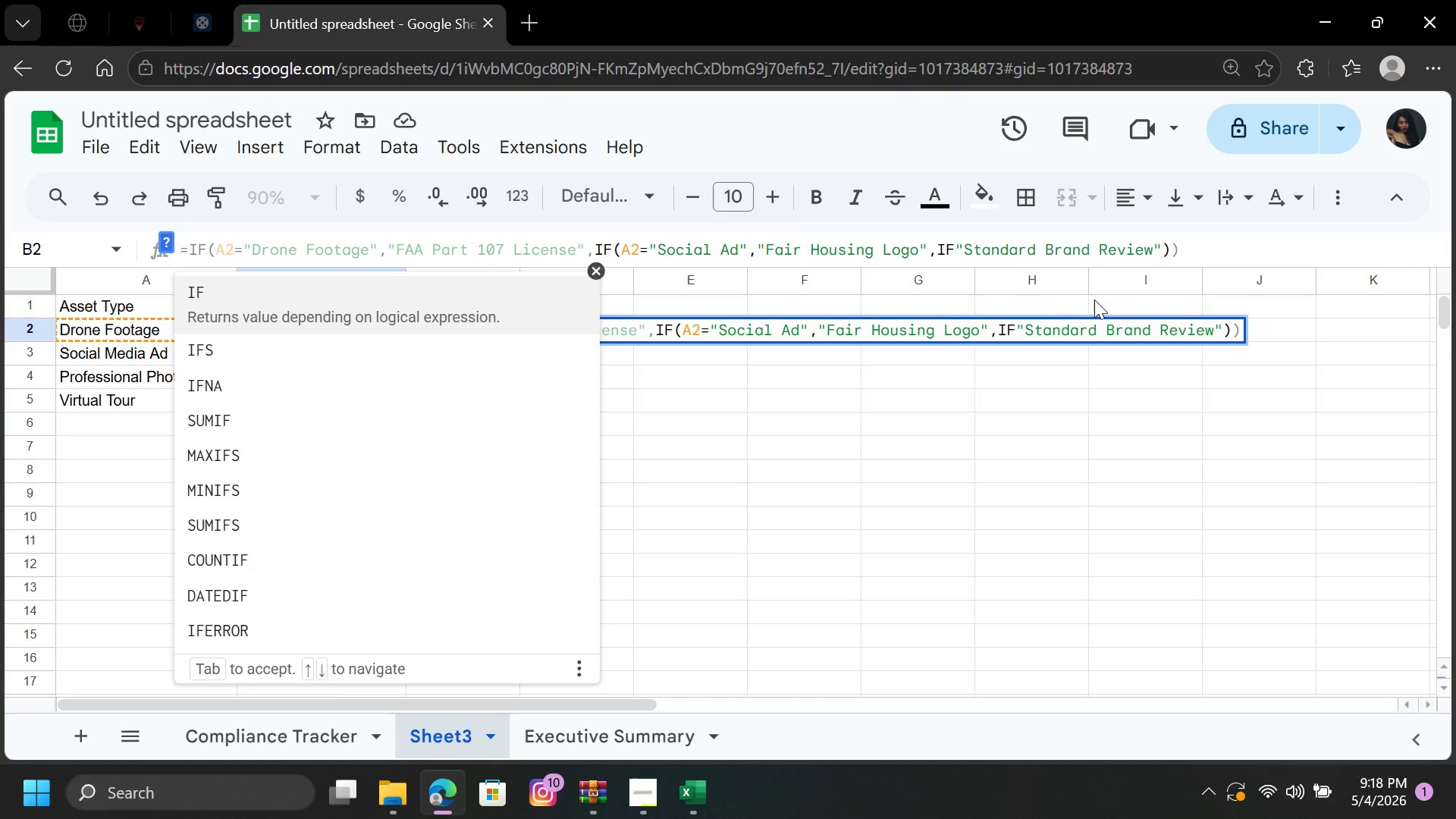 
key(Enter)
 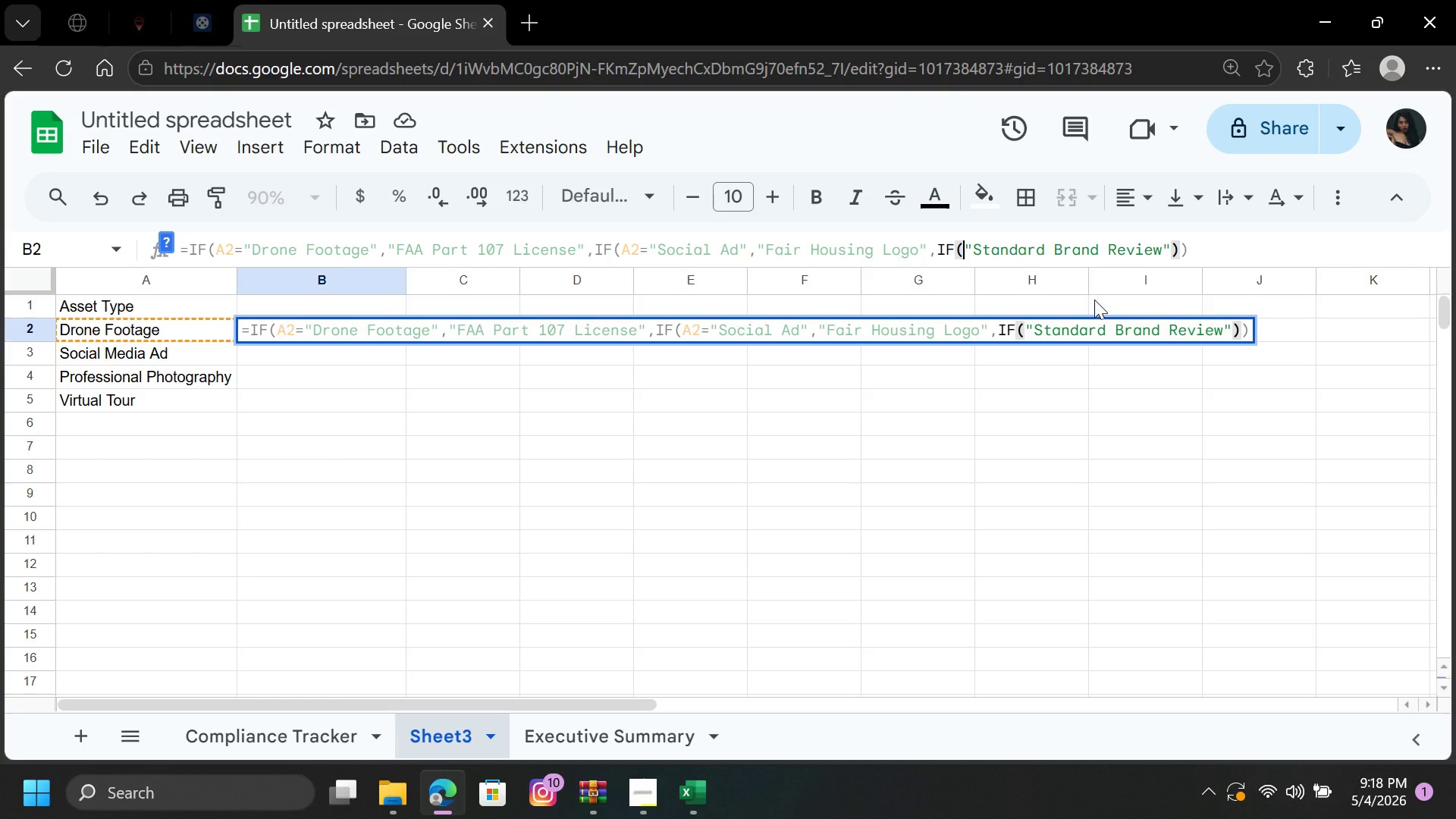 
wait(18.12)
 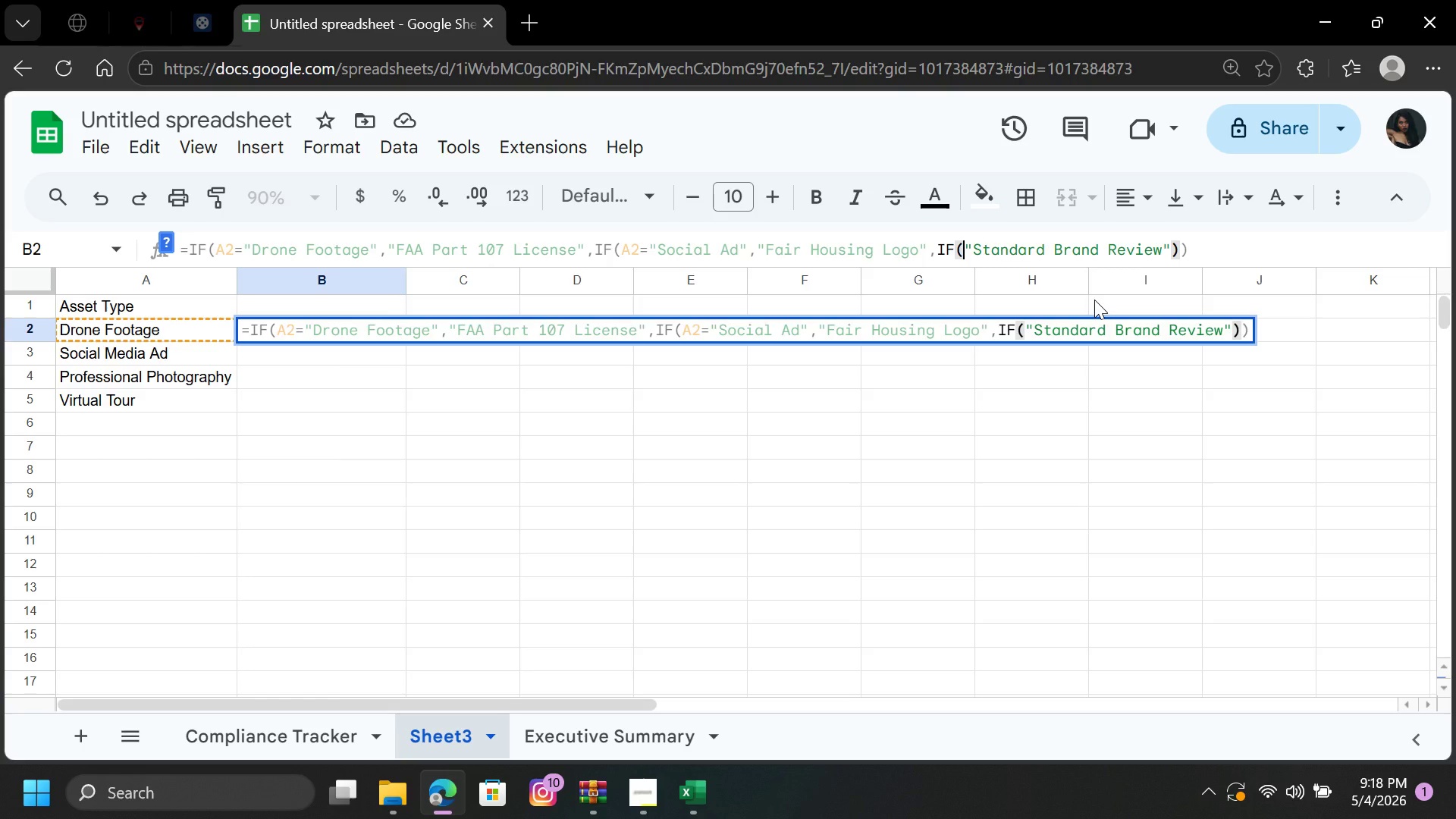 
left_click([155, 332])
 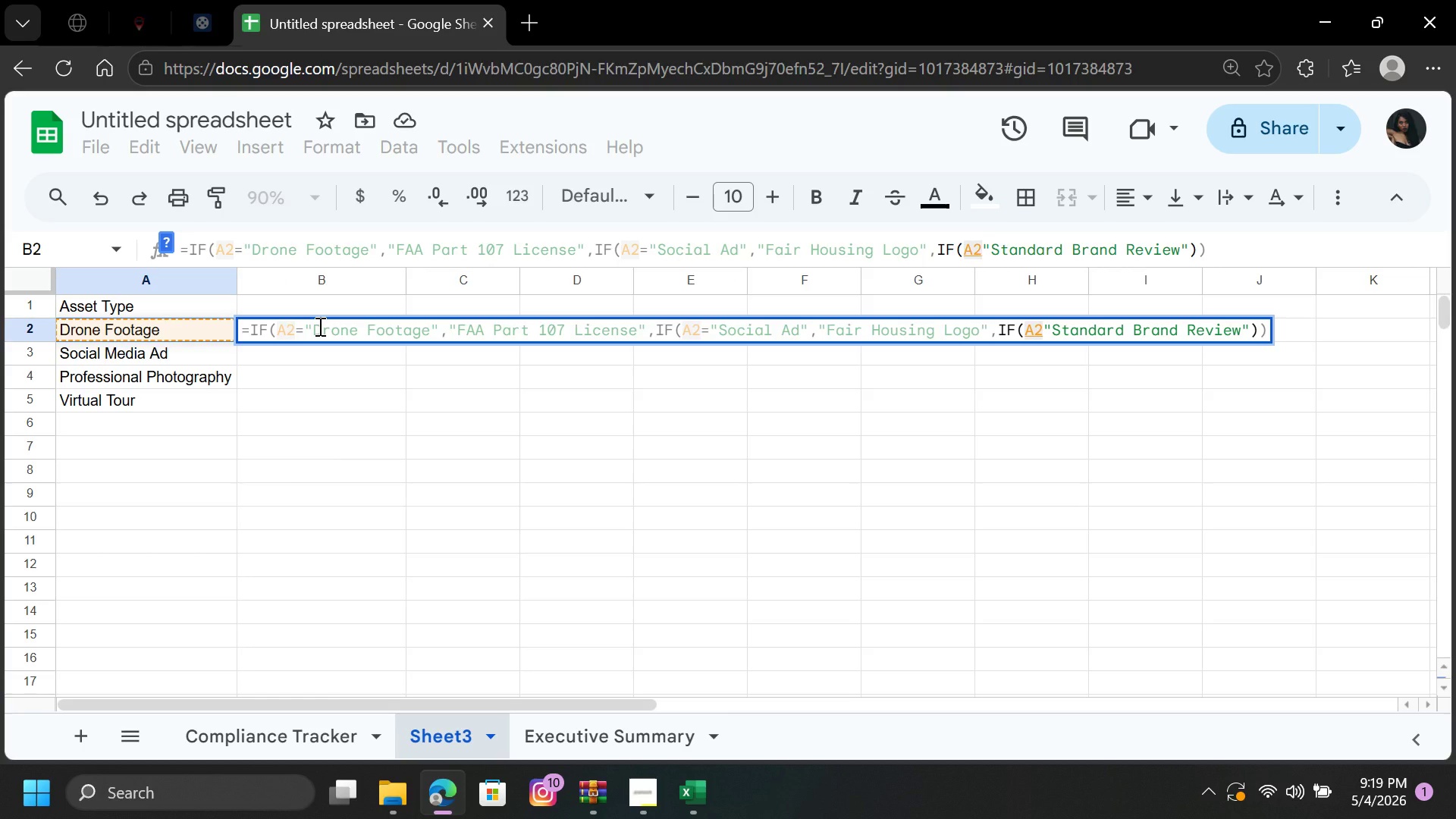 
key(Comma)
 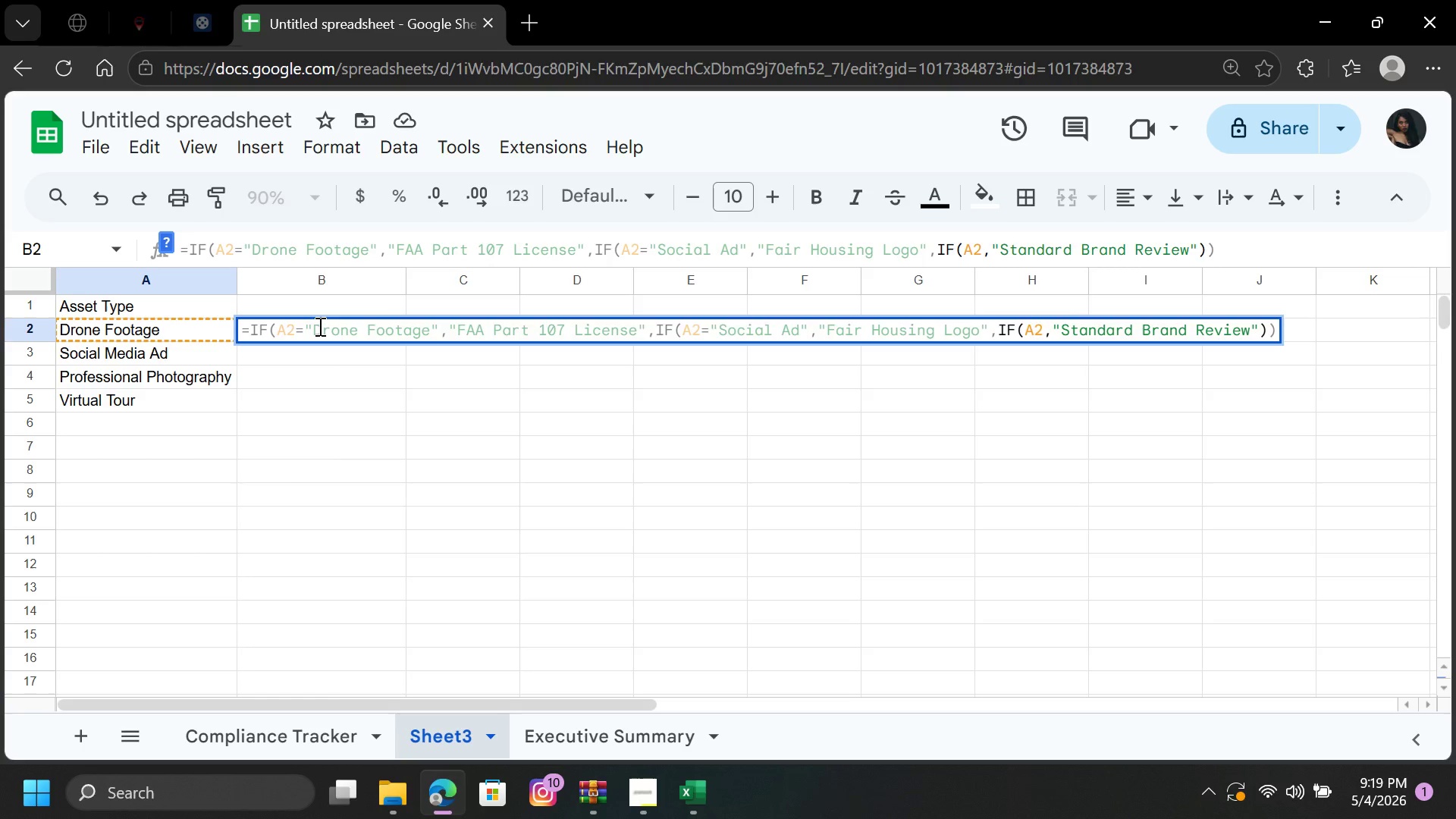 
wait(10.94)
 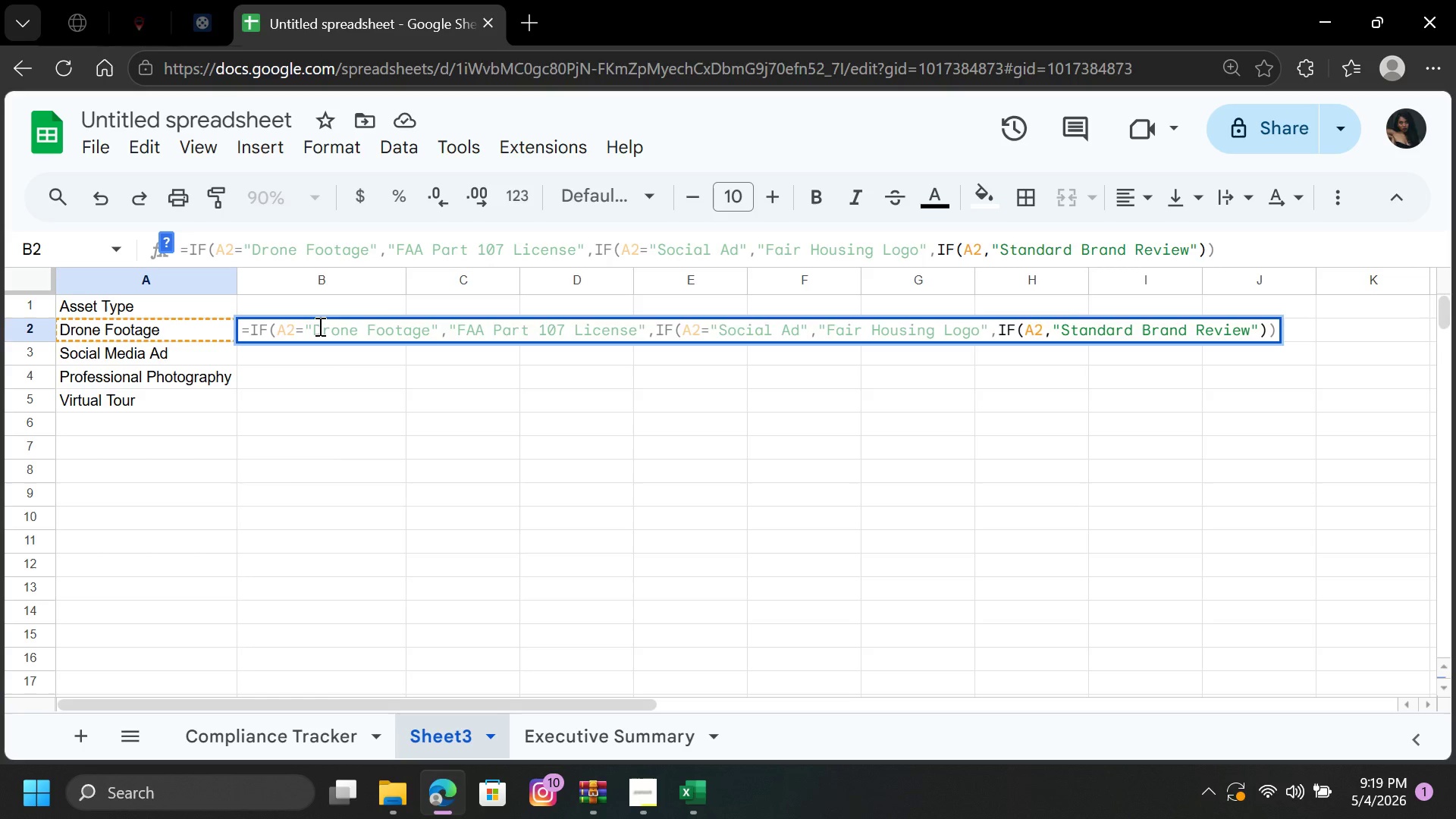 
key(P)
 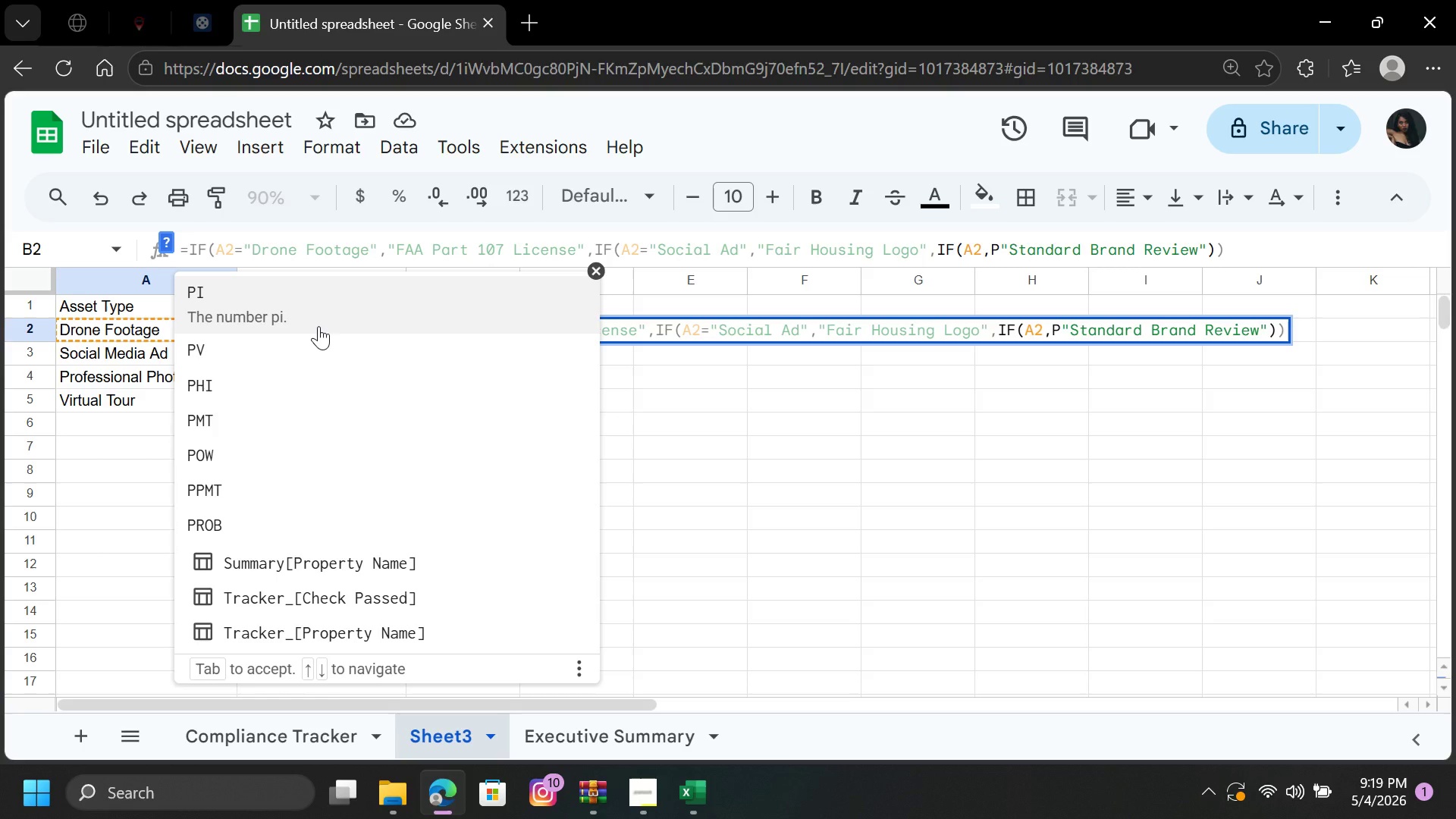 
type(ROFESSIONA)
key(Backspace)
key(Backspace)
key(Backspace)
key(Backspace)
key(Backspace)
key(Backspace)
key(Backspace)
key(Backspace)
key(Backspace)
key(Backspace)
type(rofessional)
 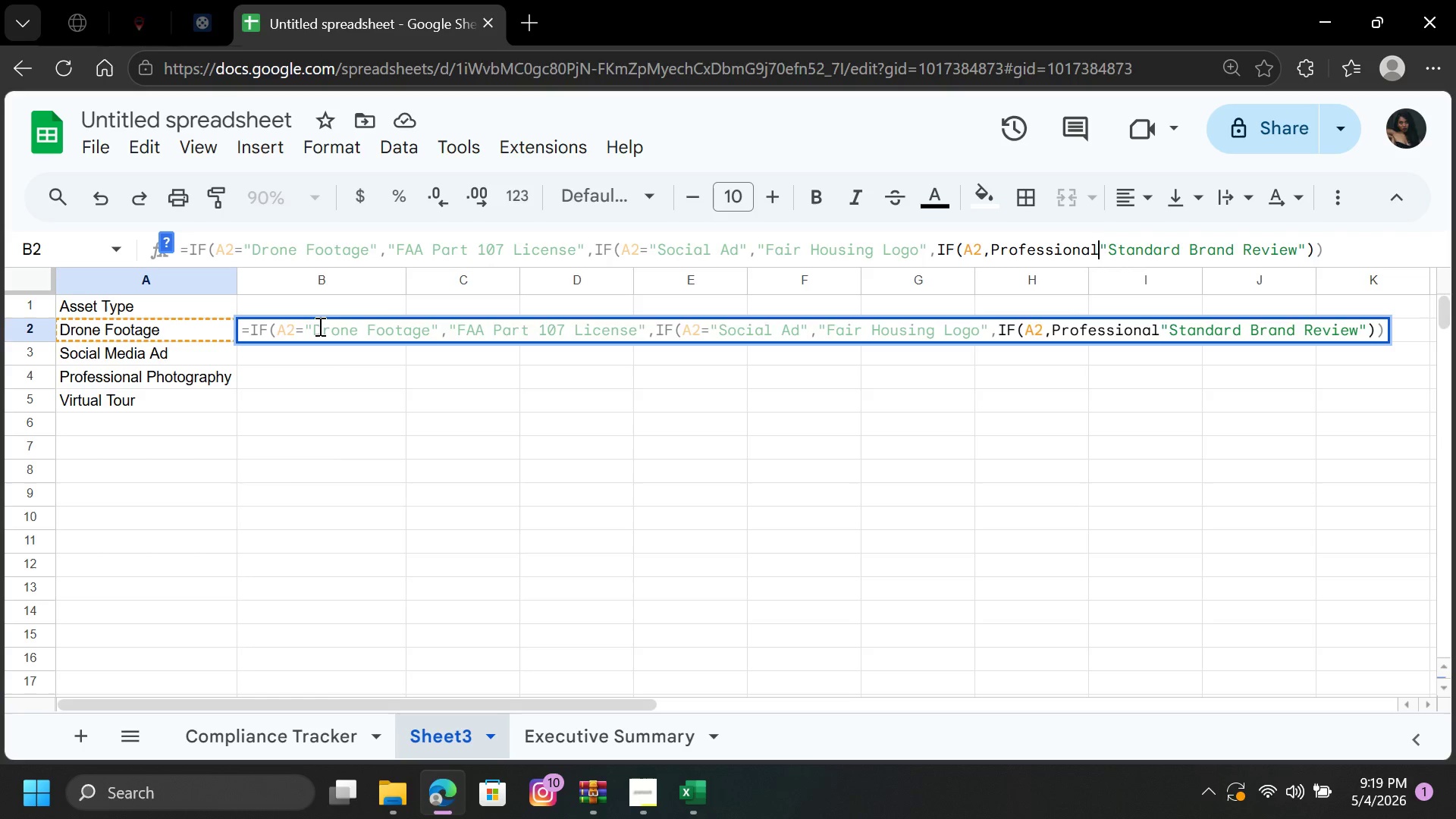 
type( Photography)
 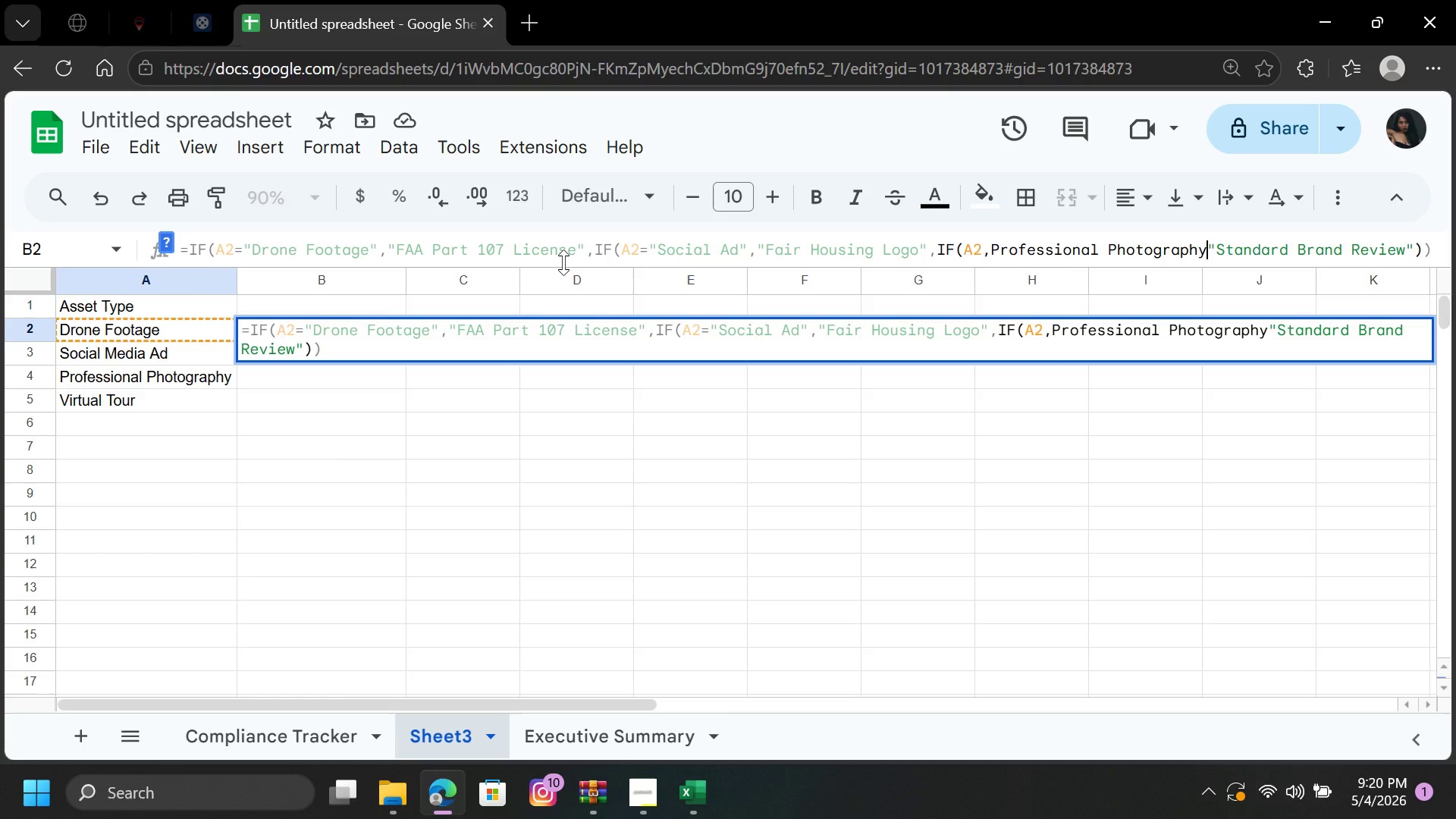 
wait(16.92)
 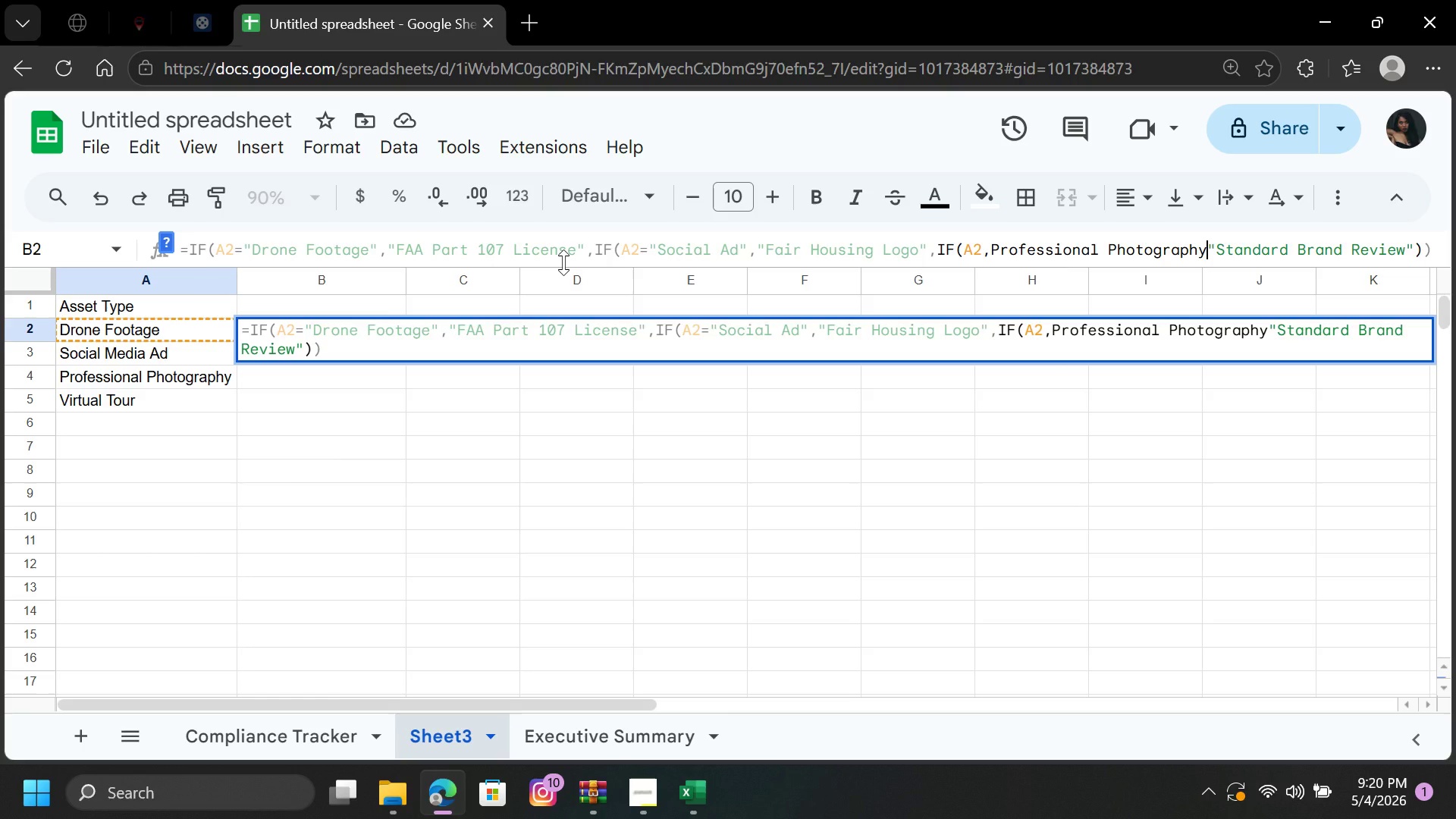 
left_click([987, 251])
 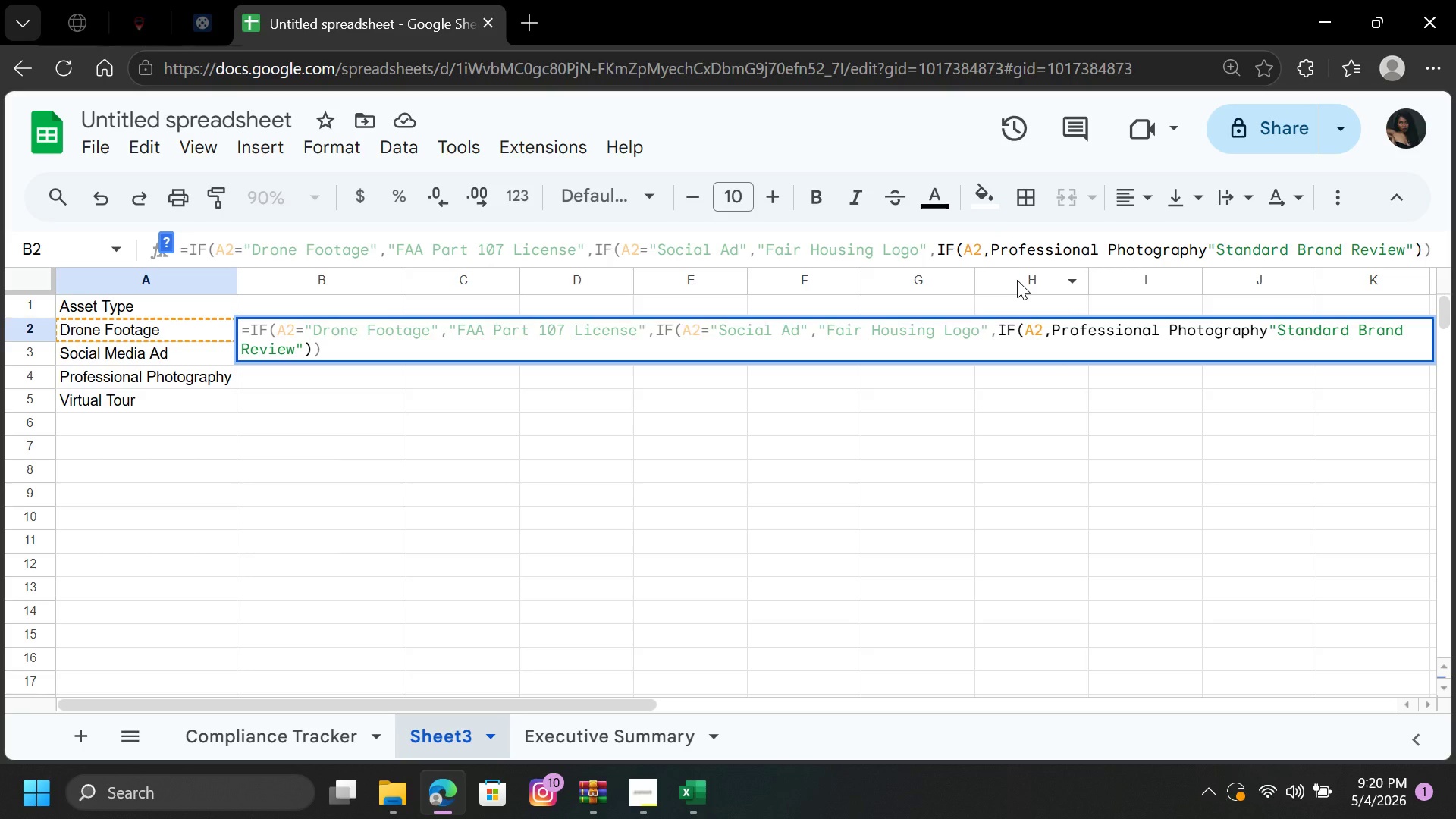 
key(Backspace)
 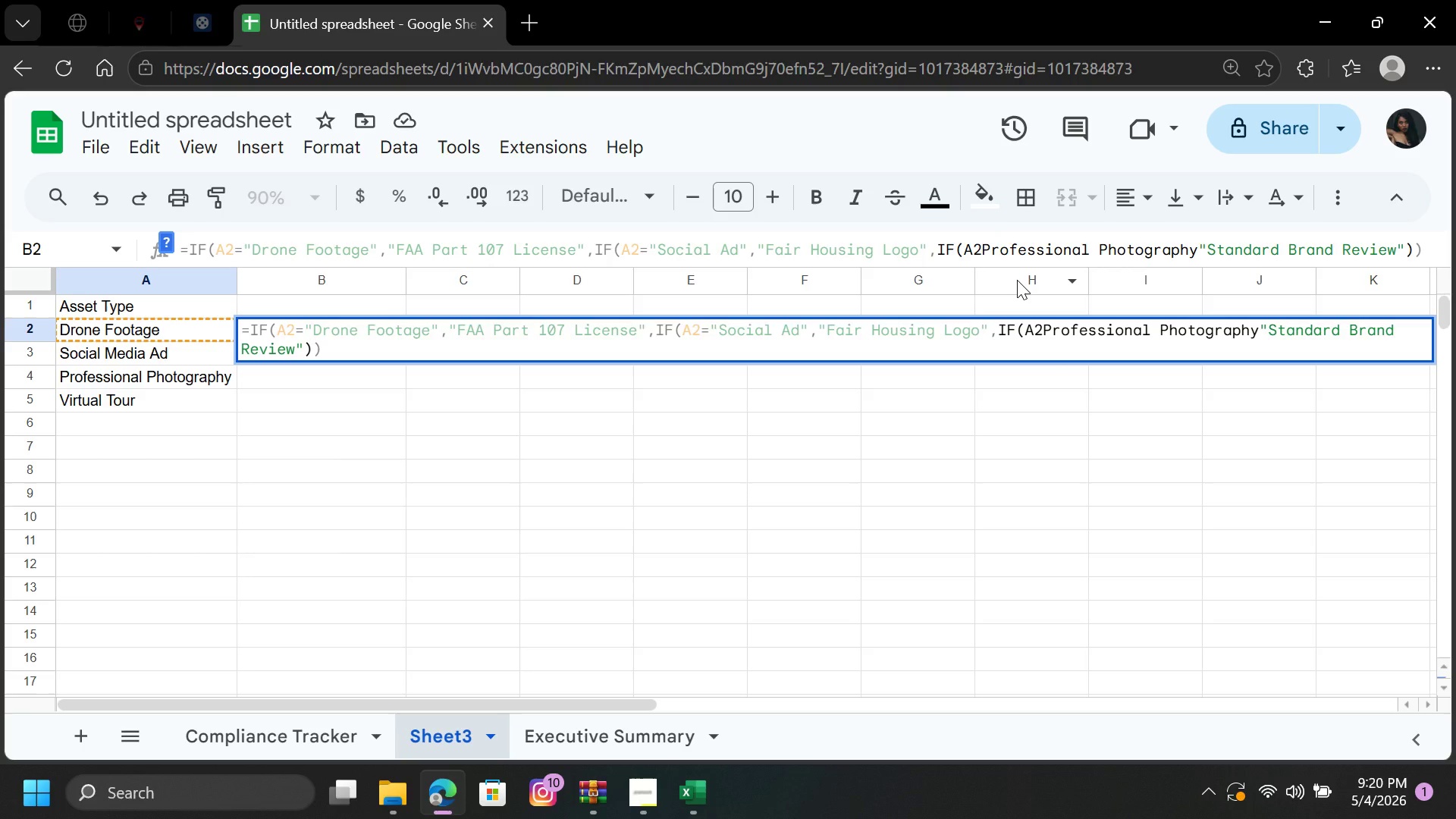 
key(Shift+ShiftRight)
 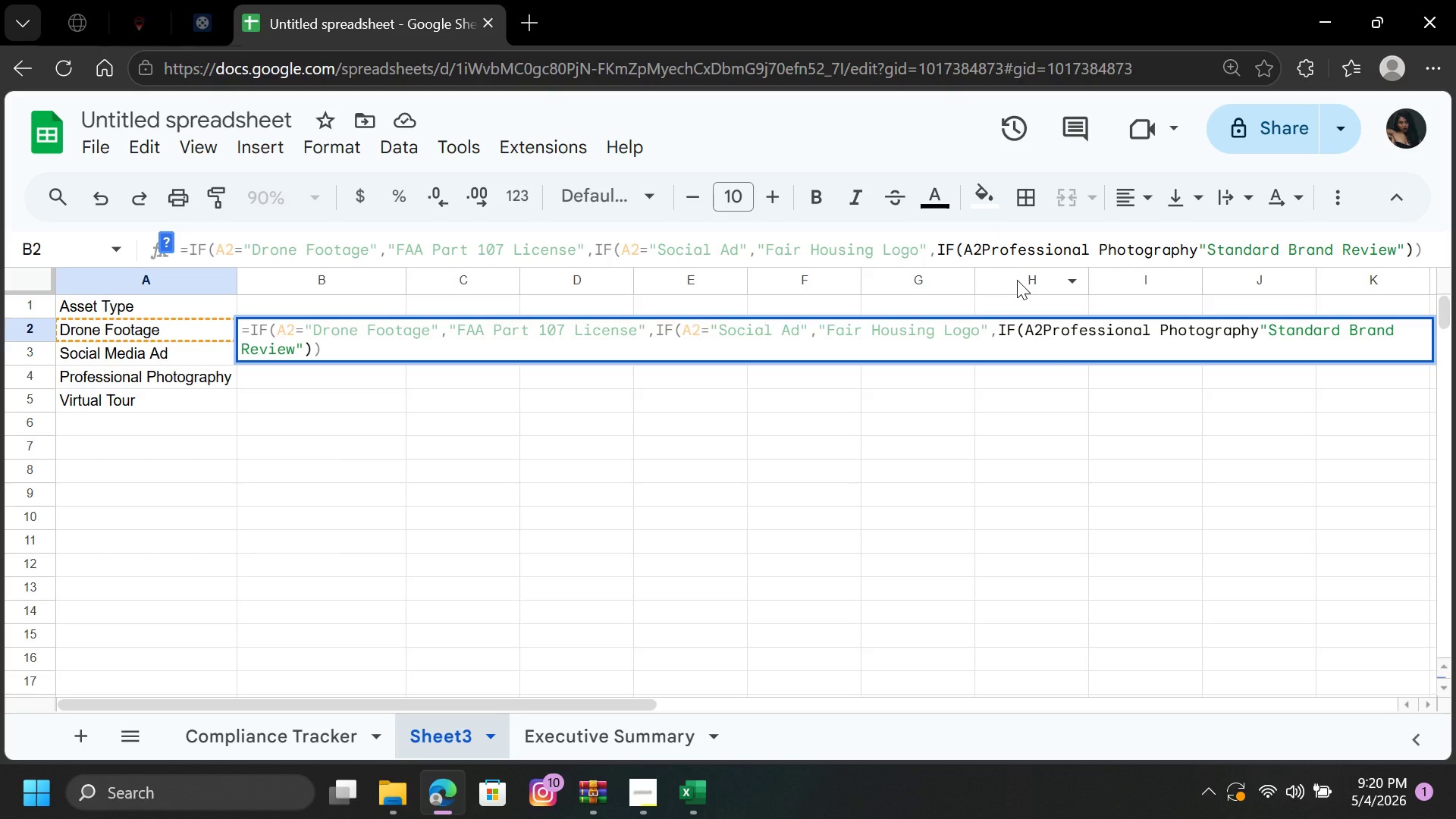 
key(Equal)
 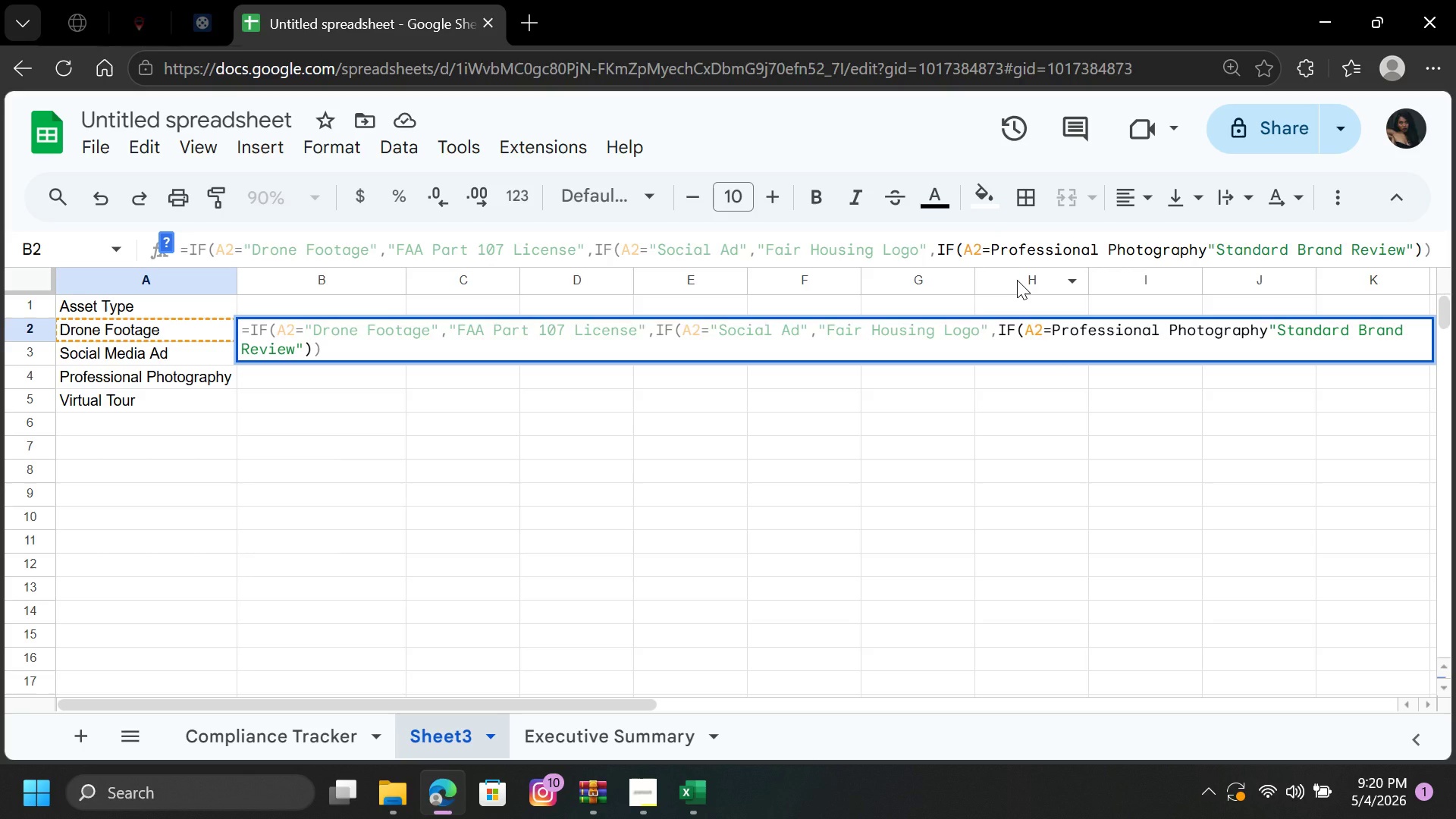 
key(Shift+Quote)
 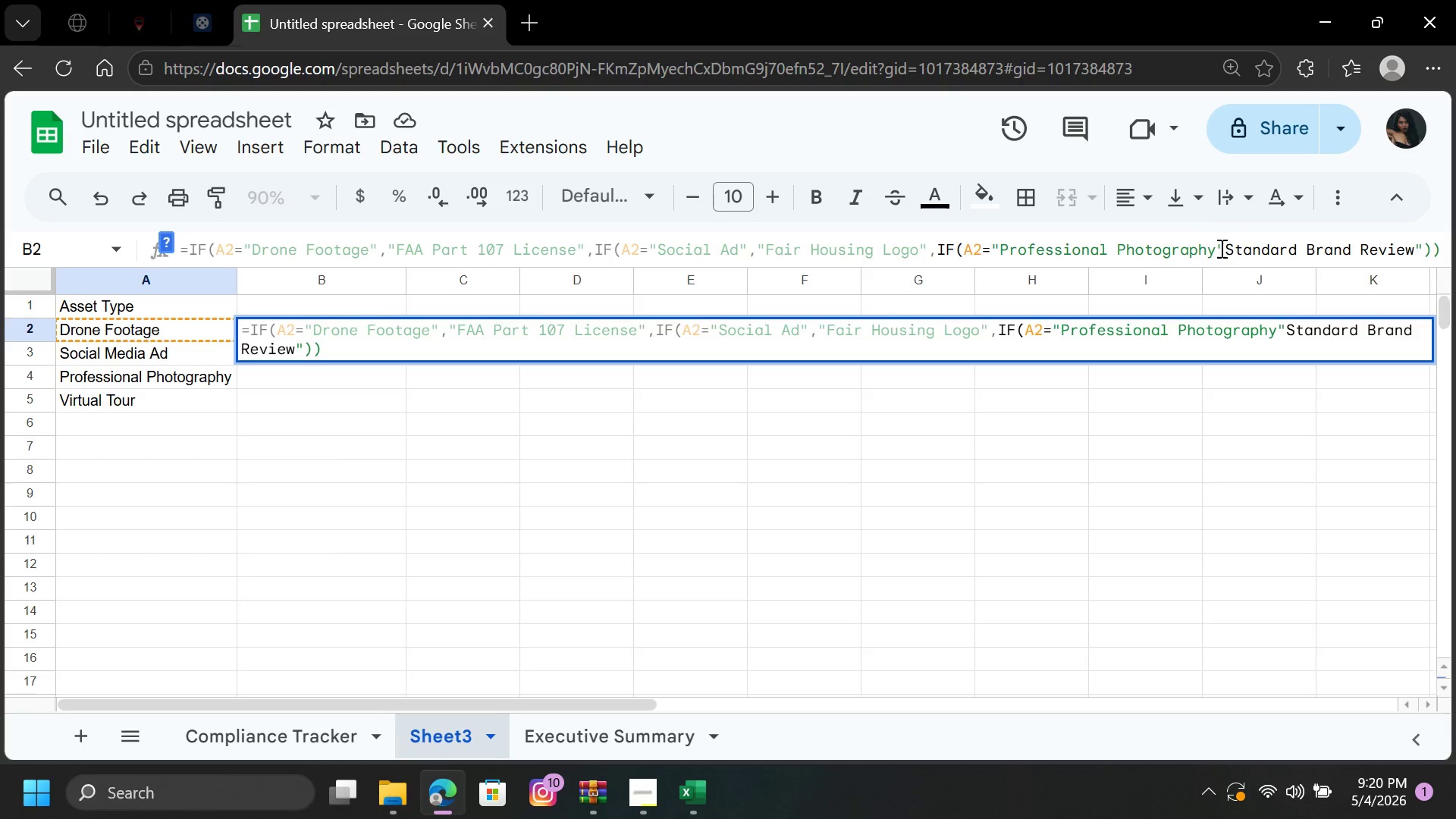 
left_click([1213, 249])
 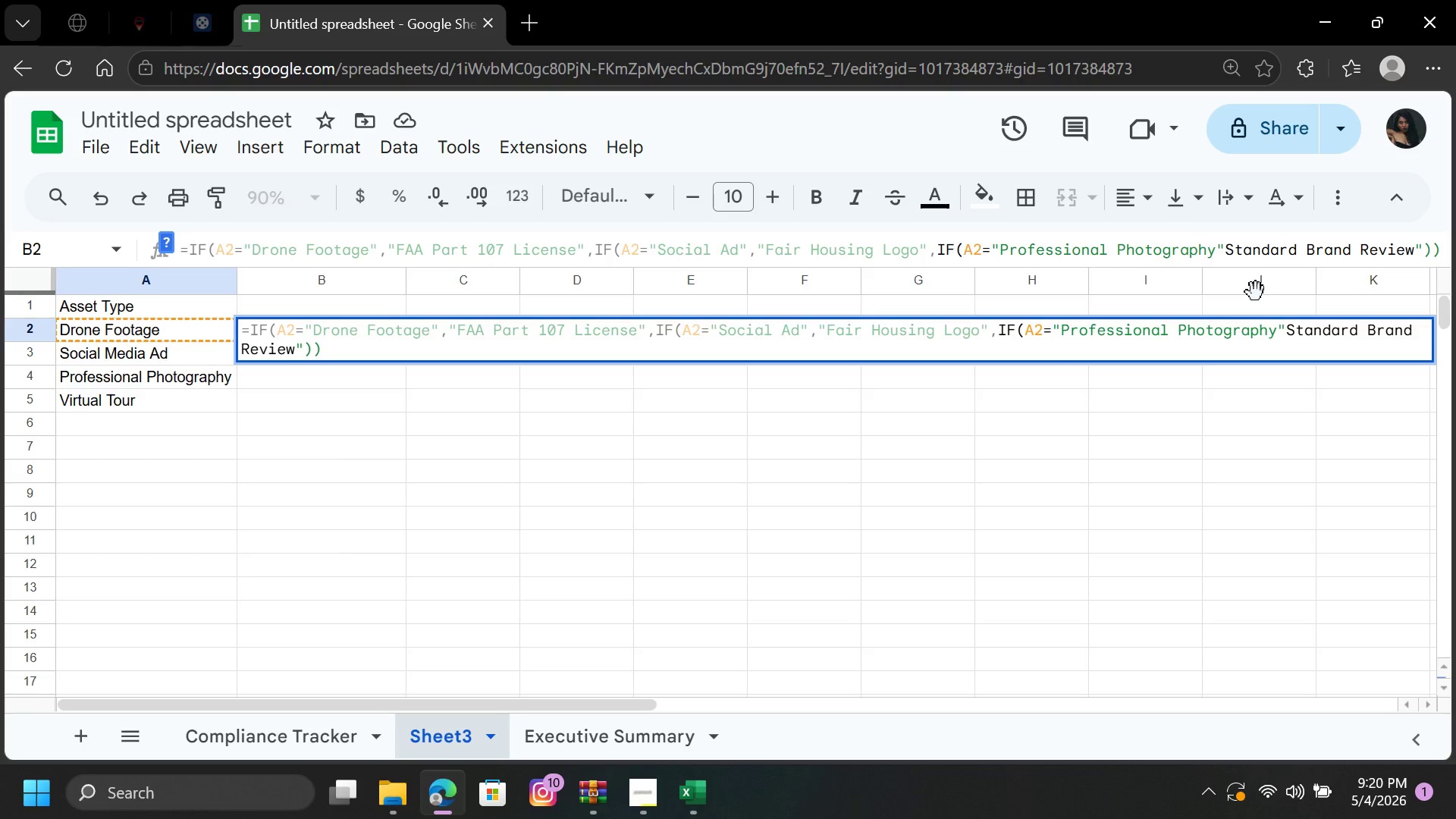 
hold_key(key=ShiftRight, duration=1.51)
 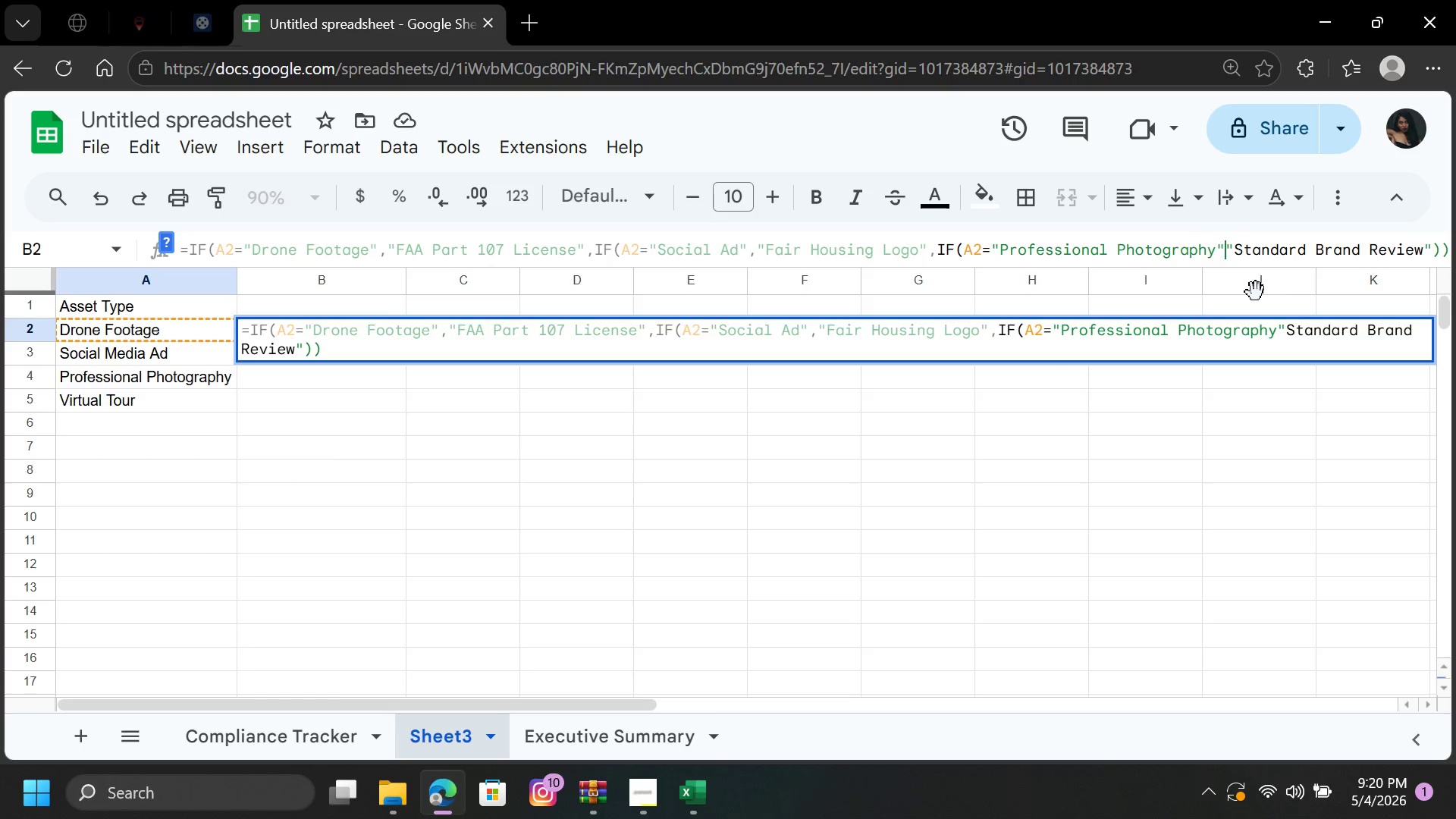 
key(Shift+Quote)
 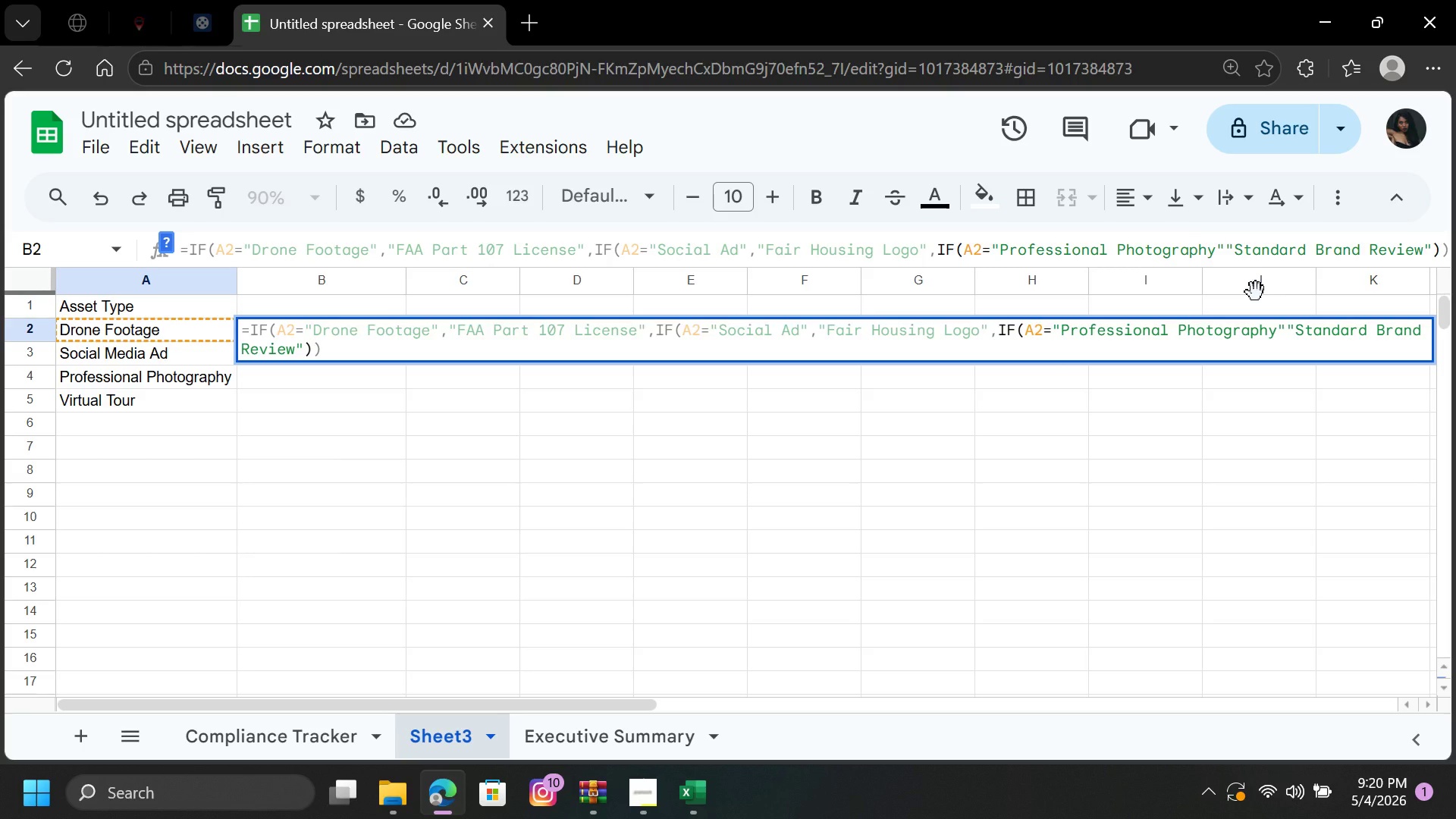 
key(Comma)
 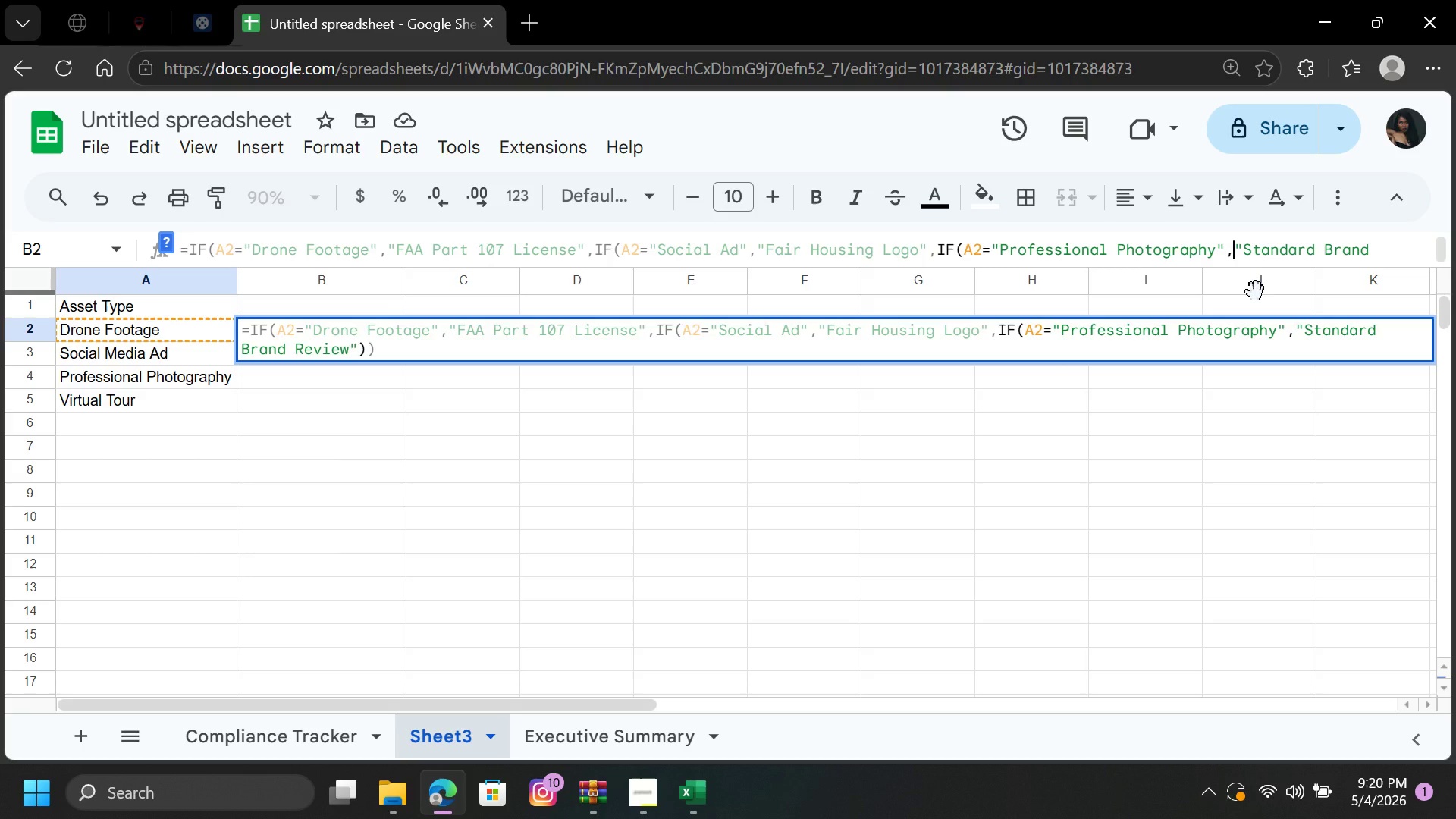 
wait(9.83)
 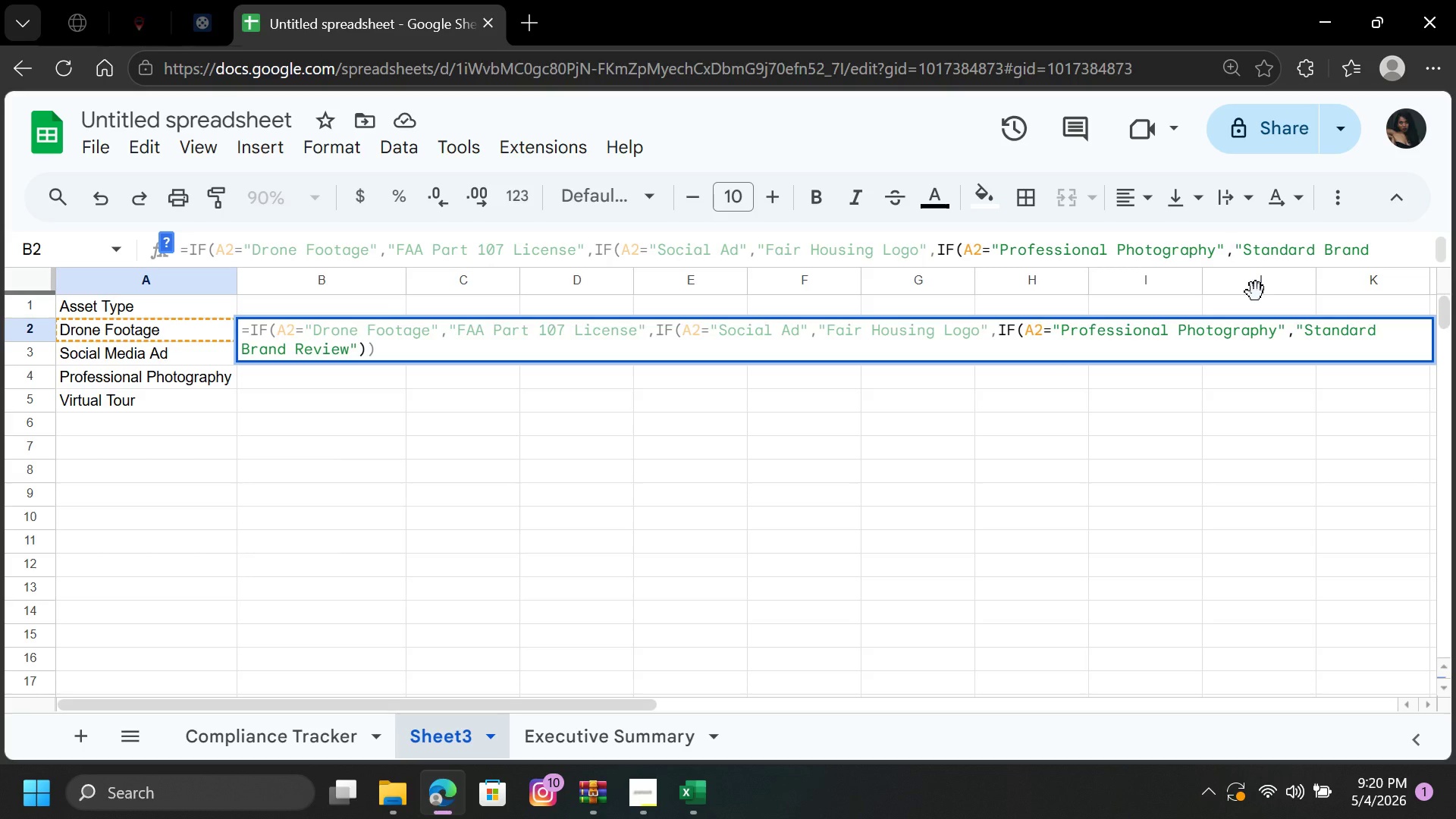 
type("Brand)
 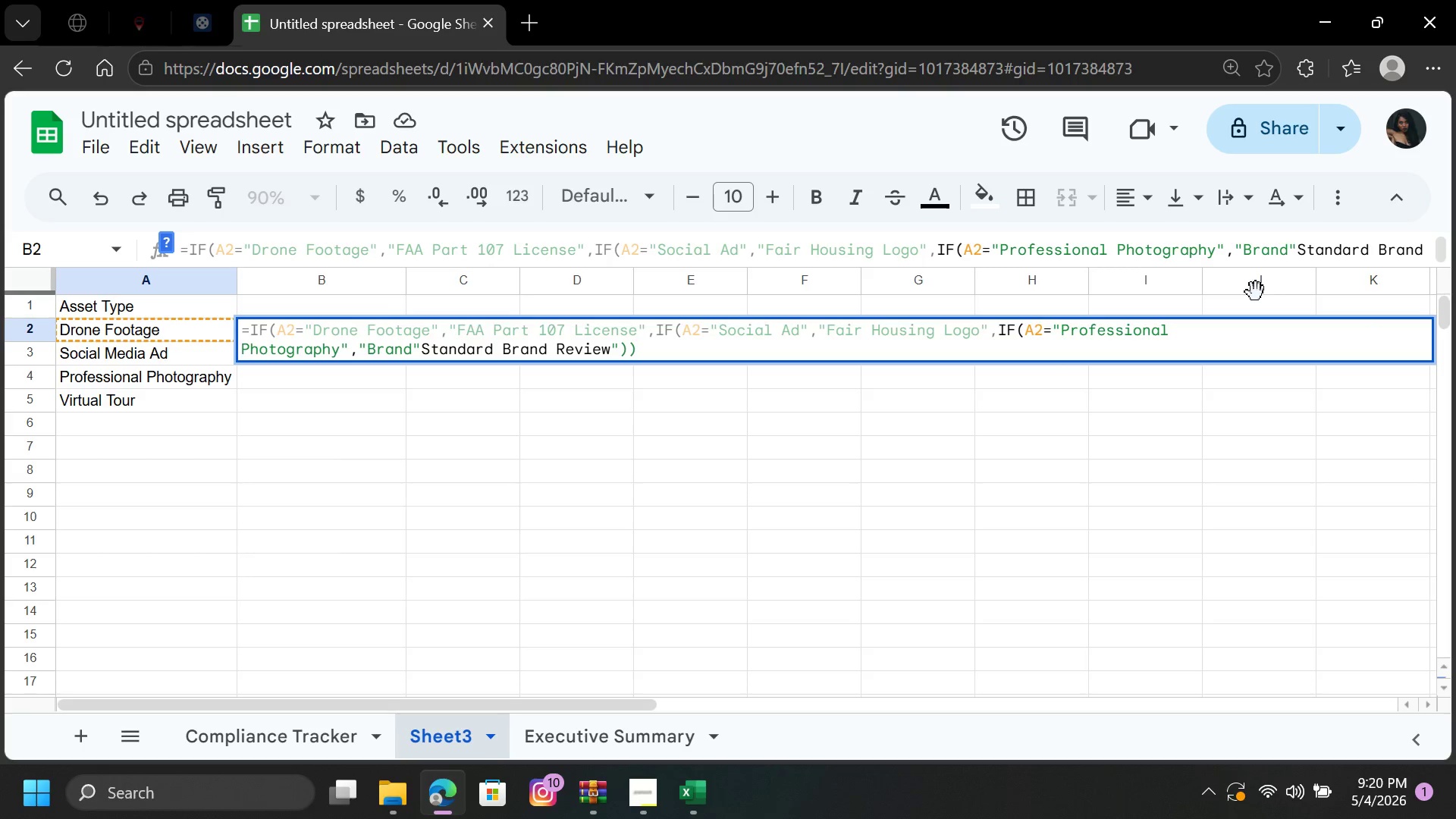 
wait(10.89)
 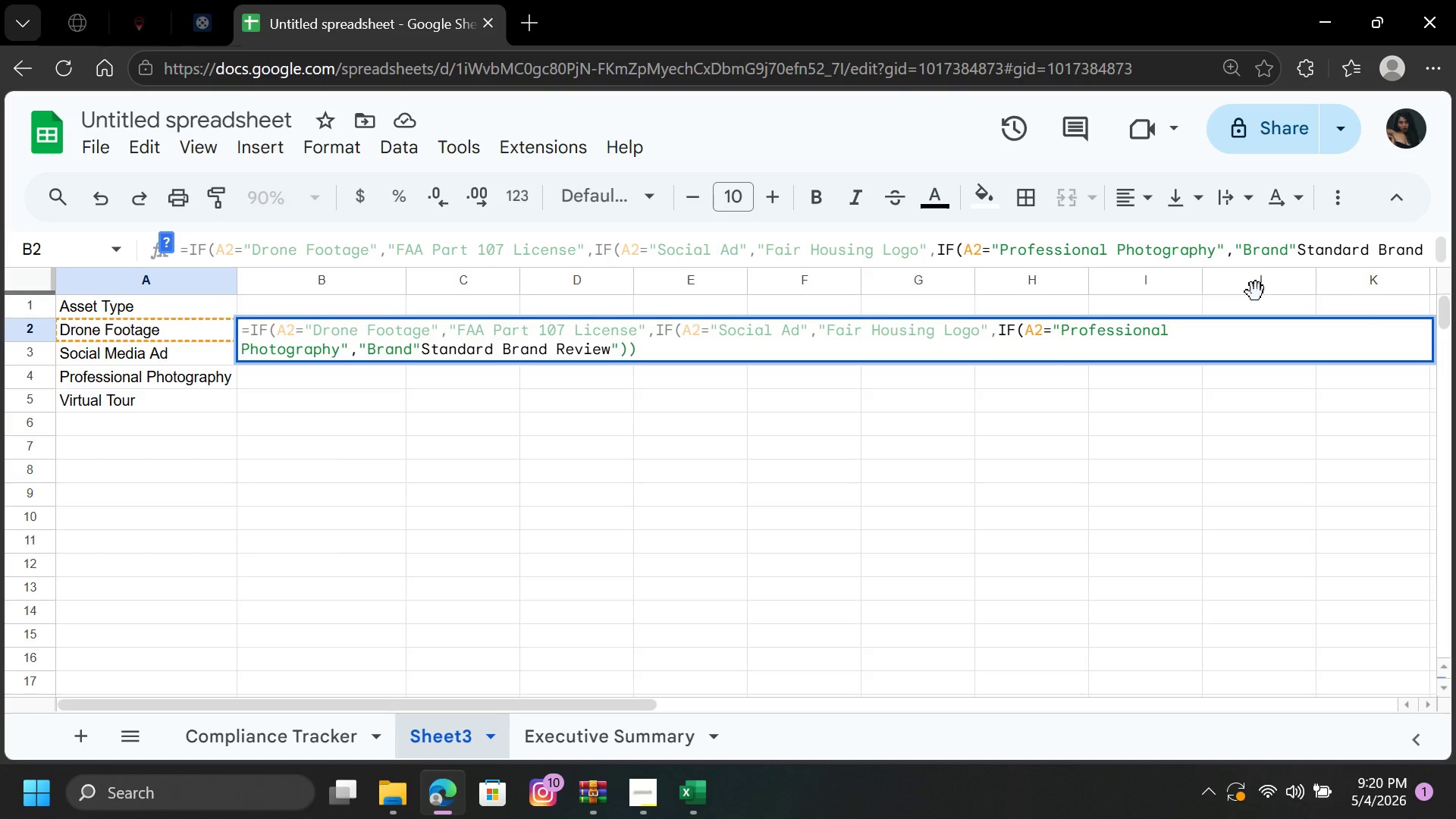 
type( Logo)
 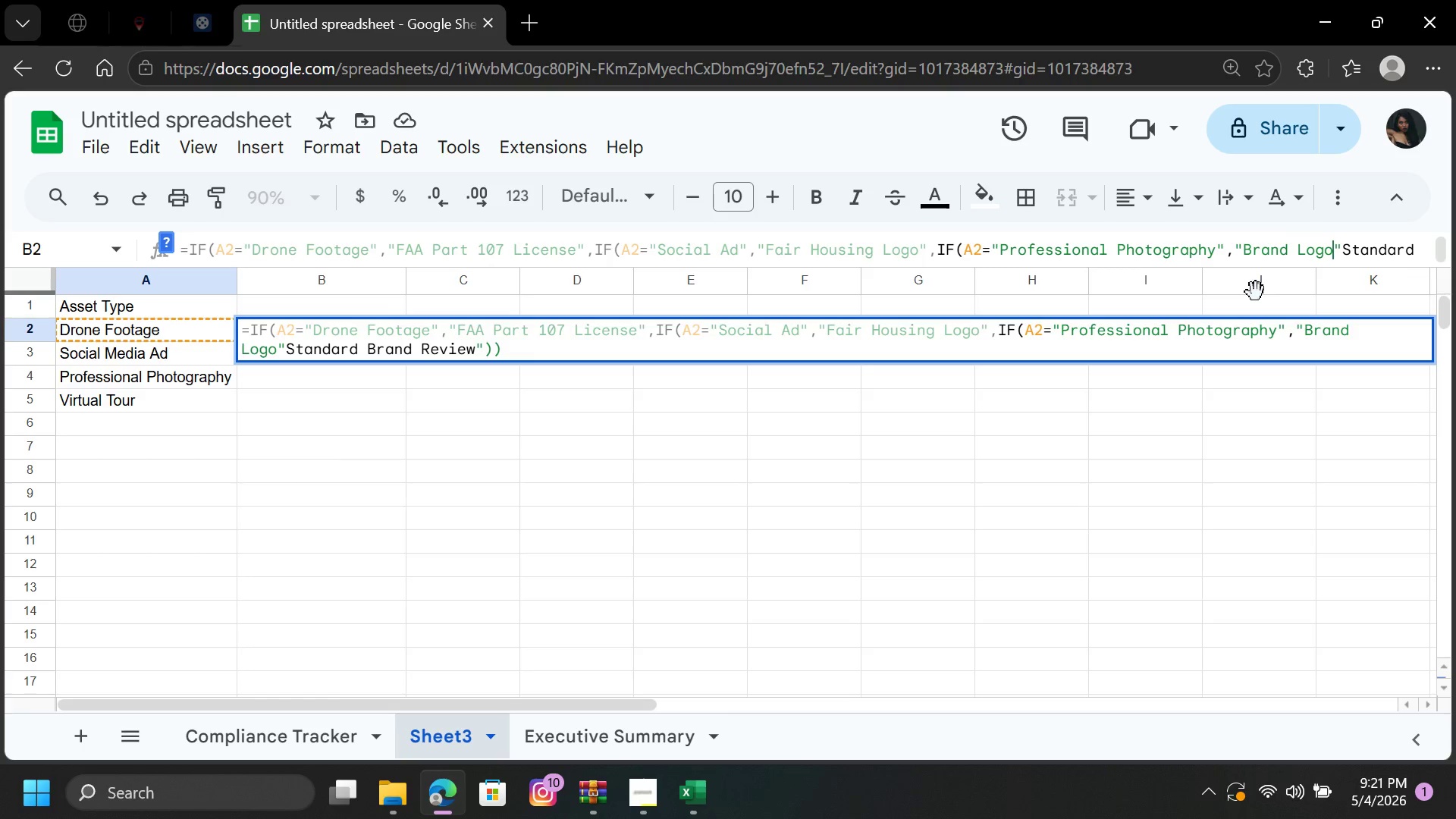 
wait(11.41)
 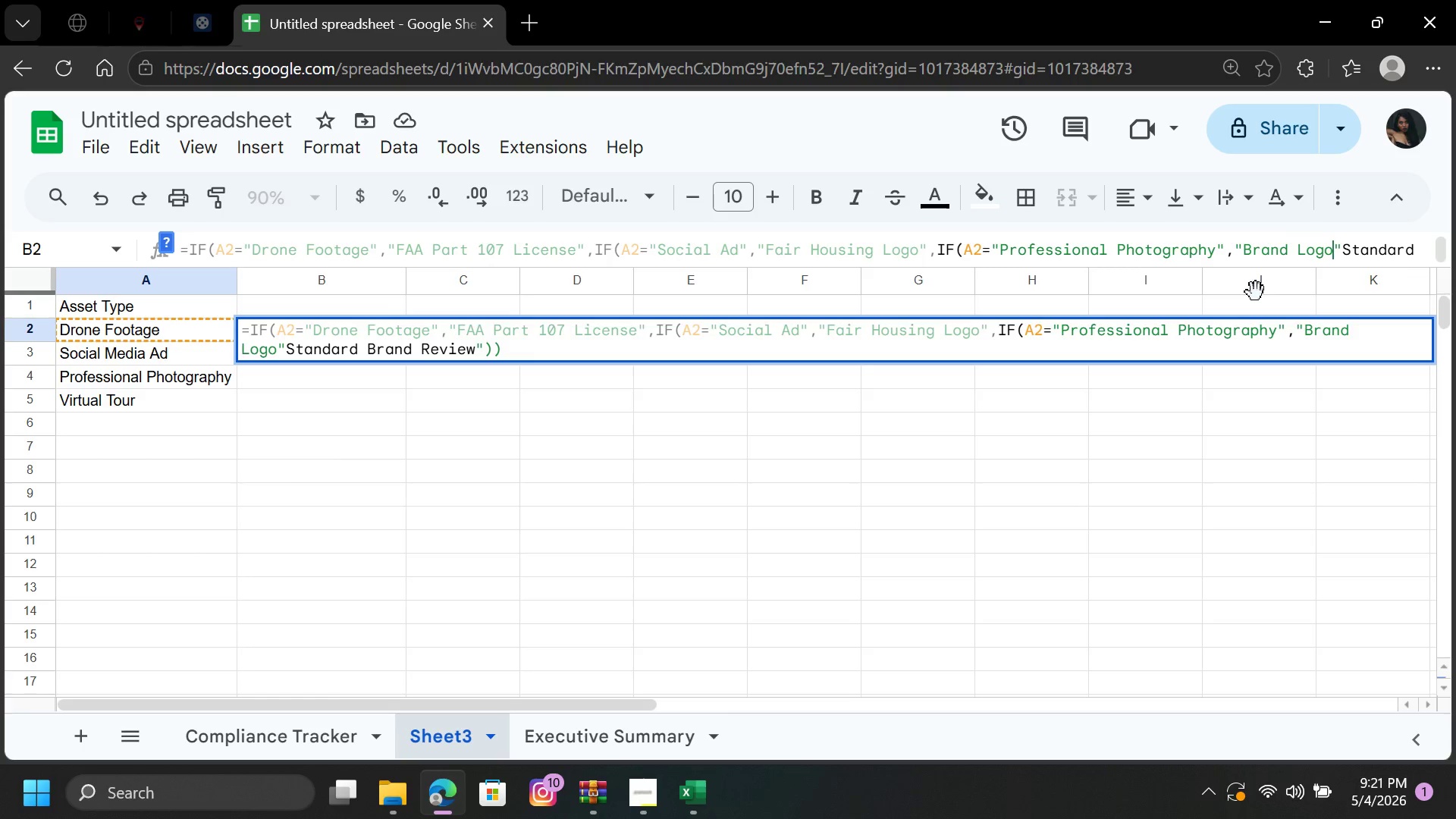 
key(Space)
 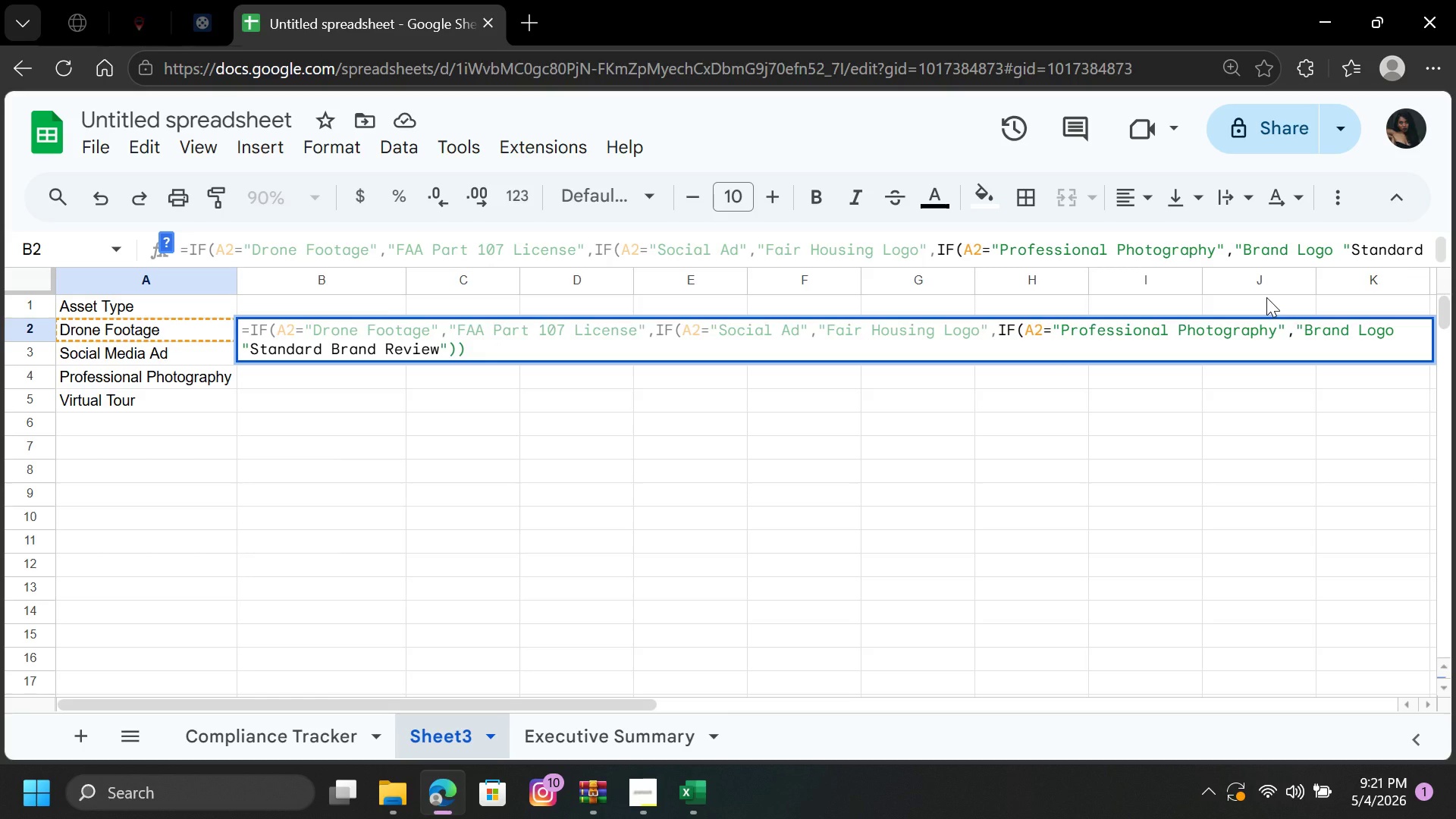 
key(CapsLock)
 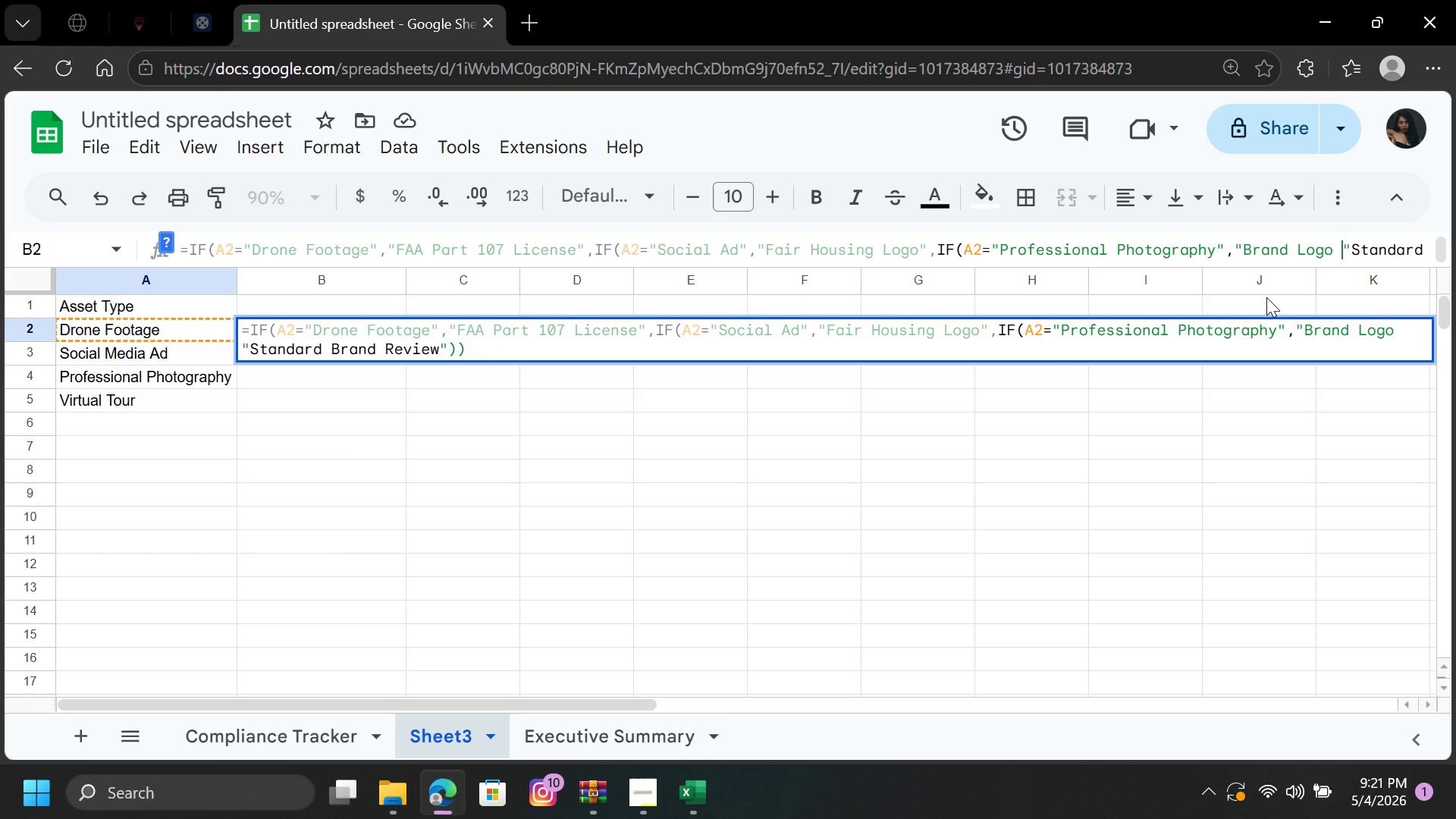 
key(P)
 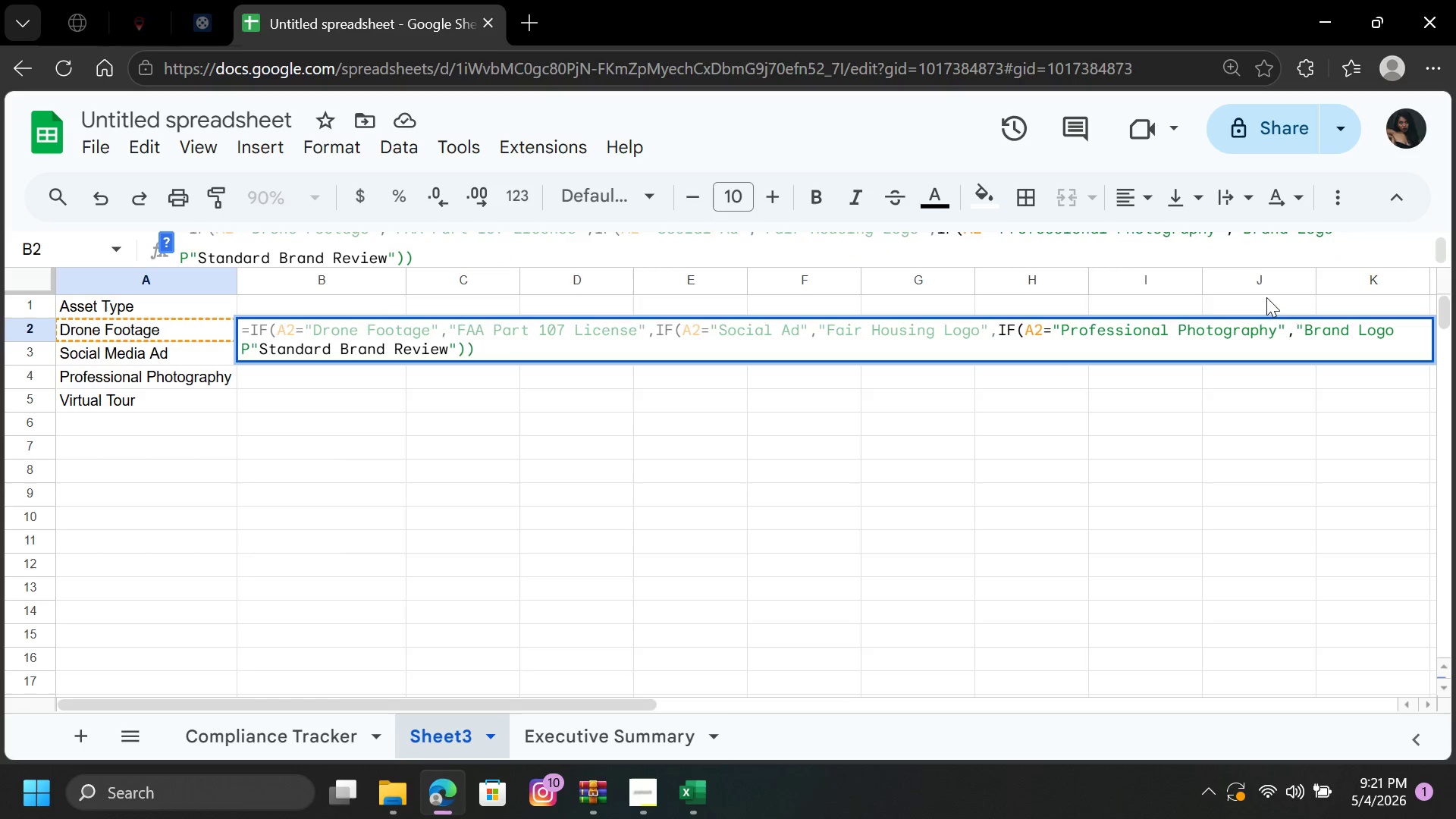 
key(CapsLock)
 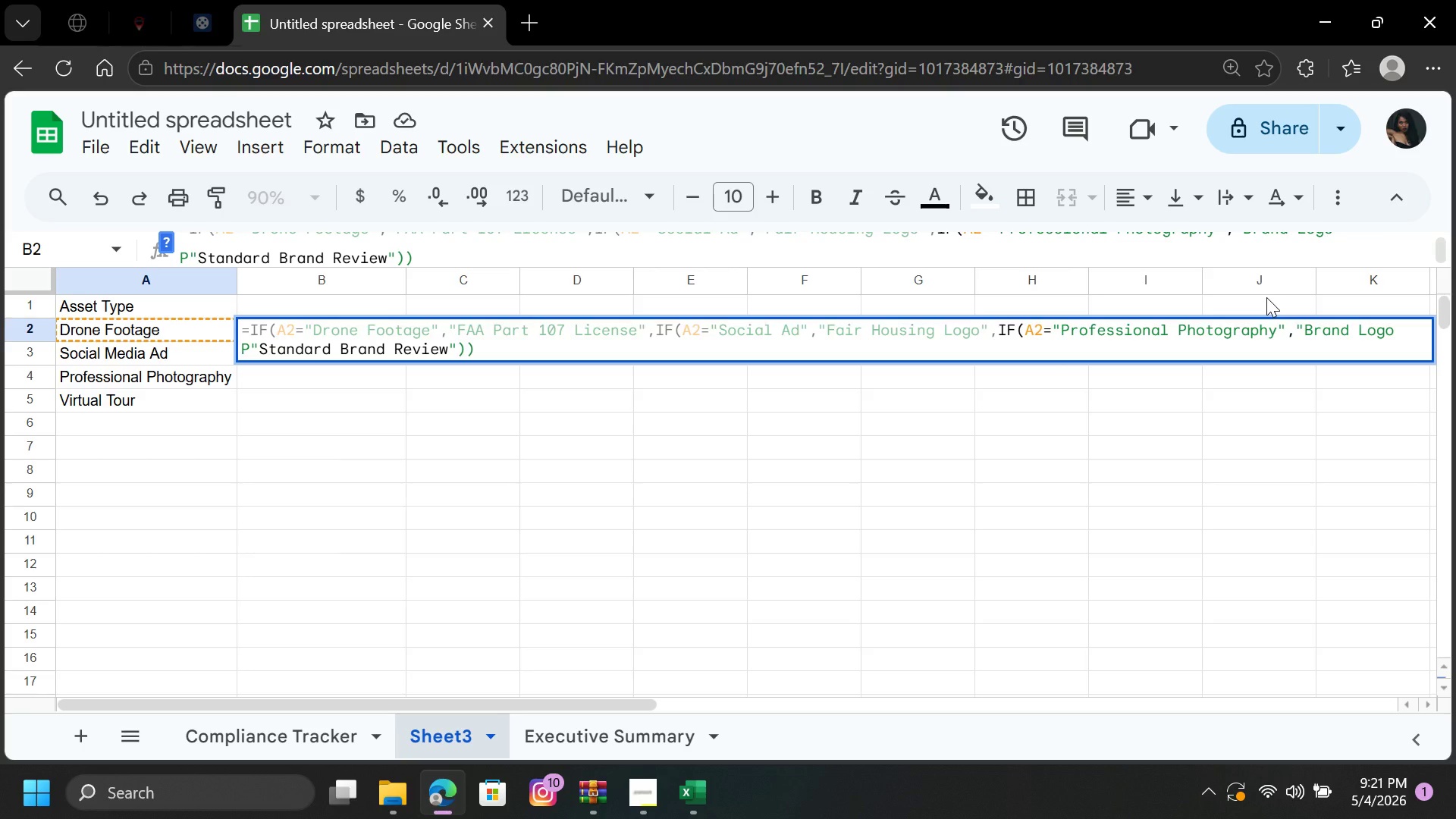 
type(lacr)
key(Backspace)
type(e)
 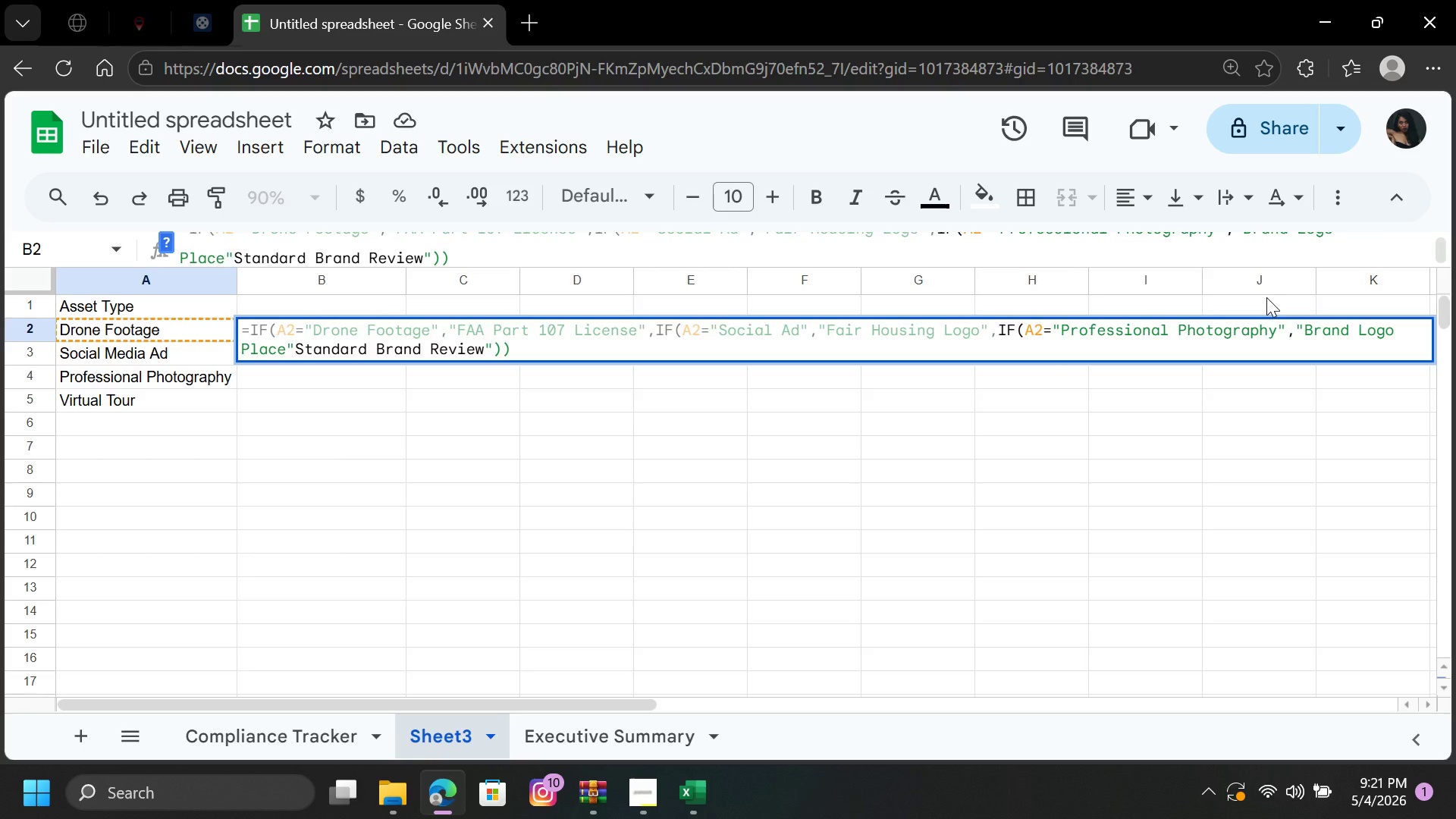 
type(ment")
 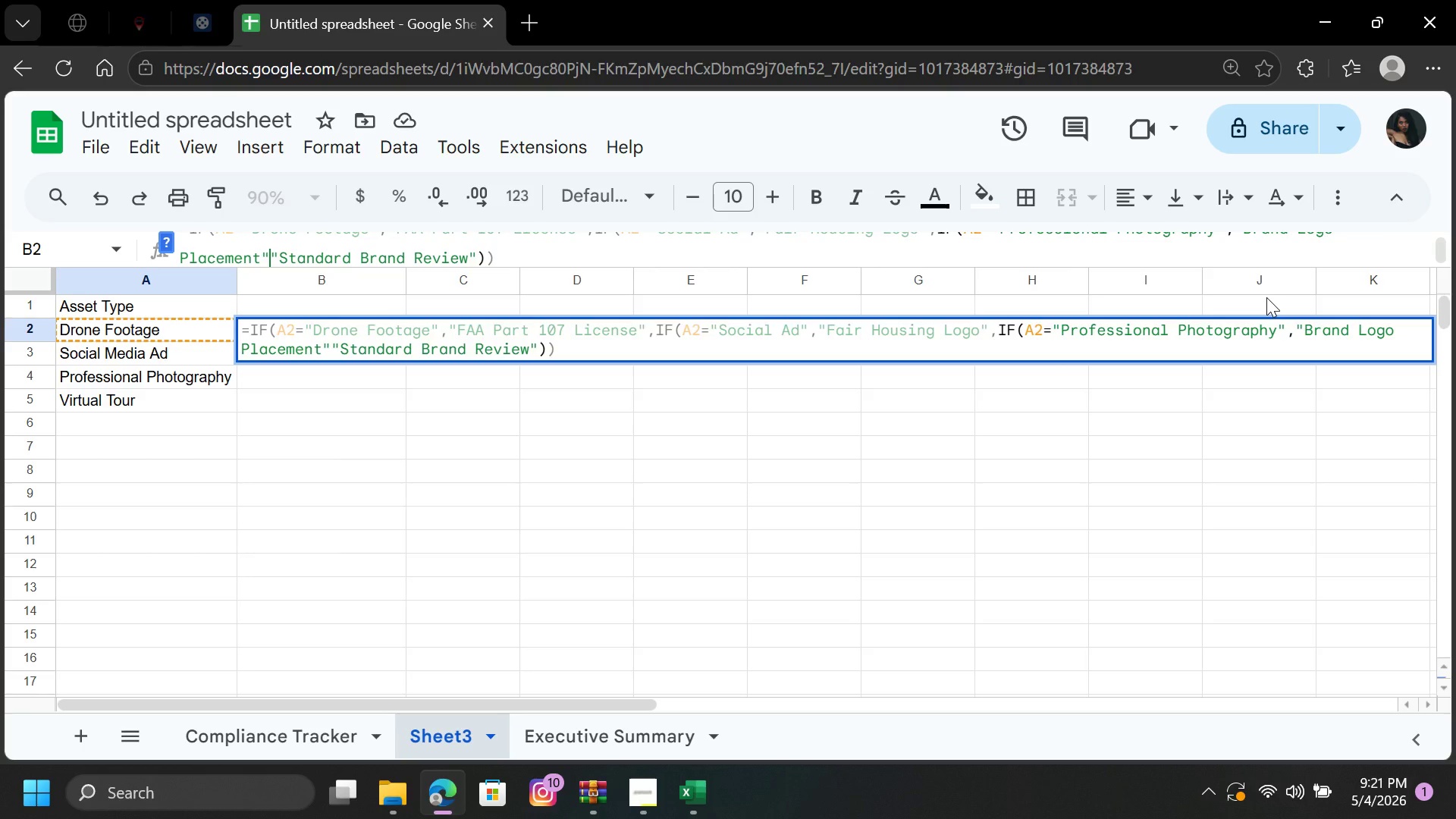 
wait(6.44)
 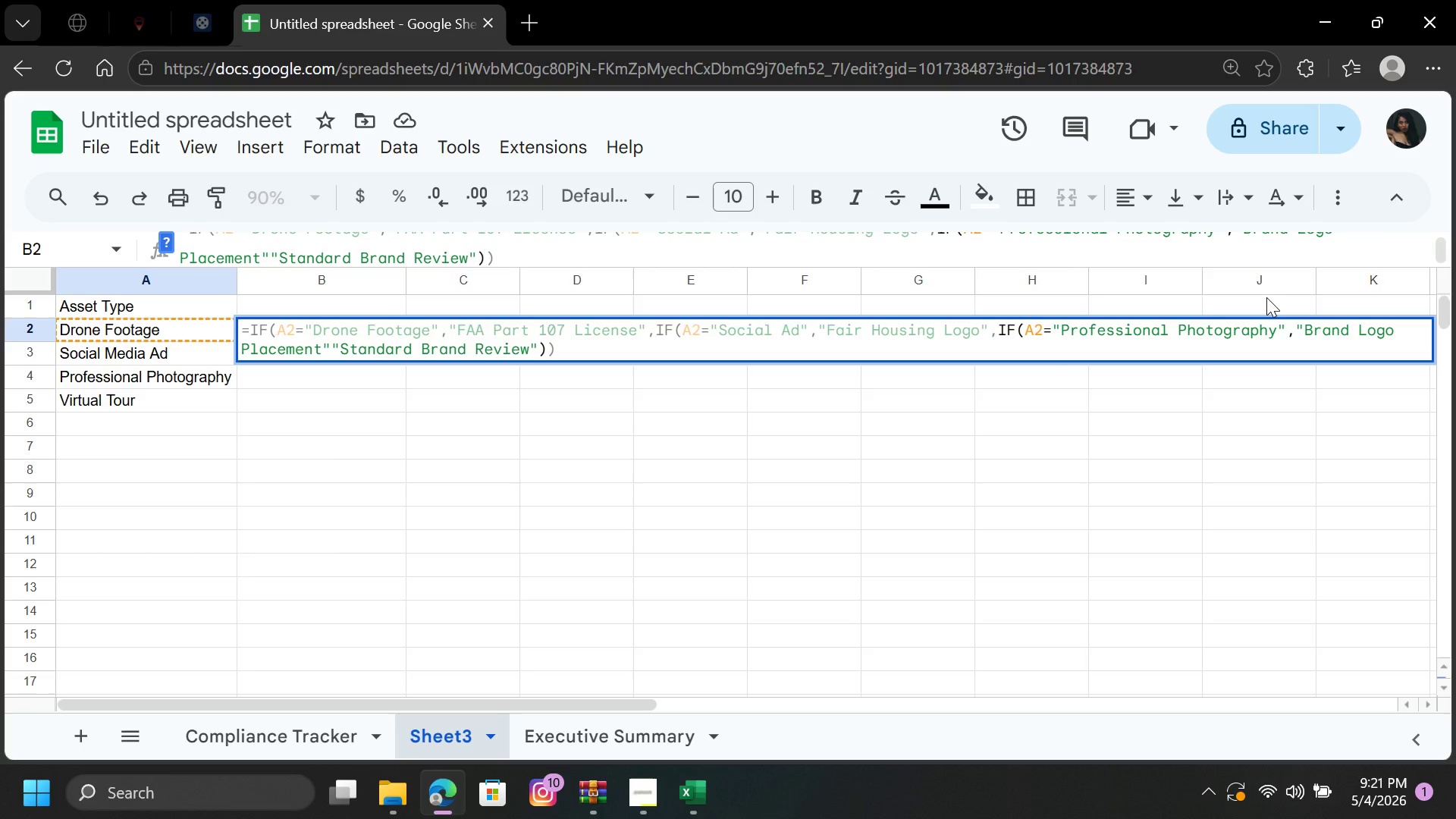 
type(,IF)
 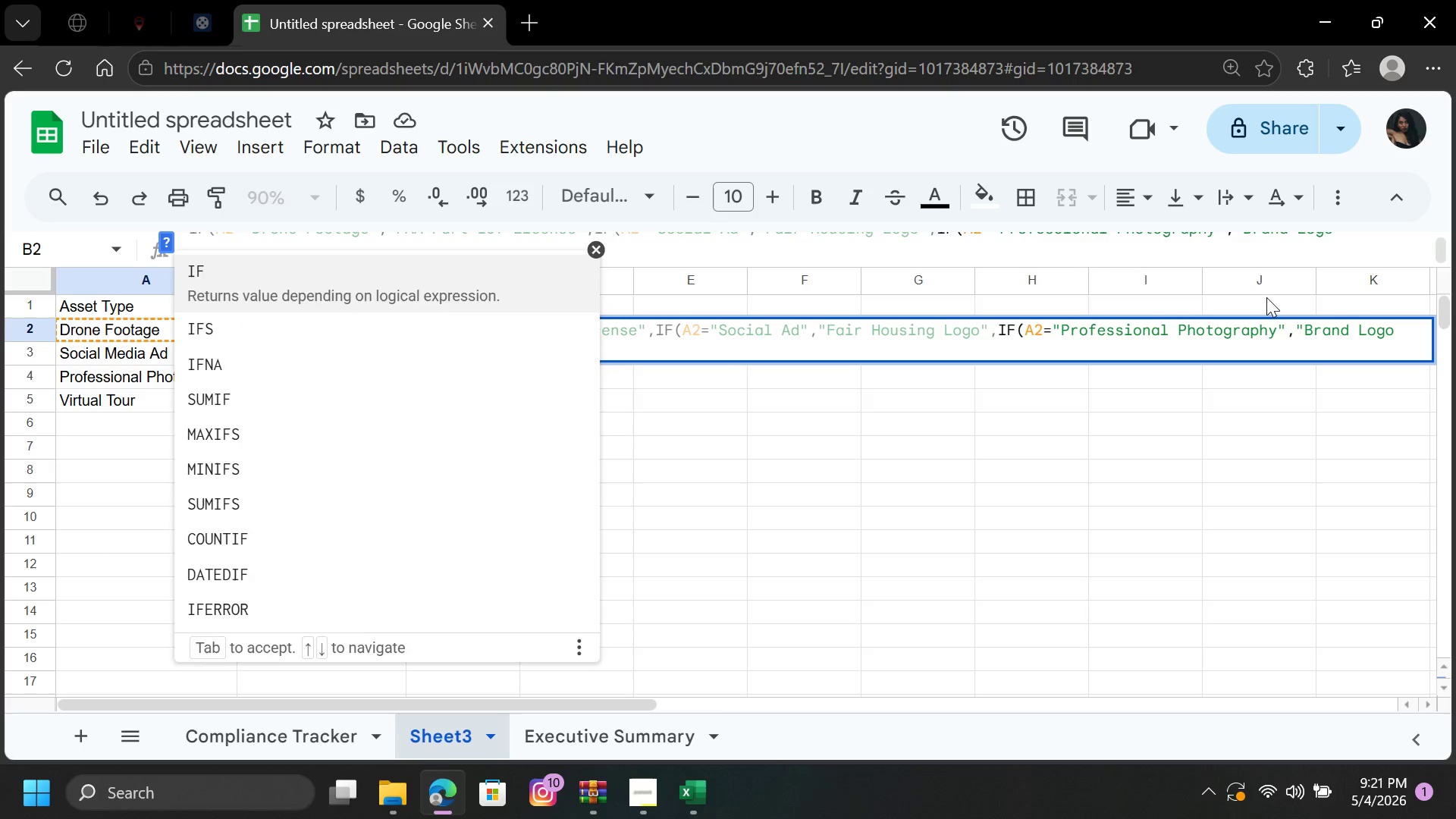 
key(Enter)
 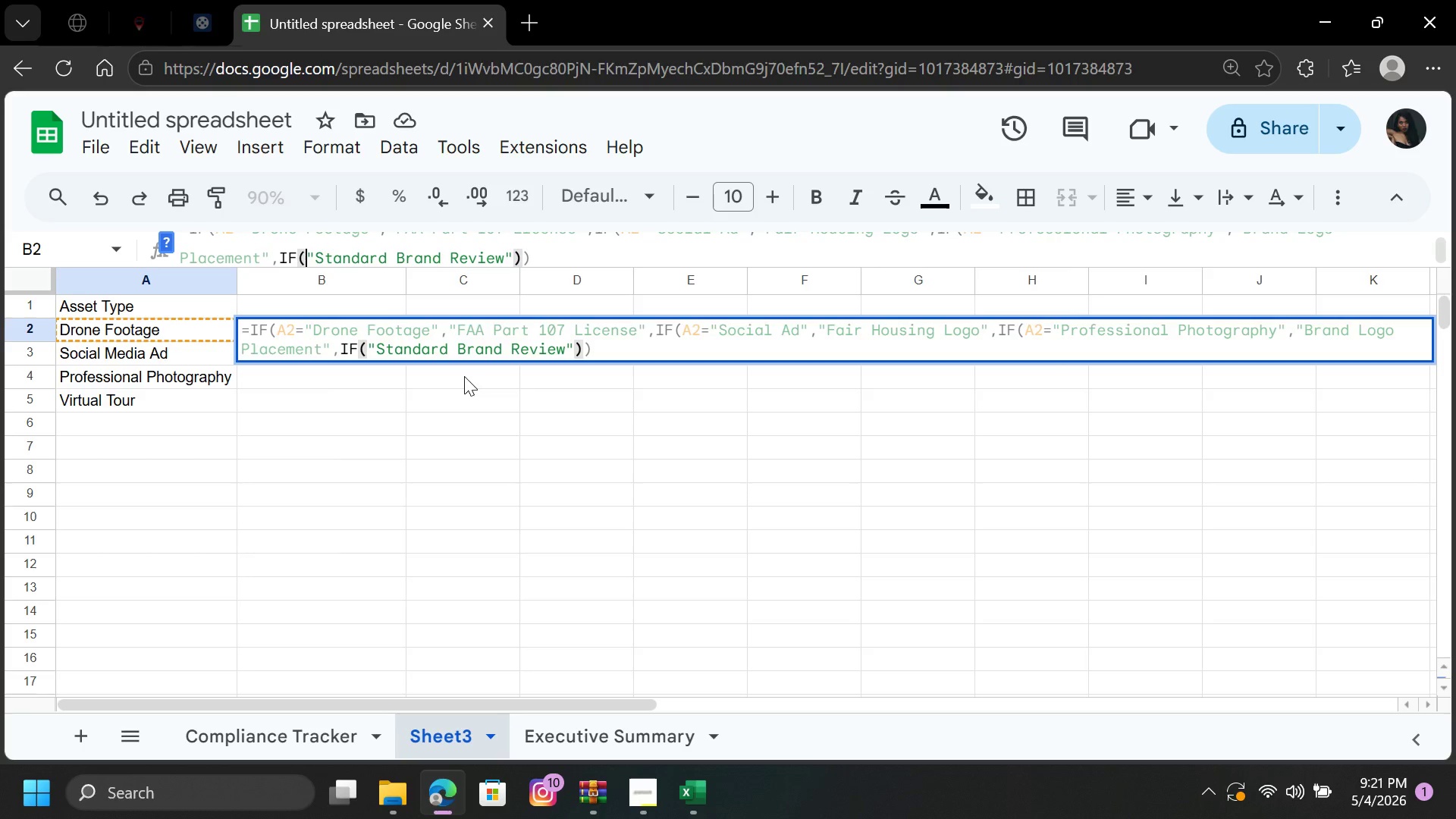 
left_click([179, 333])
 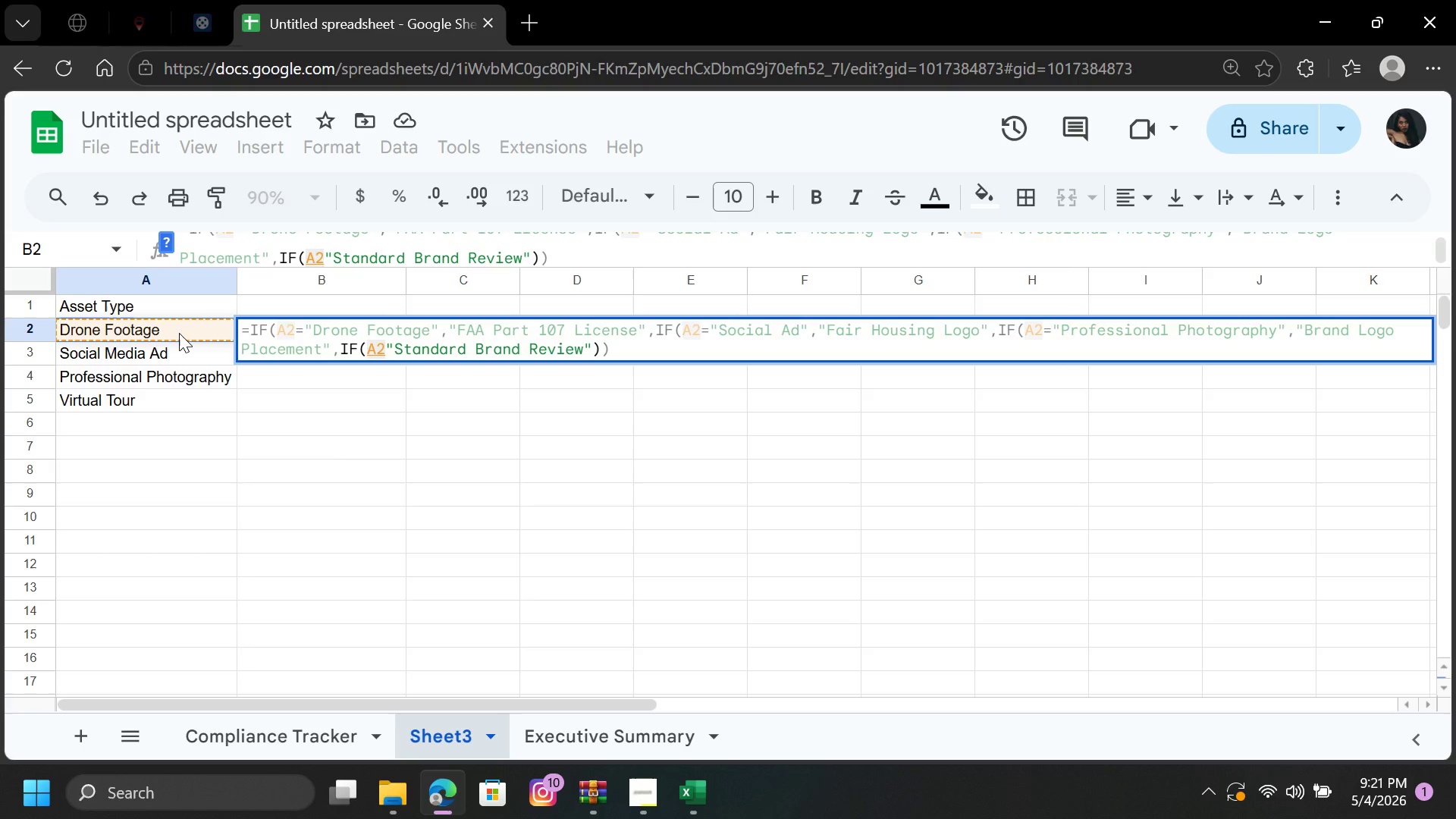 
type(=Vir)
 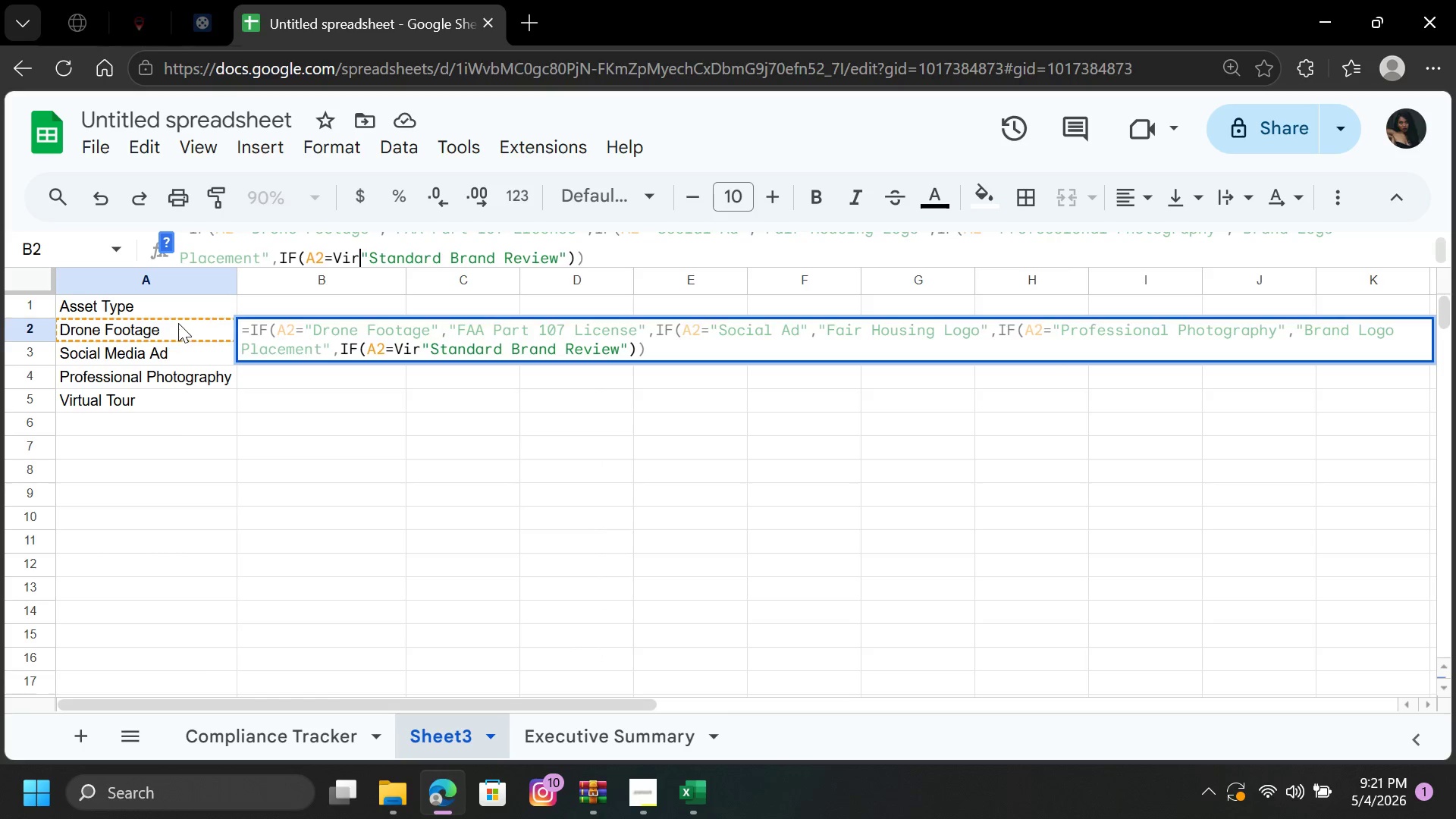 
type(tual Tu)
key(Backspace)
type(our)
 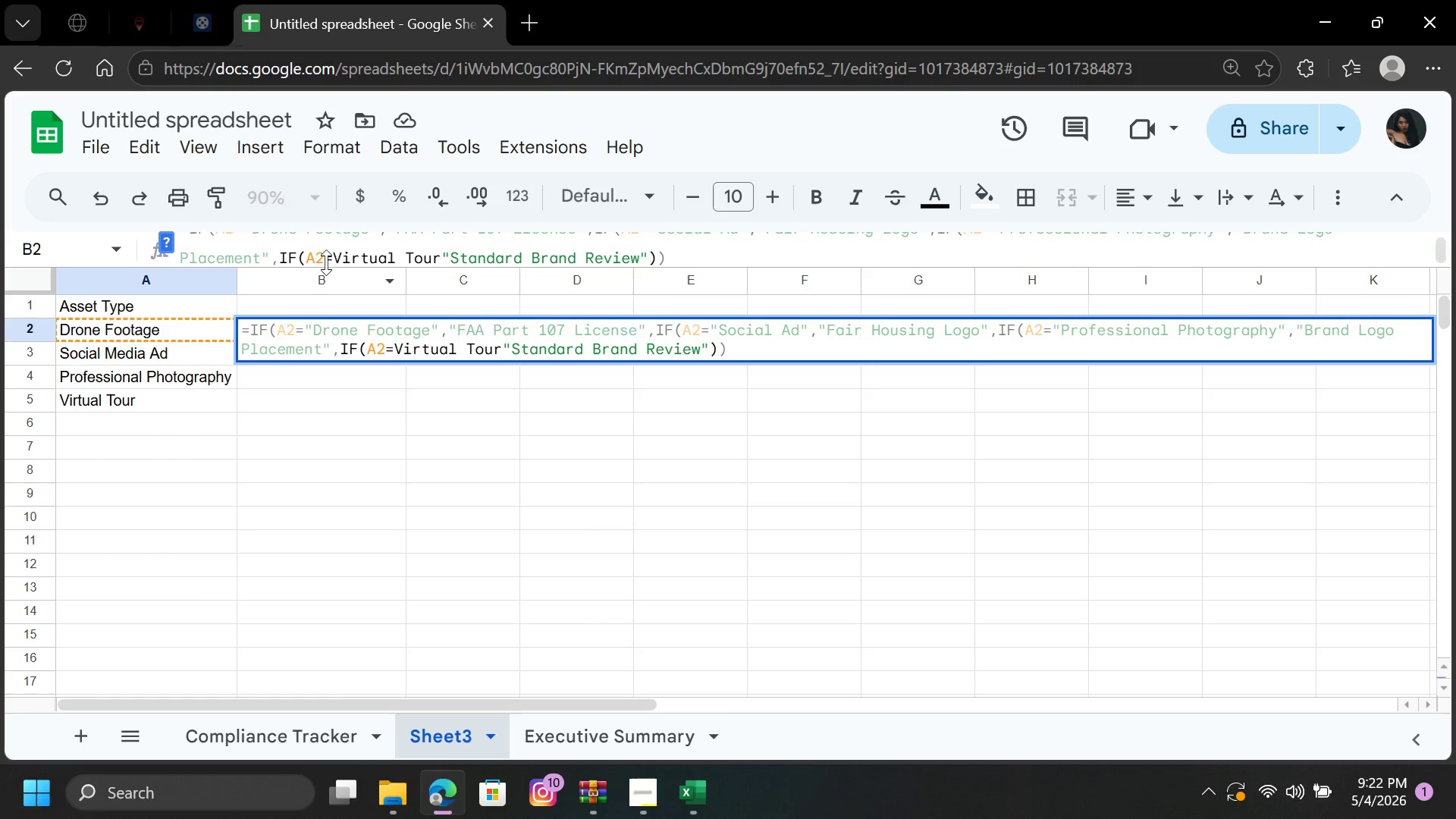 
left_click([336, 263])
 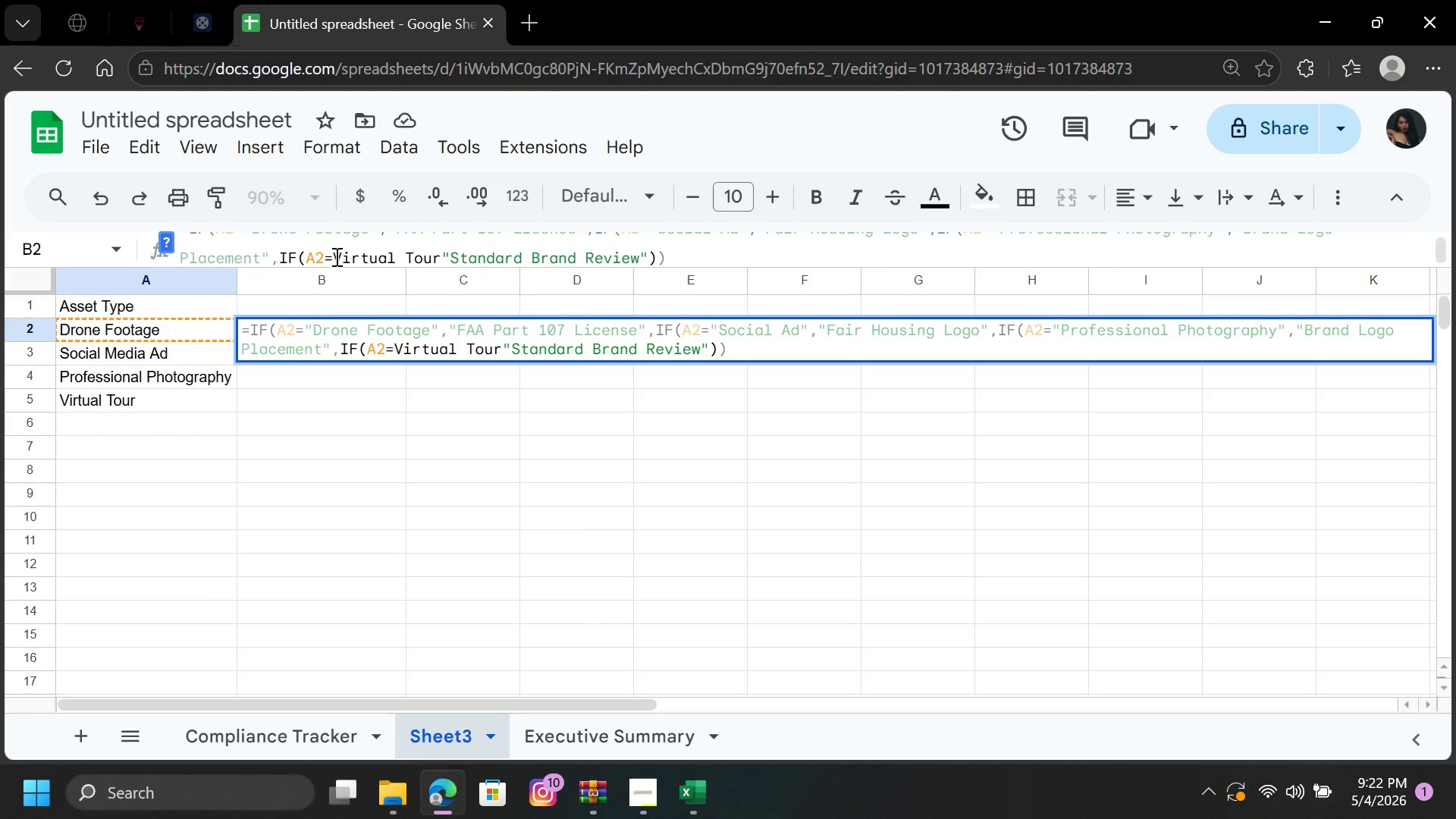 
left_click([334, 255])
 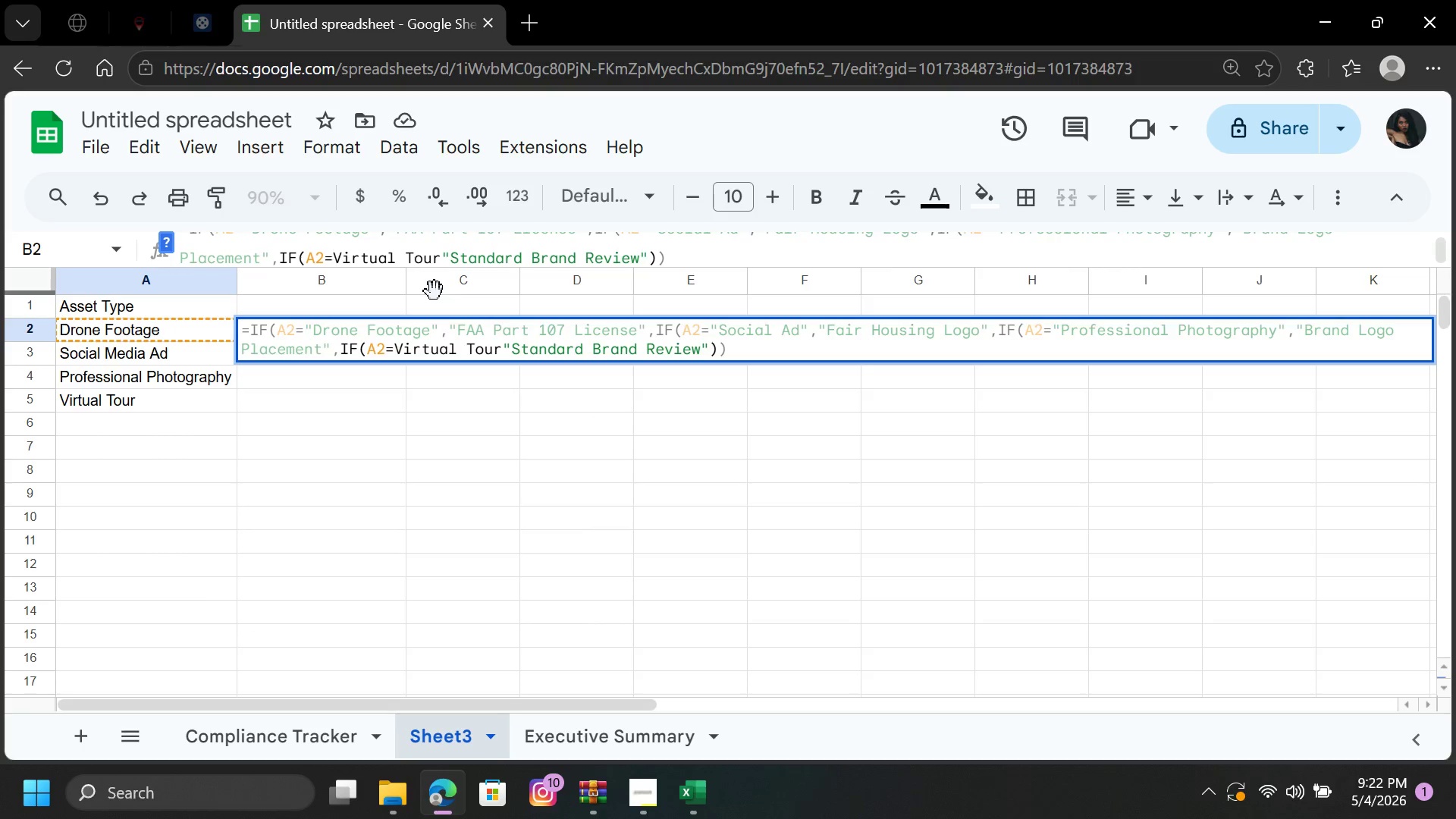 
key(Shift+Quote)
 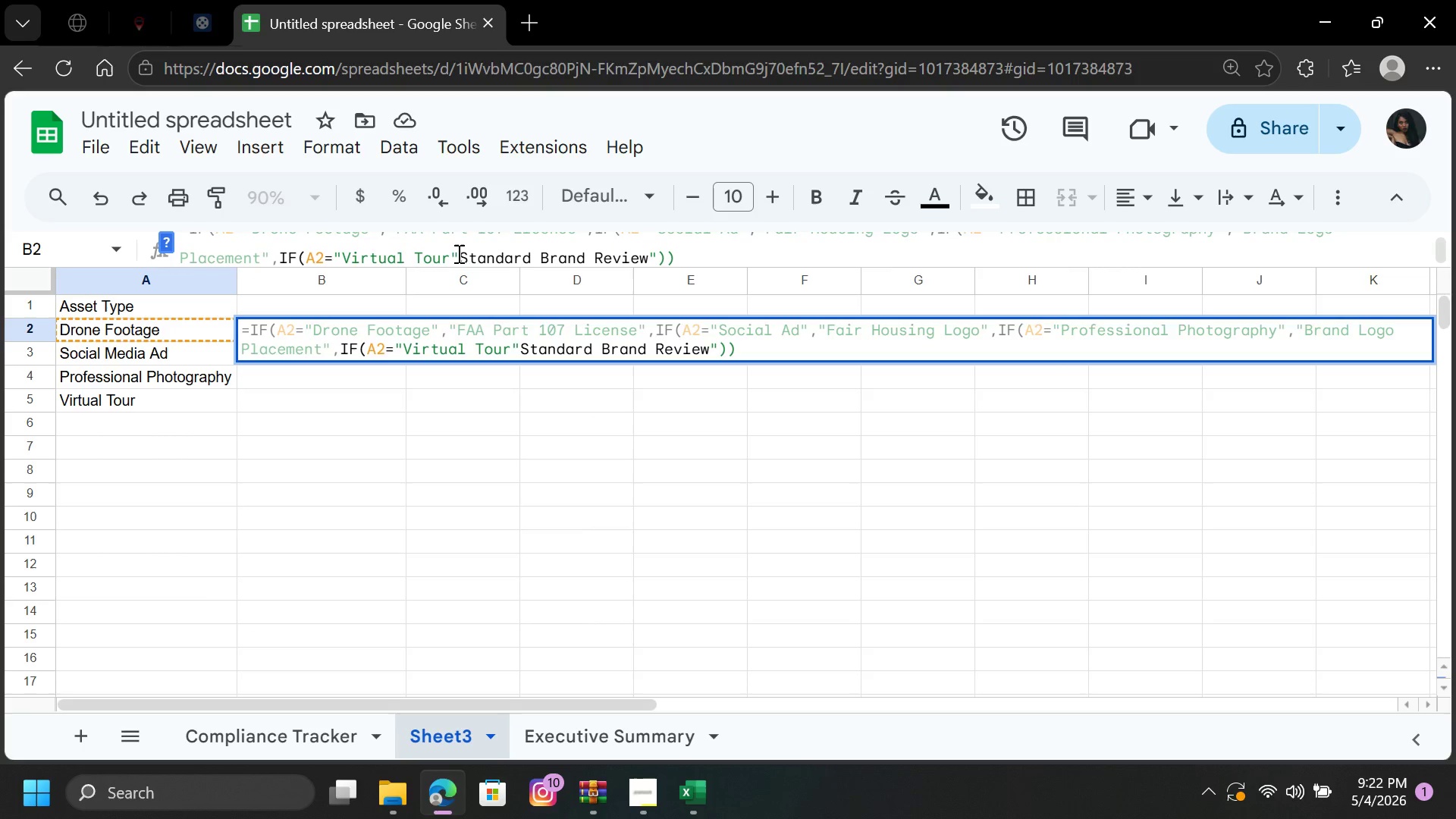 
left_click([457, 254])
 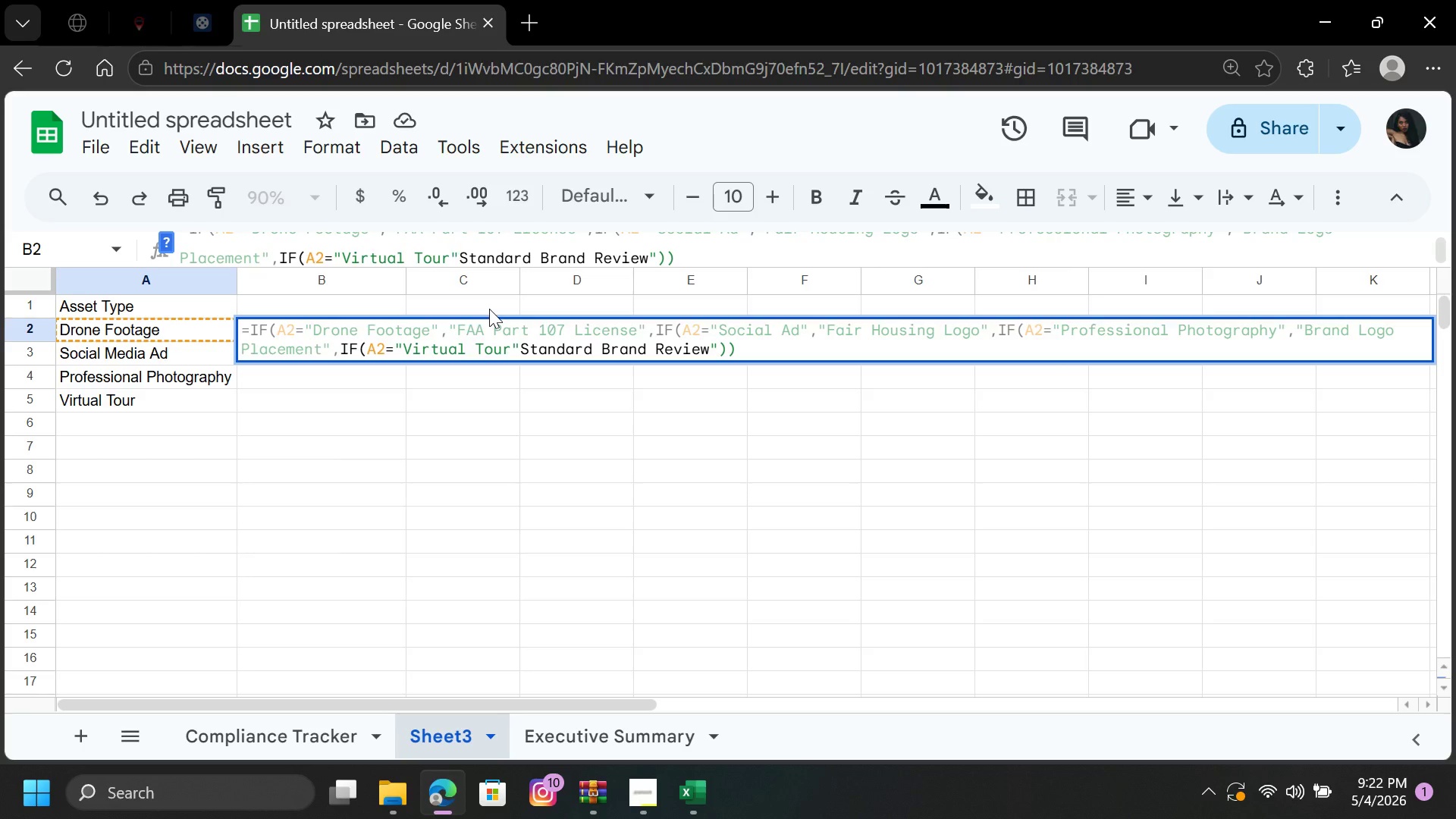 
wait(5.11)
 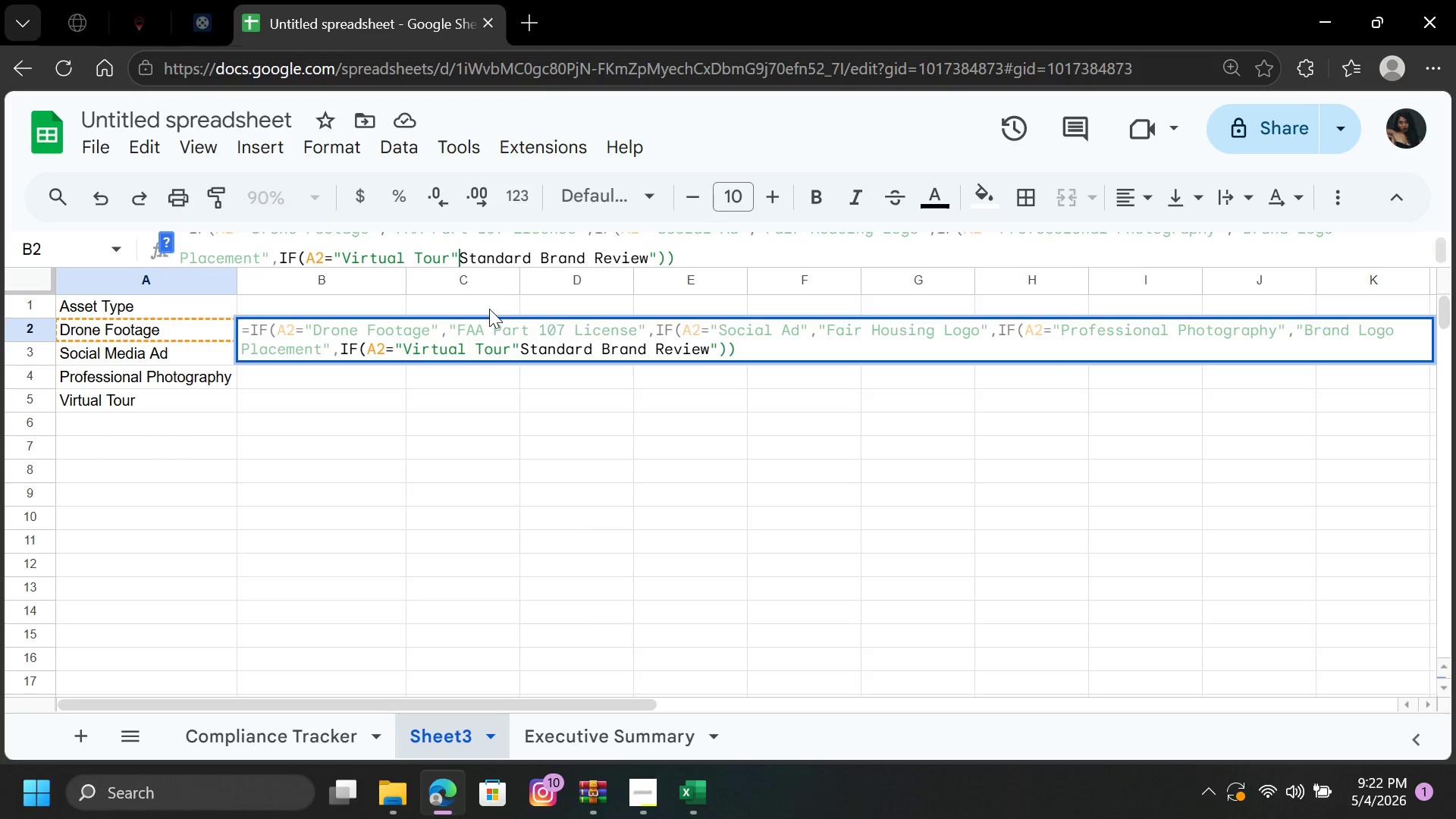 
type(,"MLS)
 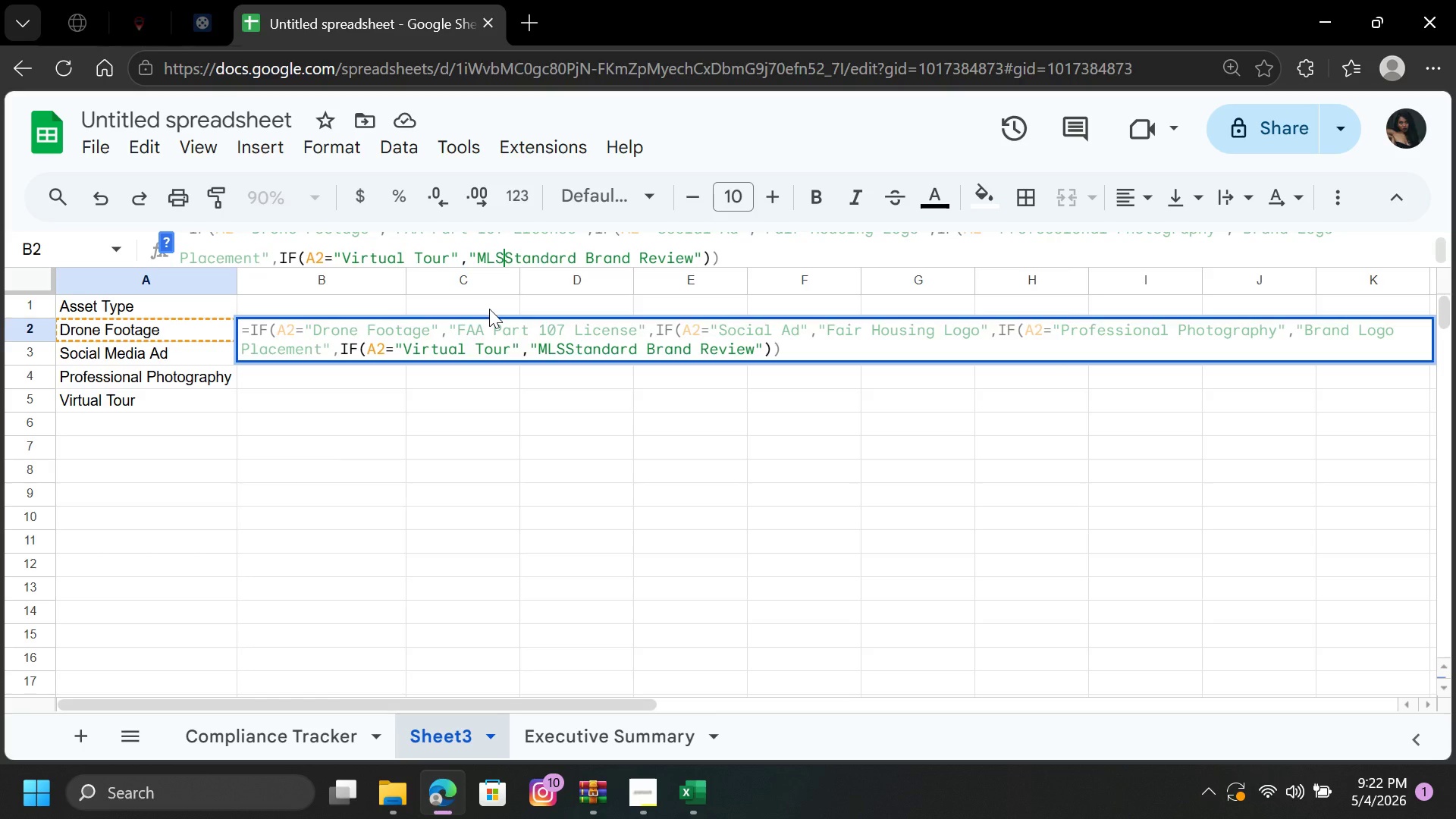 
key(Space)
 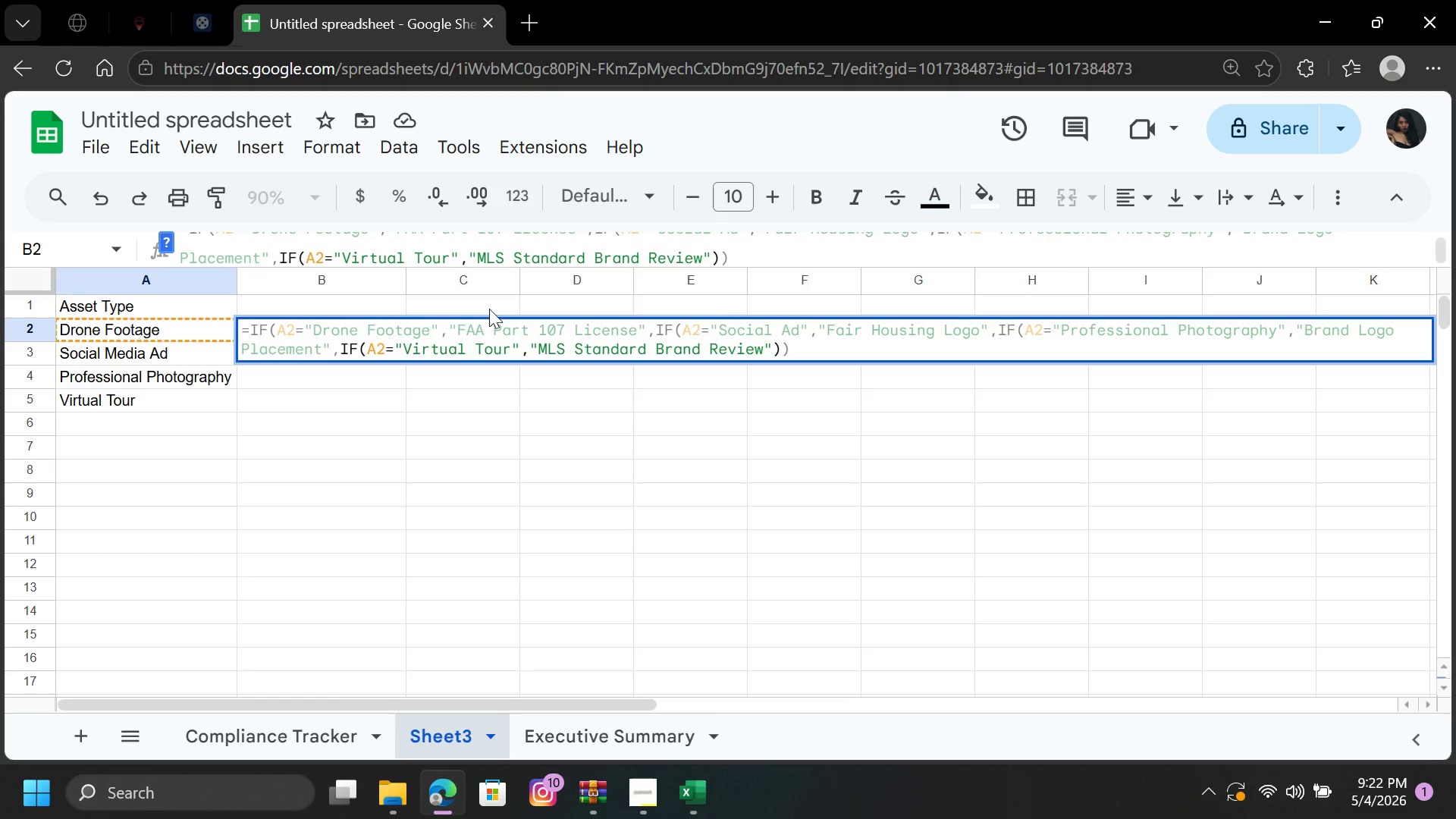 
key(D)
 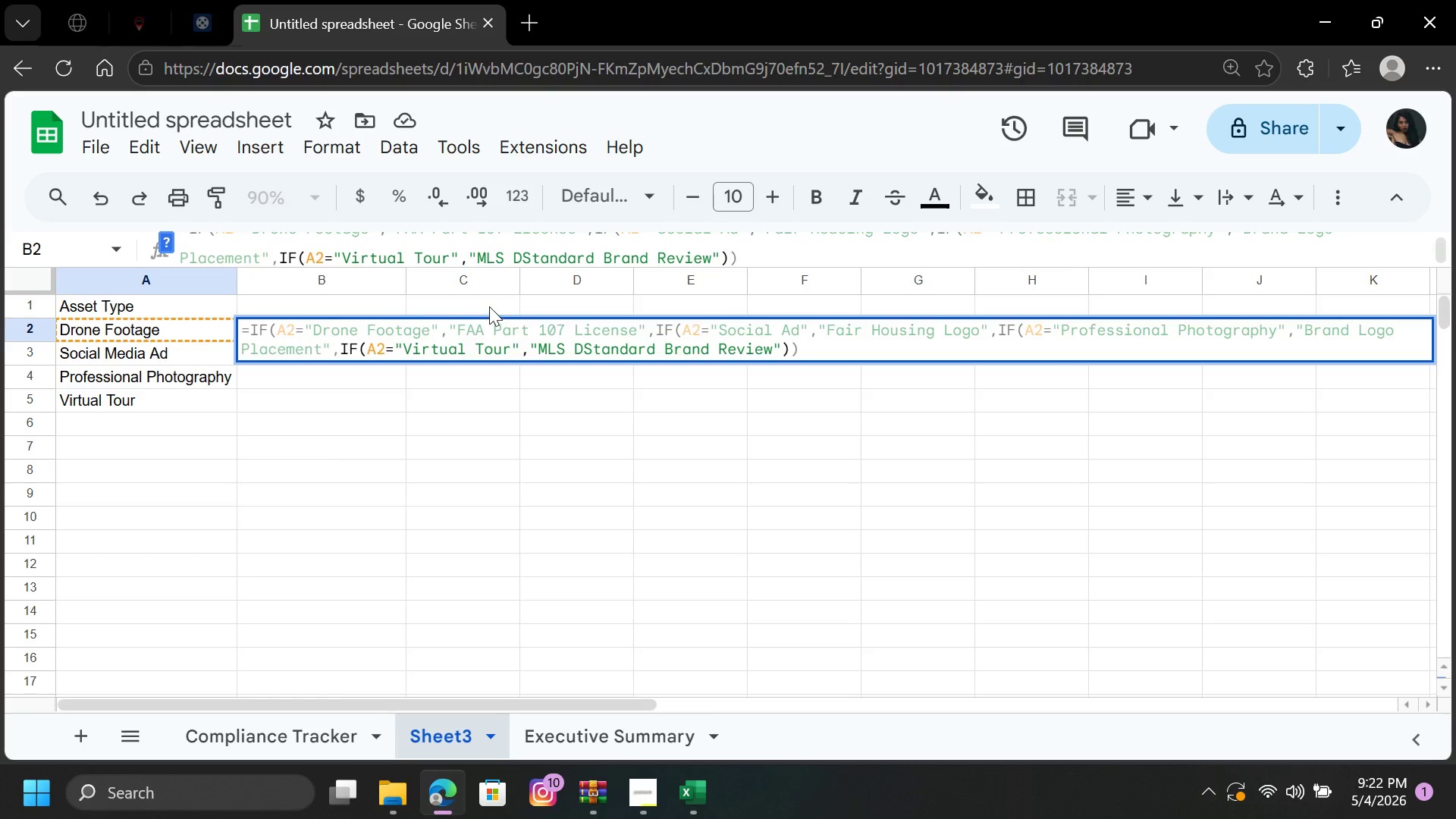 
key(CapsLock)
 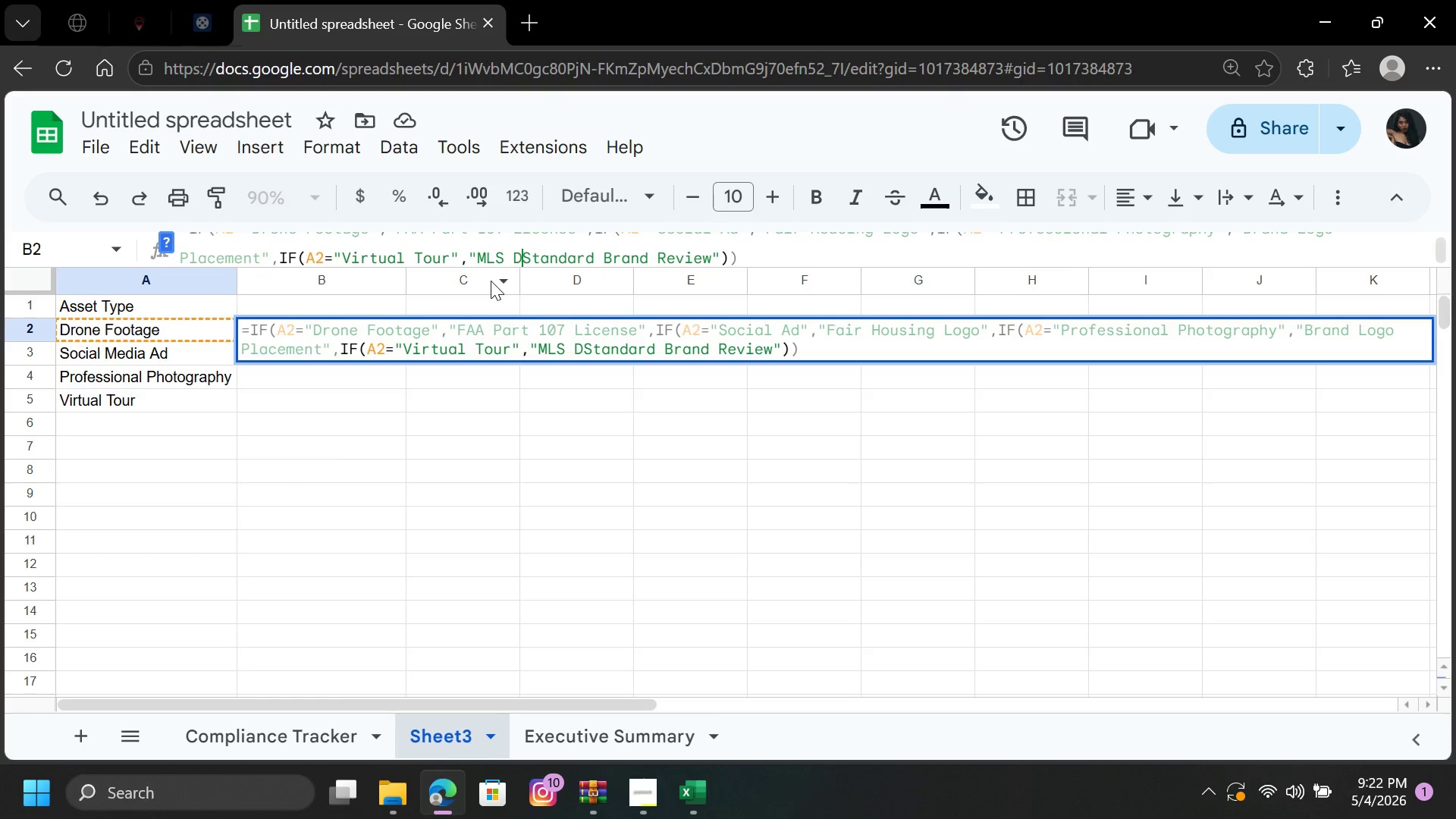 
key(I)
 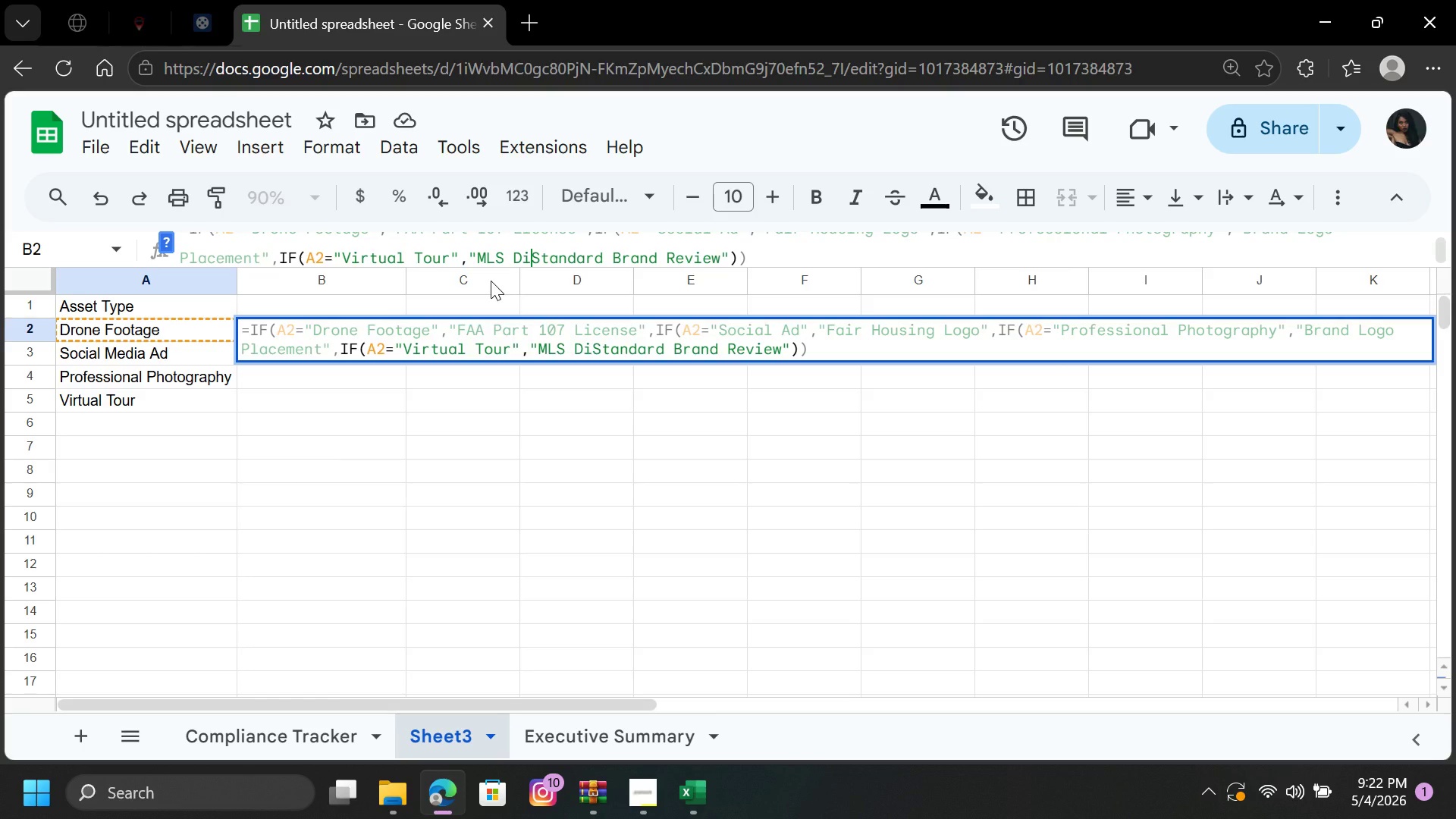 
type(sc)
 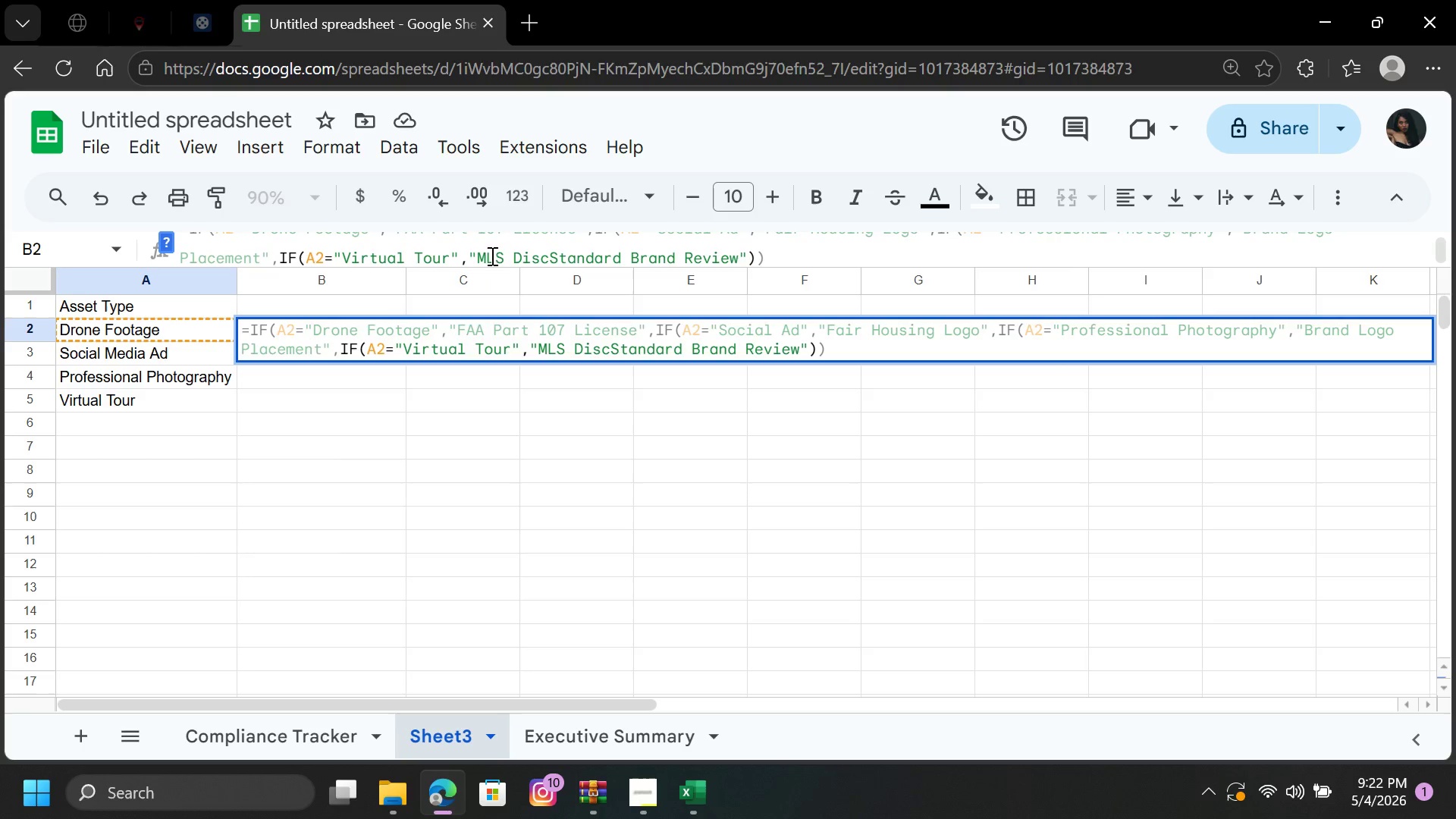 
type(los)
 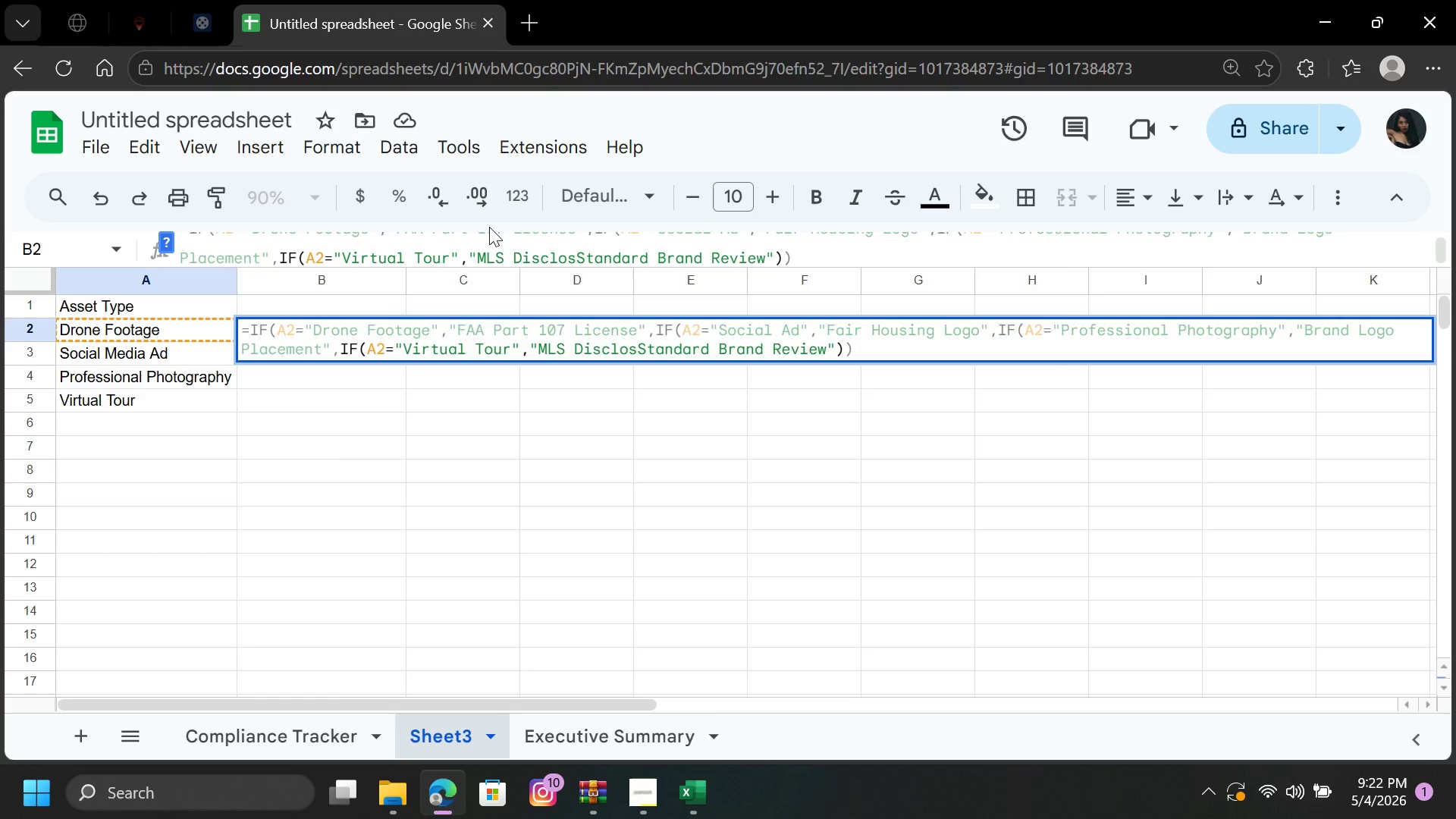 
type(ure R)
key(Backspace)
type(Text)
 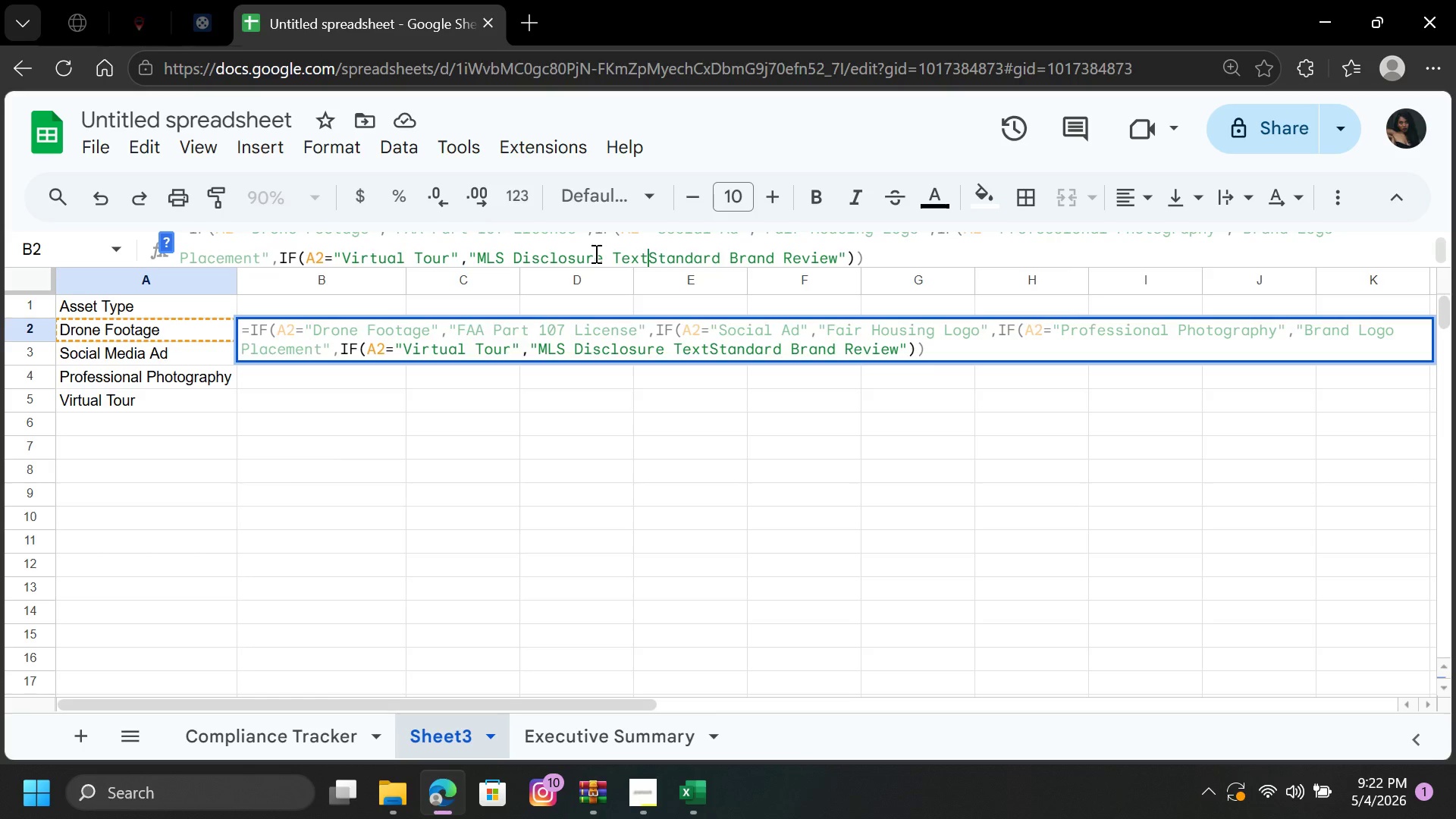 
key(Shift+ShiftRight)
 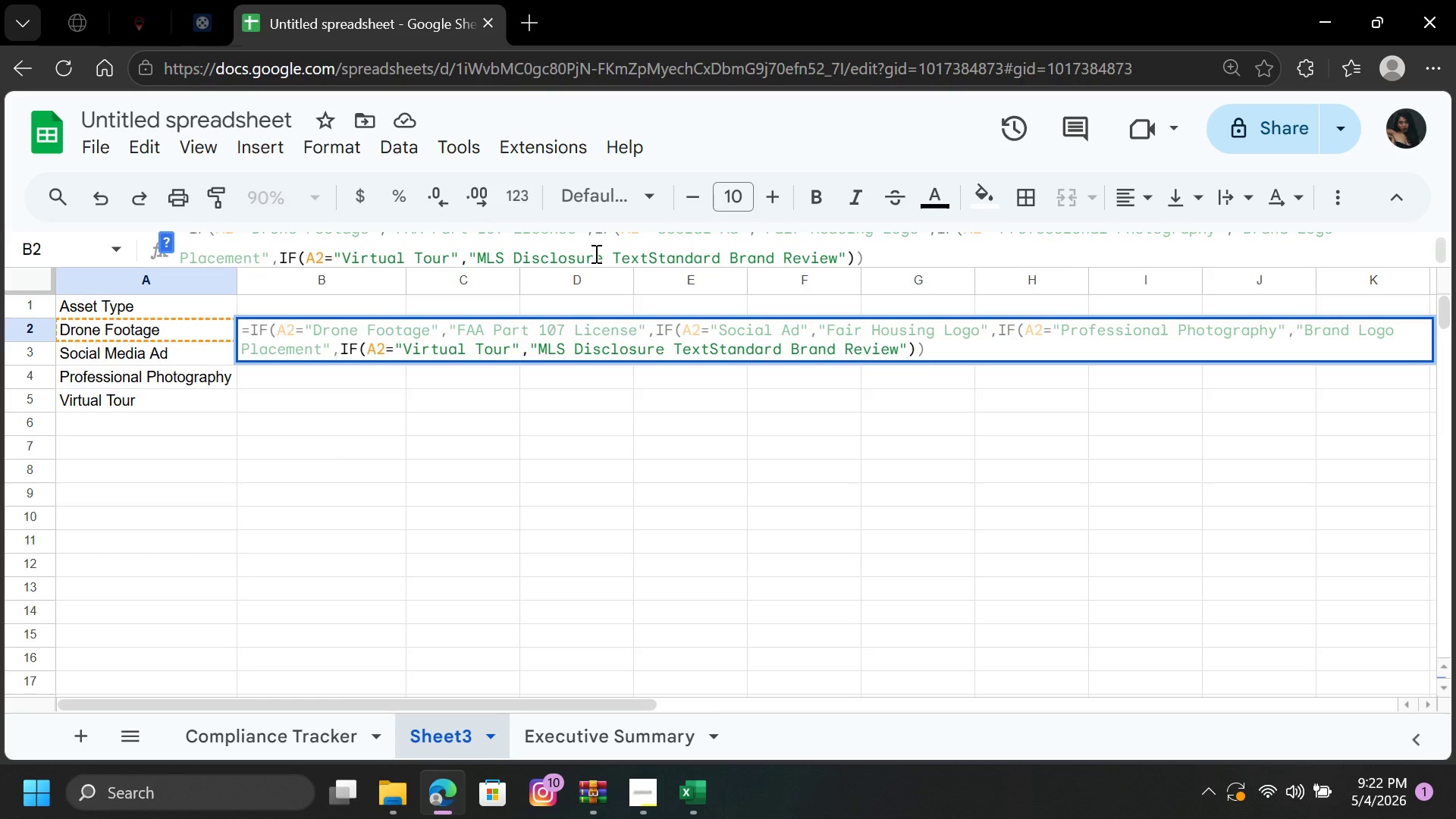 
key(Shift+Quote)
 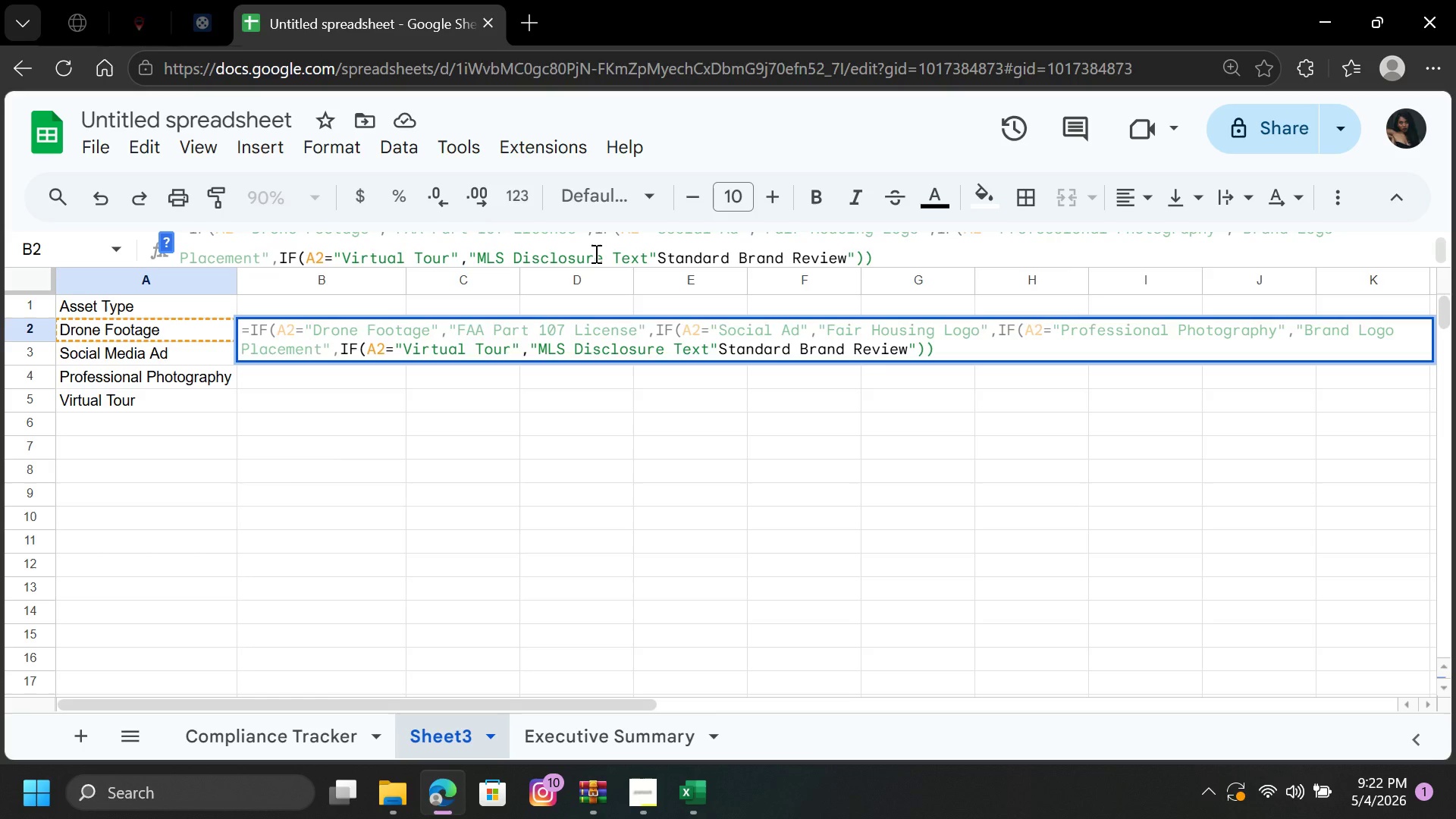 
key(Comma)
 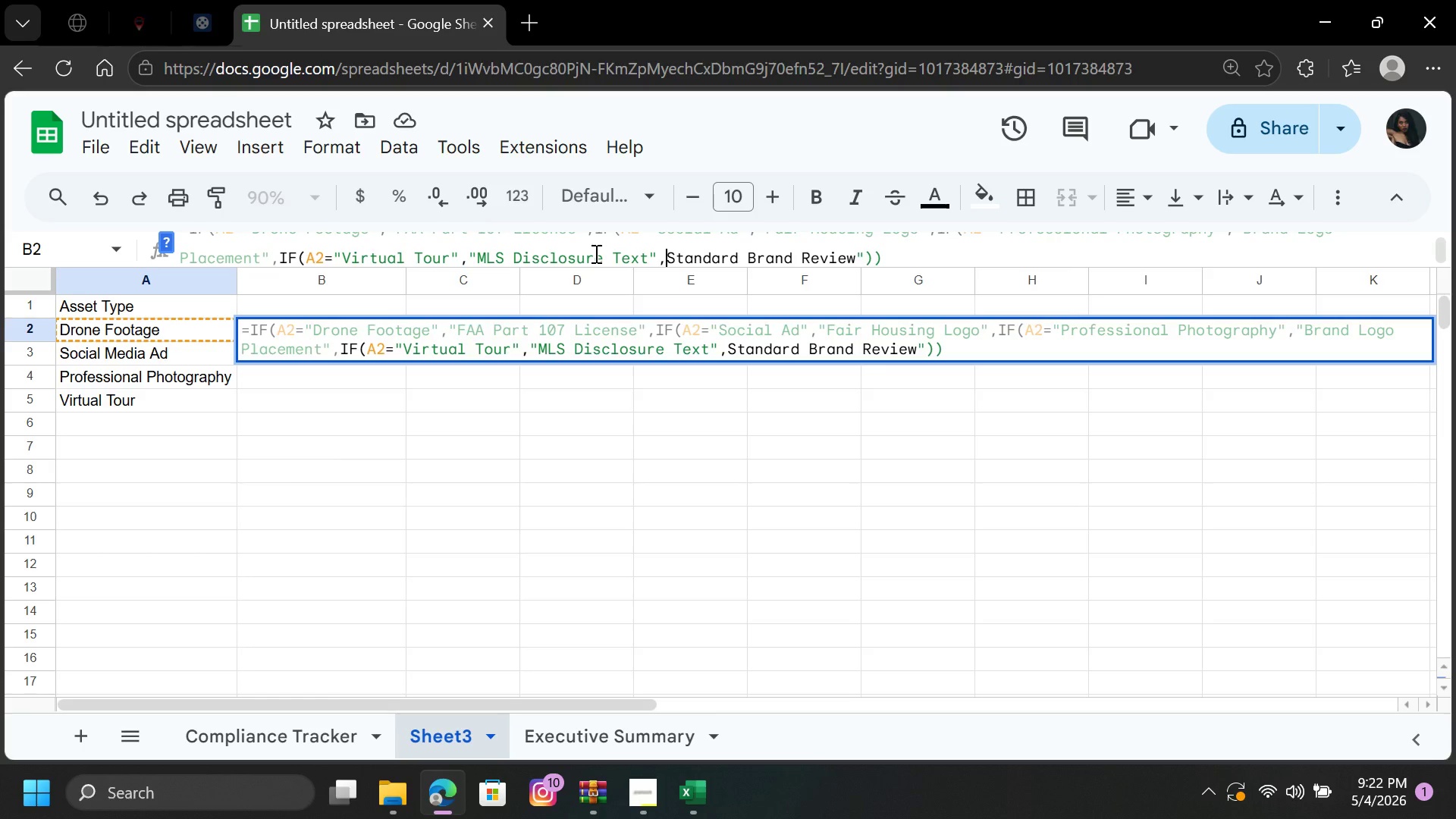 
key(Shift+Quote)
 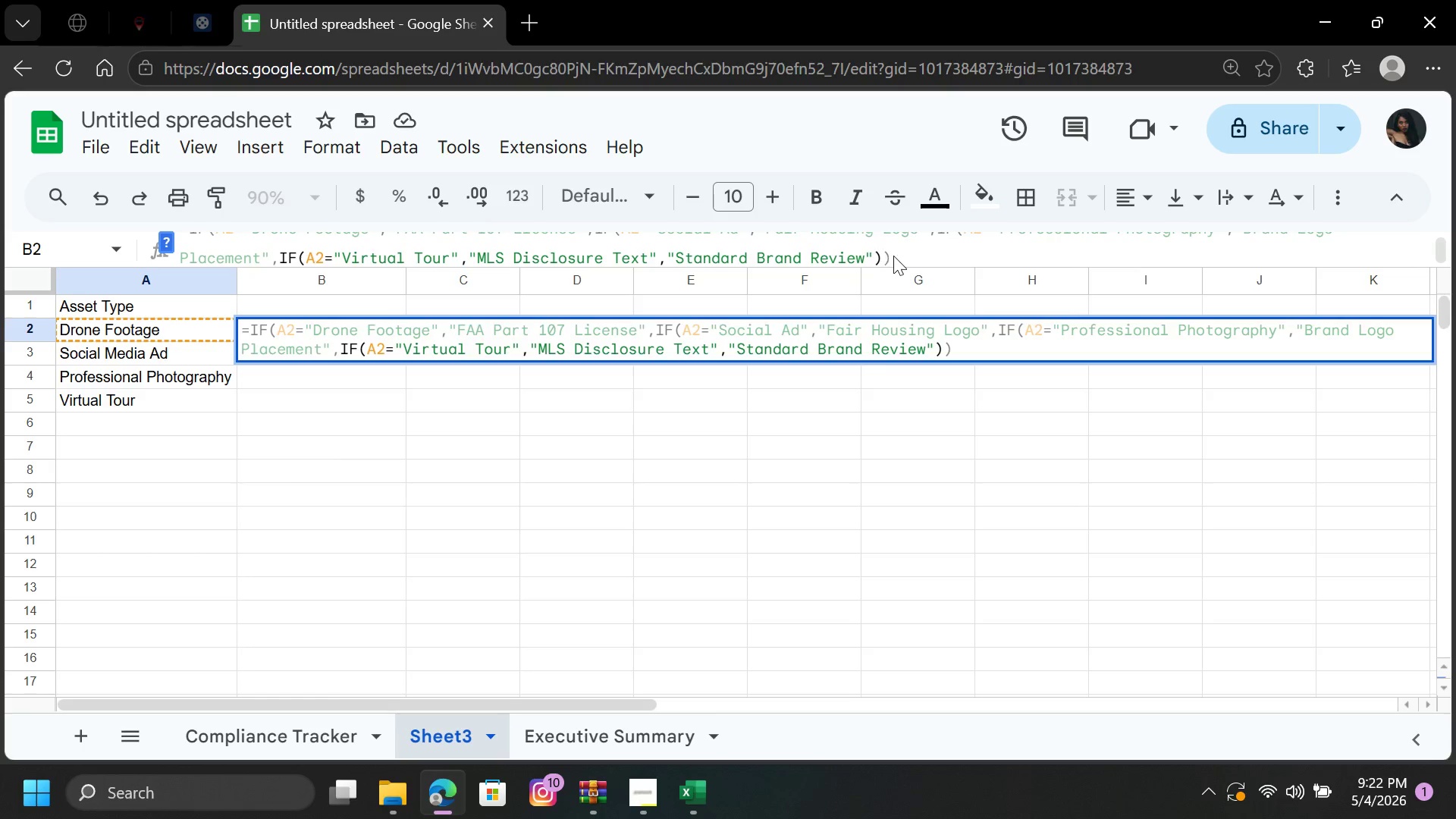 
key(Enter)
 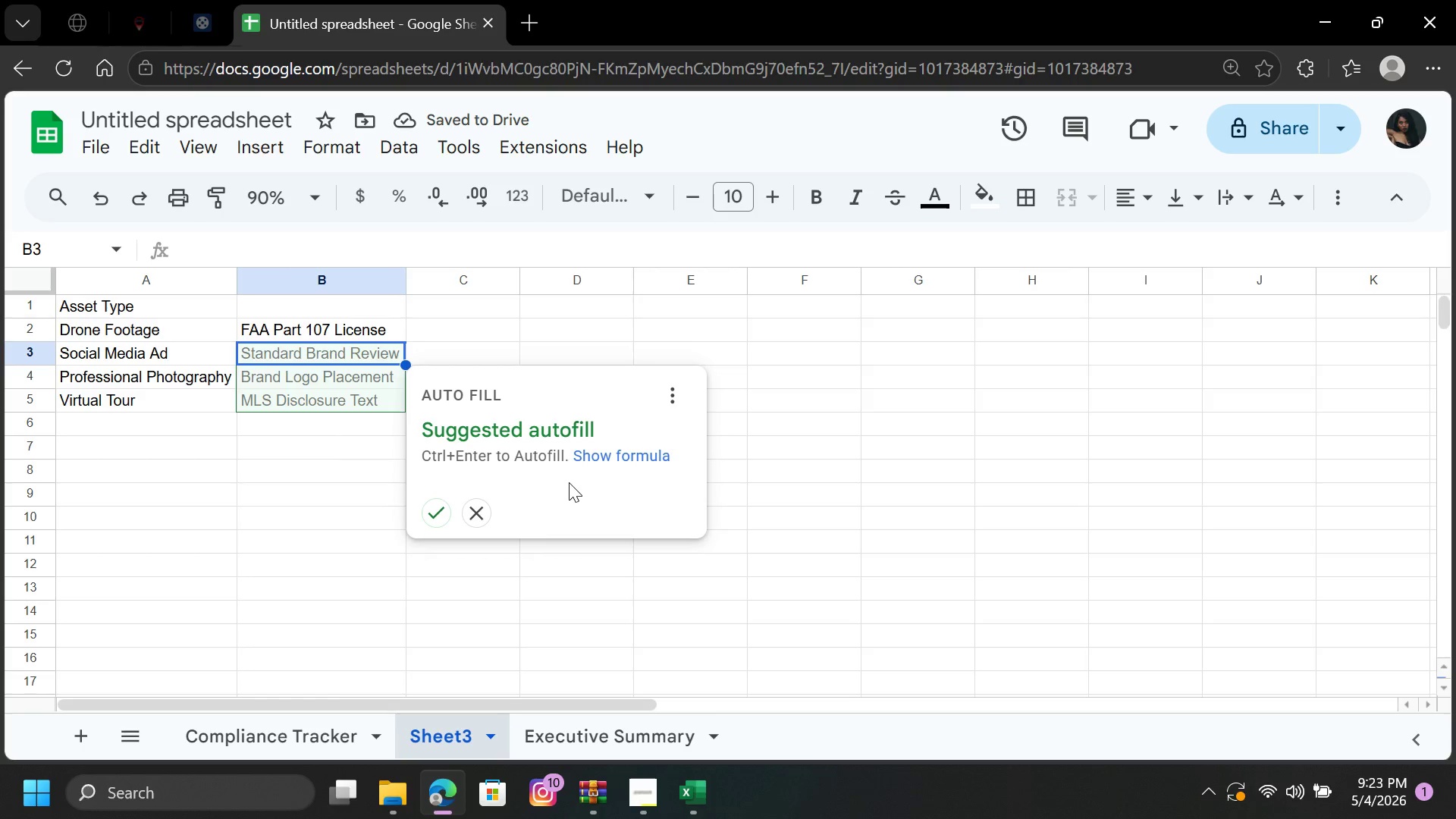 
left_click([437, 513])
 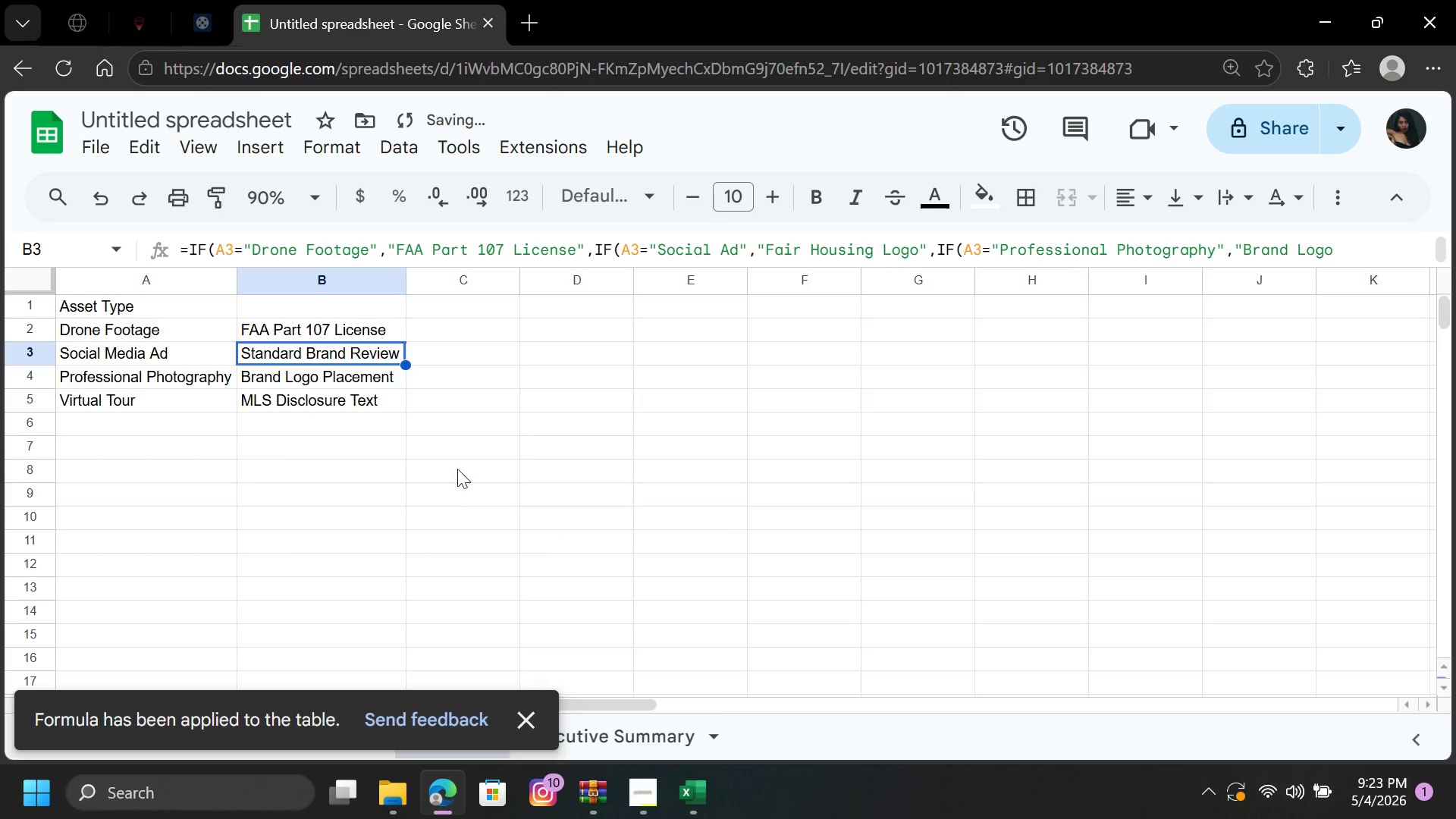 
left_click([474, 427])
 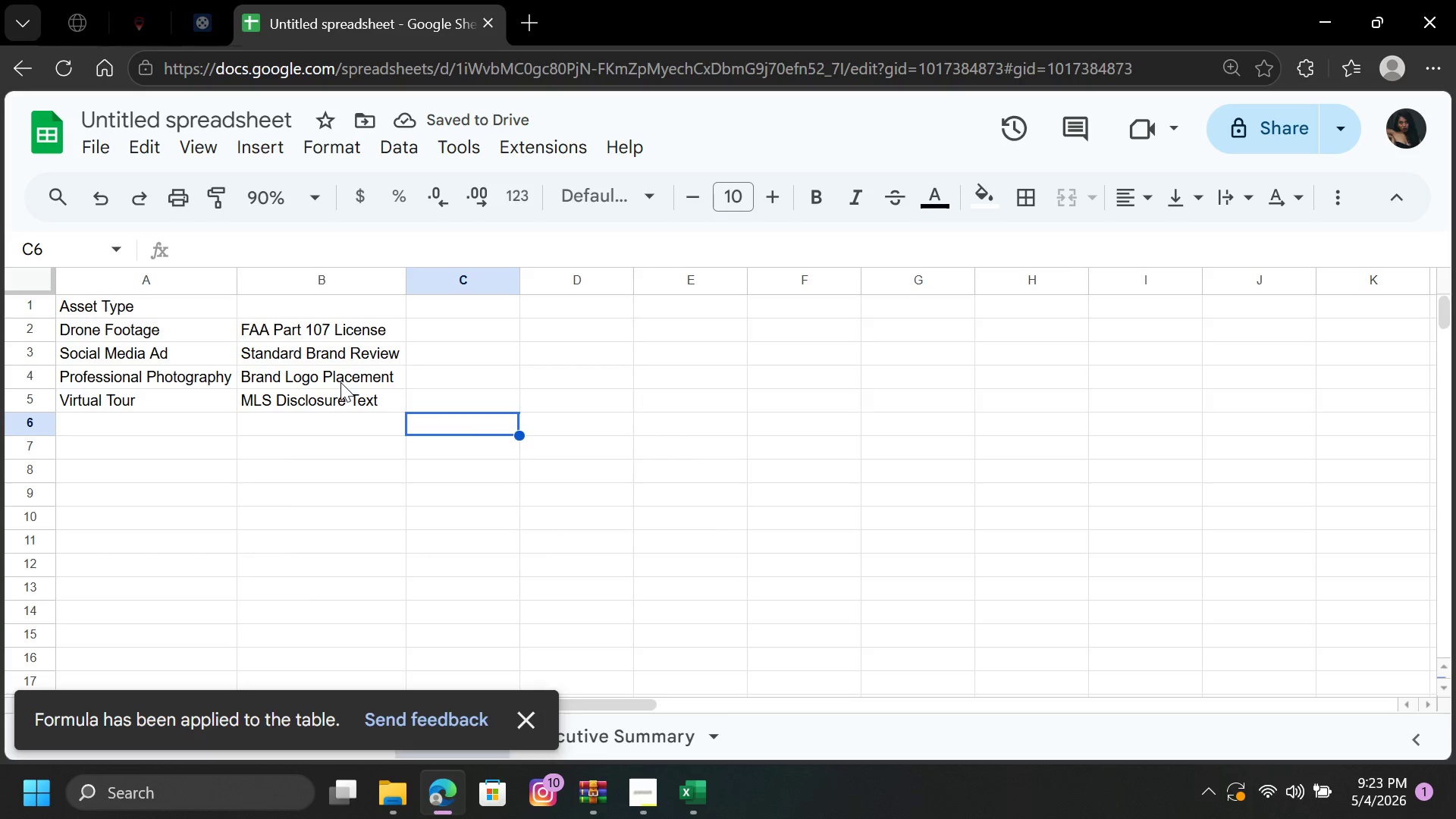 
left_click([340, 356])
 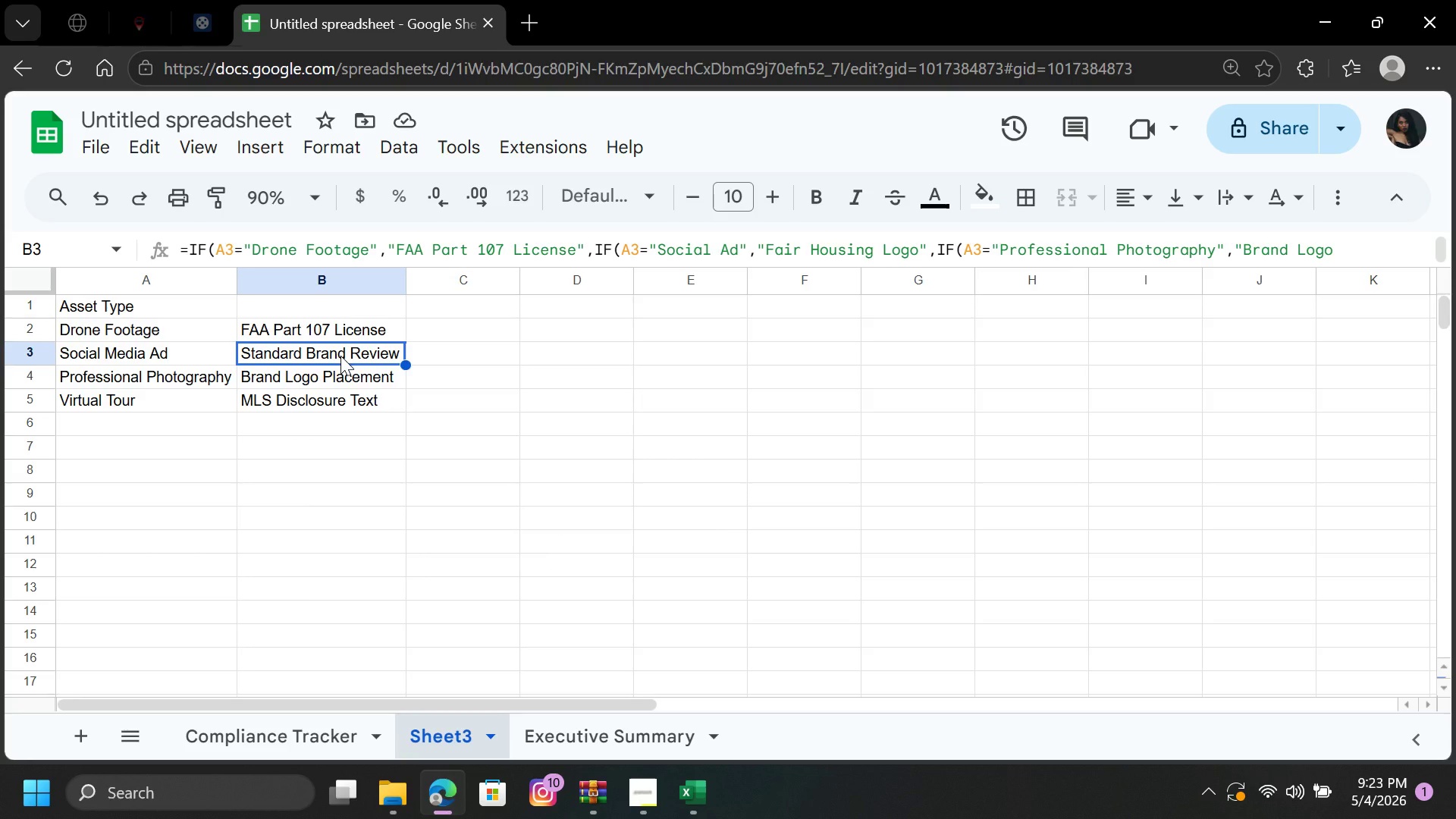 
left_click([340, 356])
 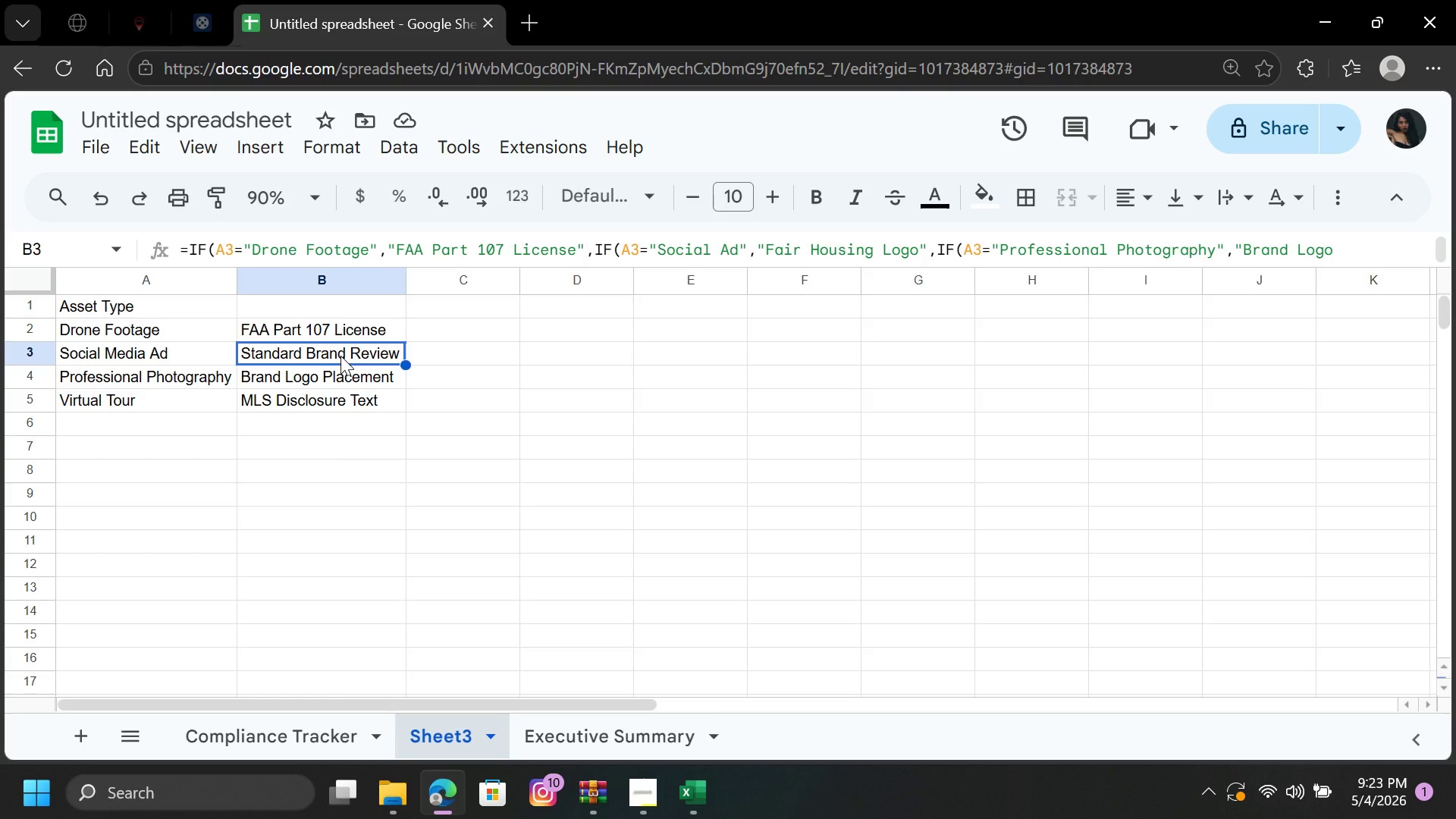 
double_click([340, 356])
 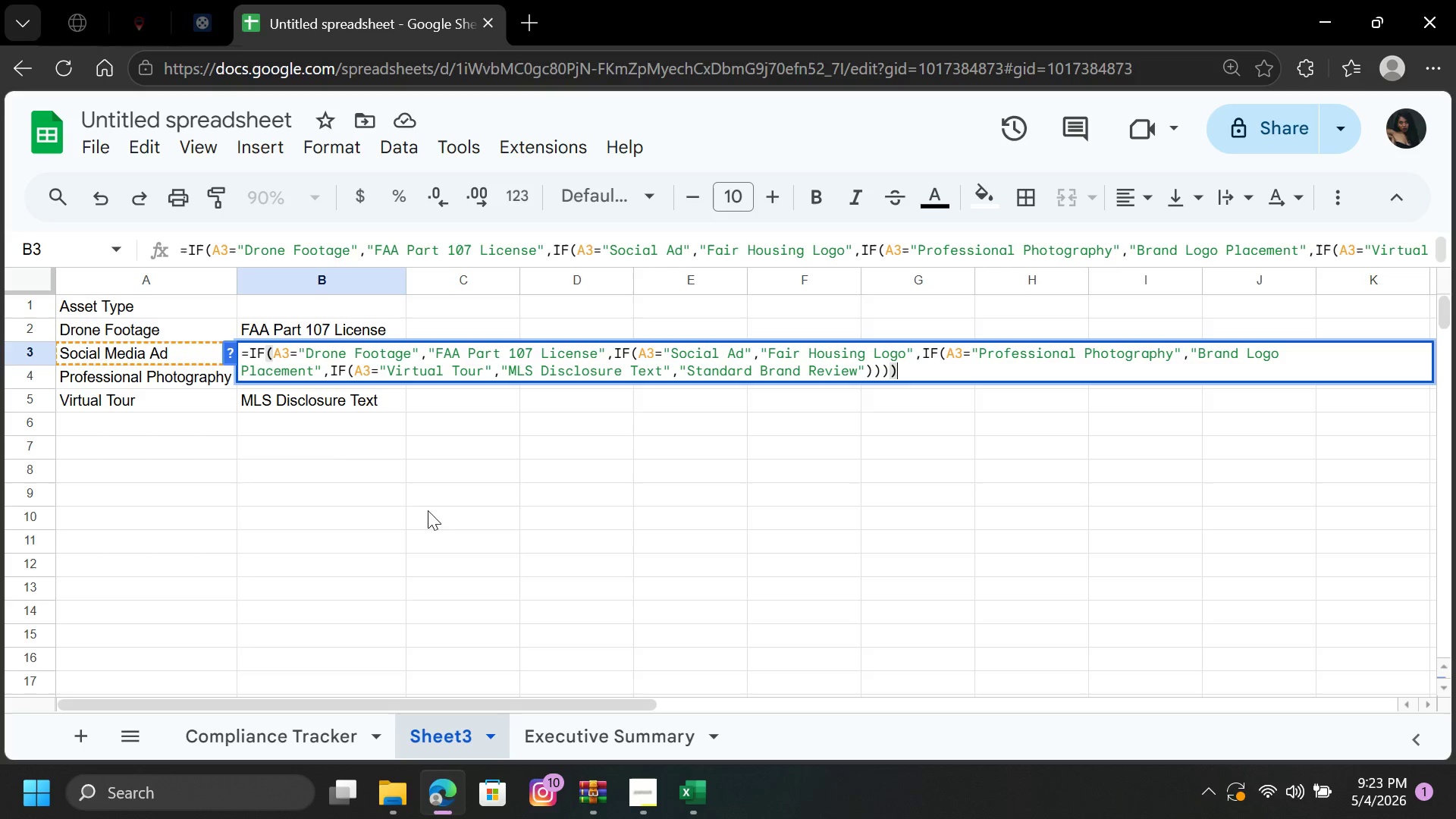 
left_click([428, 519])
 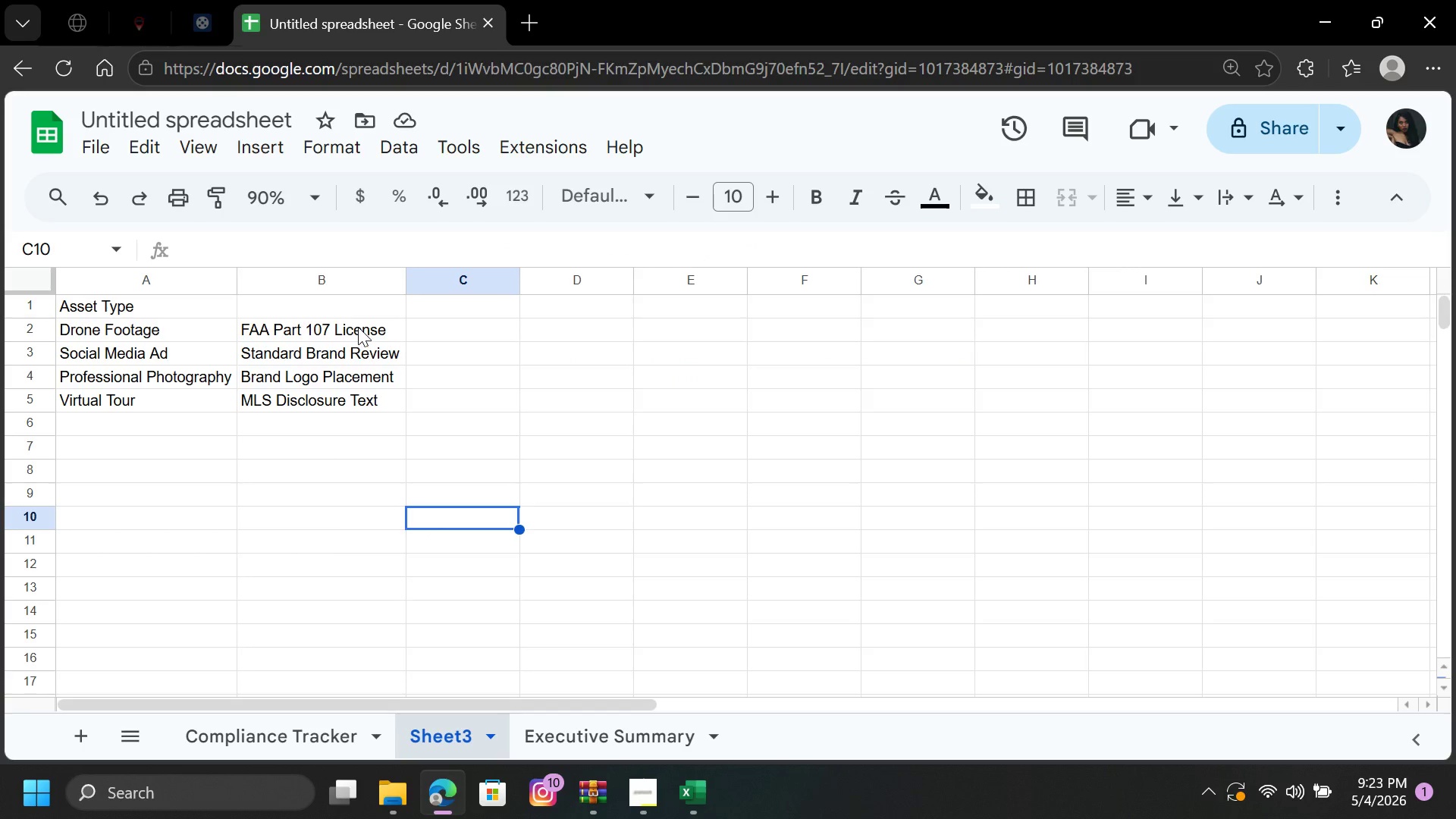 
double_click([358, 327])
 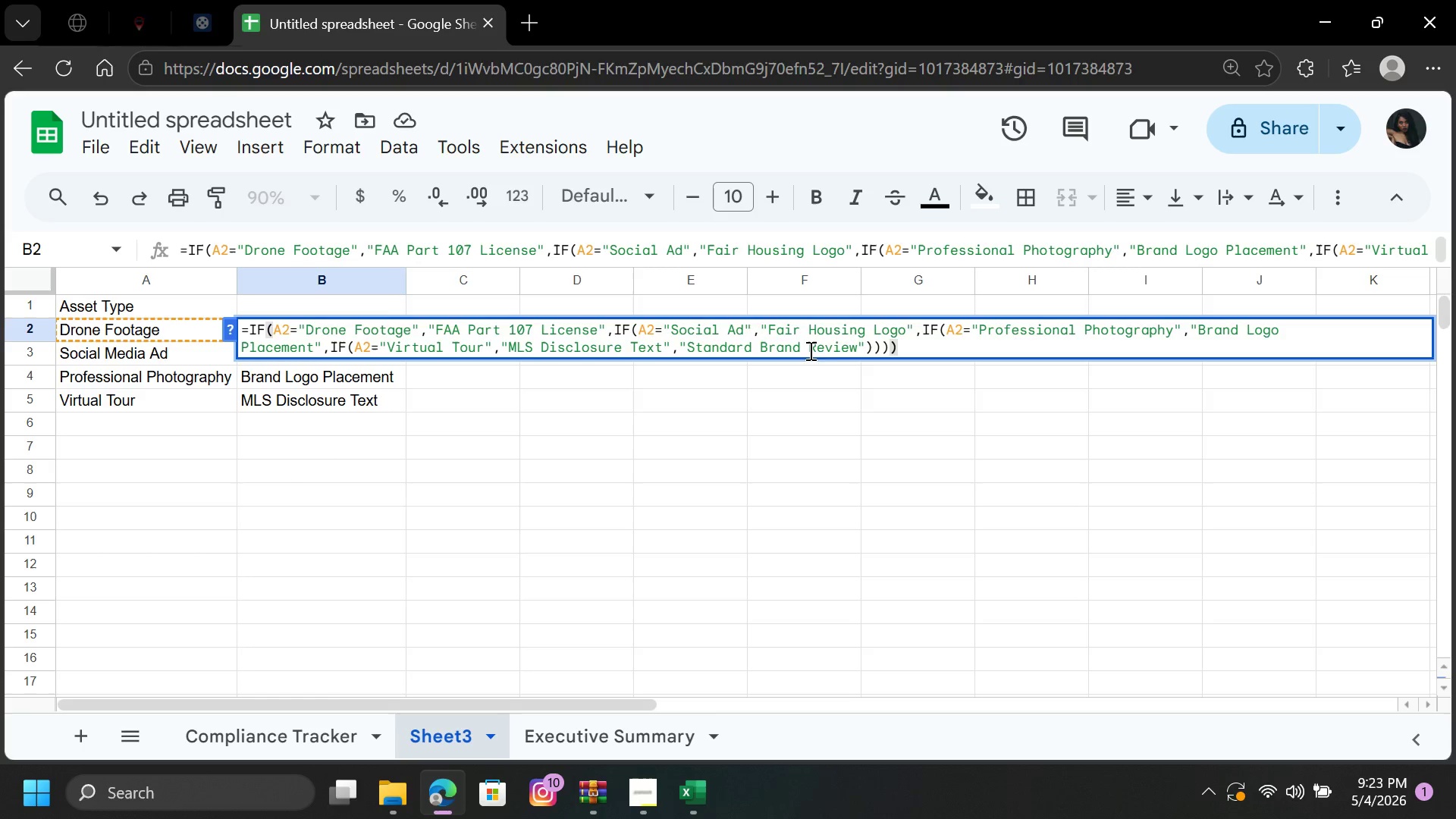 
wait(11.16)
 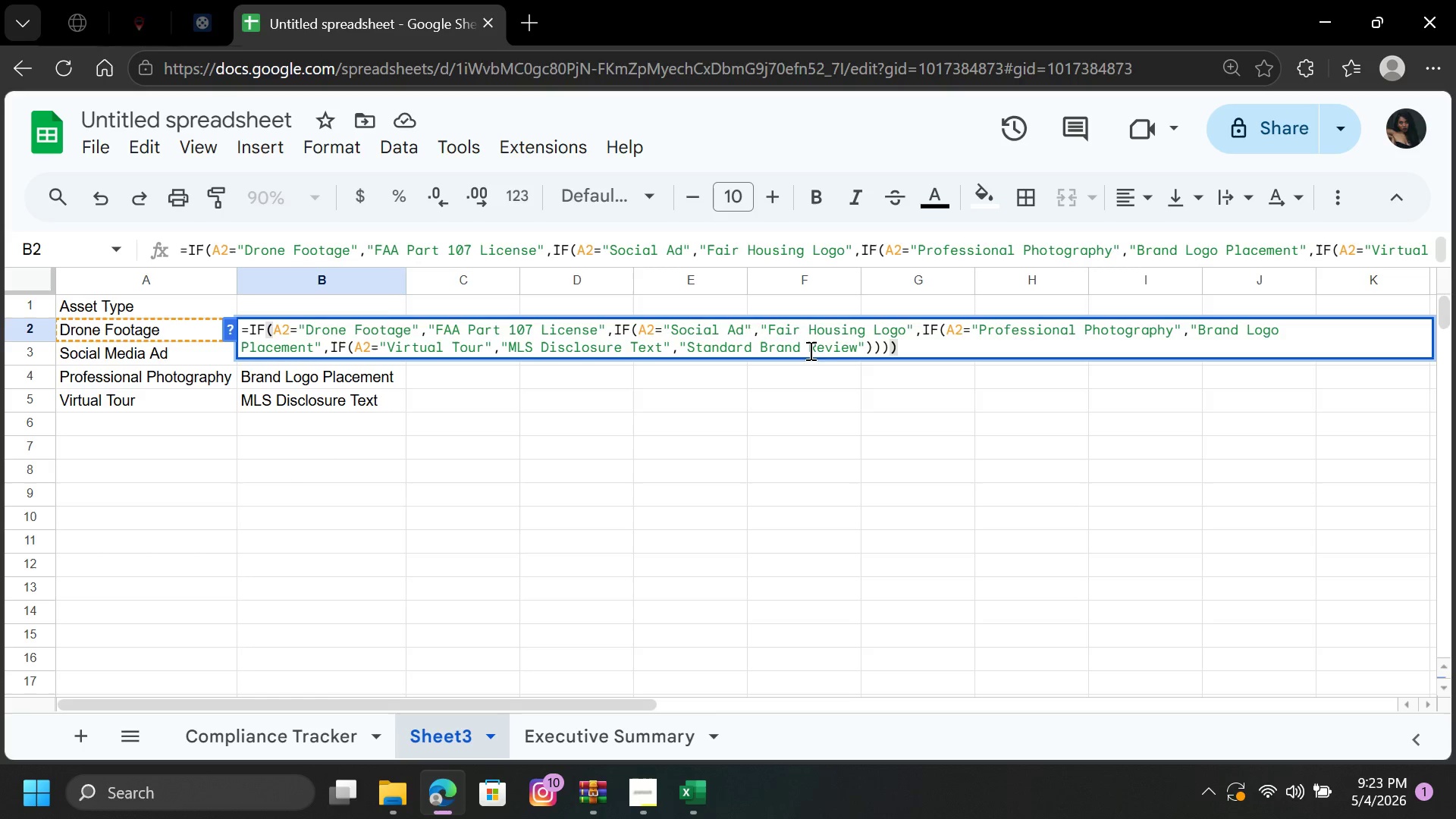 
key(Backspace)
key(Backspace)
key(Backspace)
key(Backspace)
key(Backspace)
key(Backspace)
key(Backspace)
key(Backspace)
key(Backspace)
key(Backspace)
key(Backspace)
key(Backspace)
key(Backspace)
key(Backspace)
key(Backspace)
key(Backspace)
type()))
 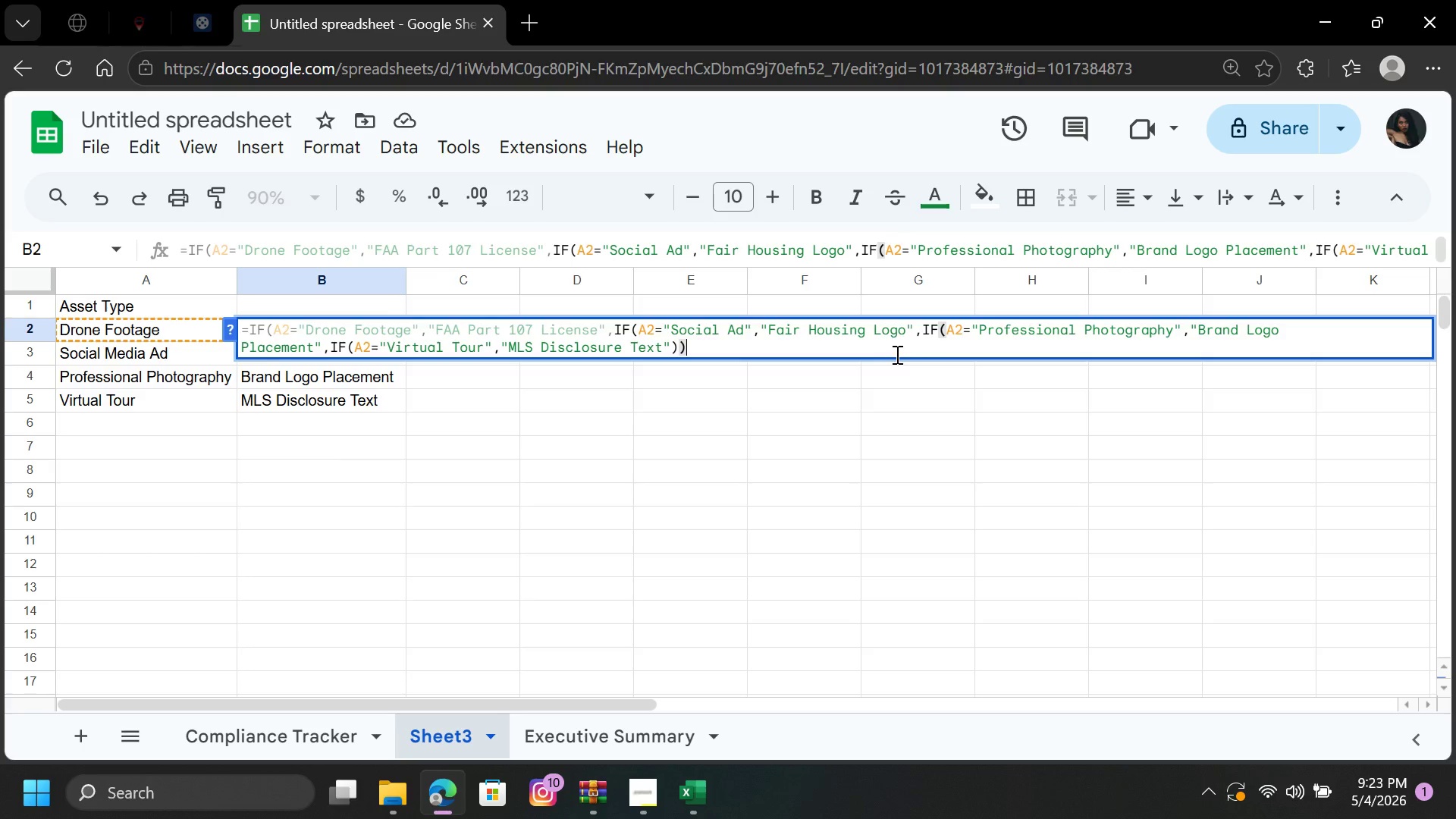 
key(Enter)
 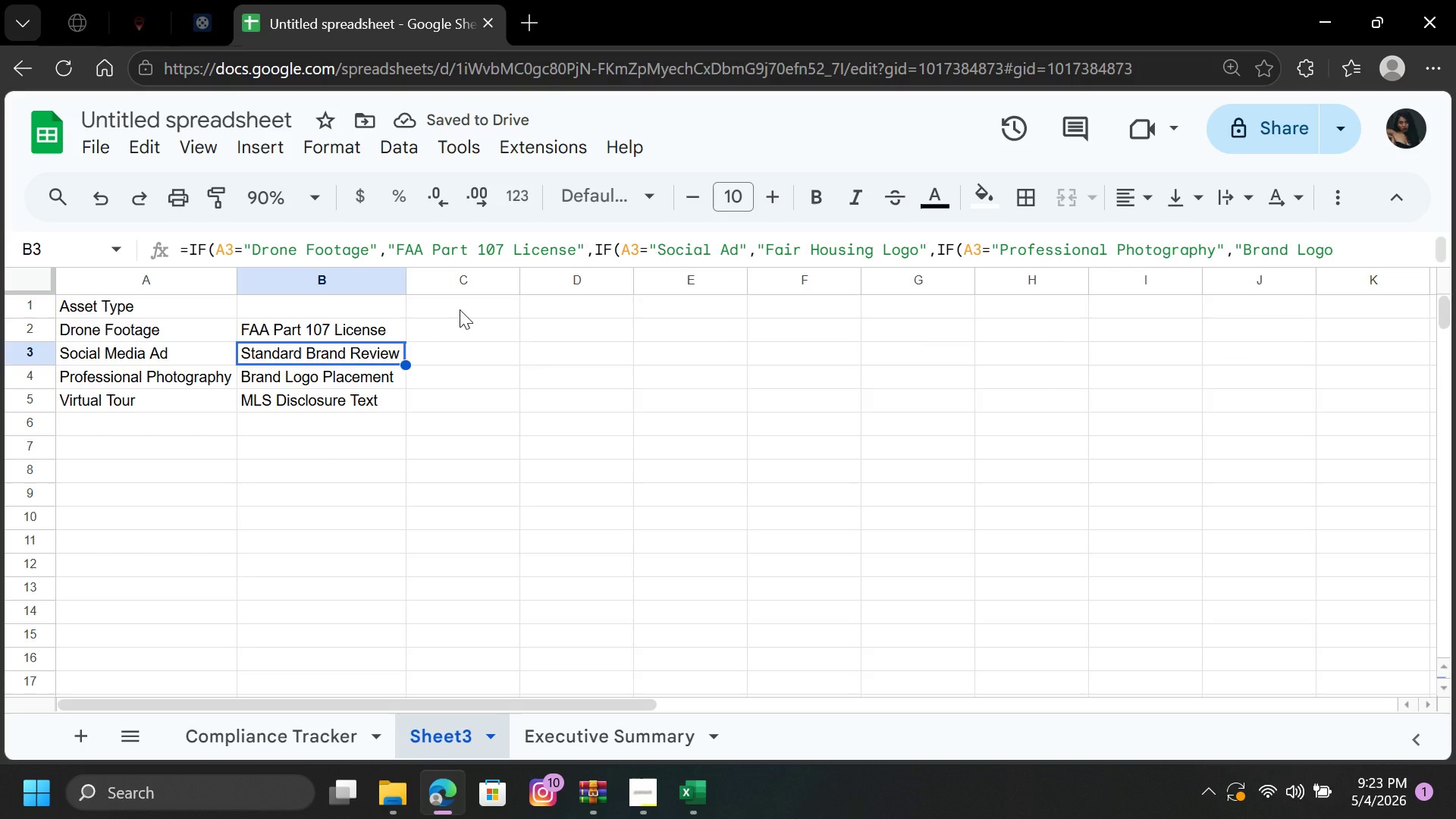 
left_click_drag(start_coordinate=[381, 325], to_coordinate=[385, 334])
 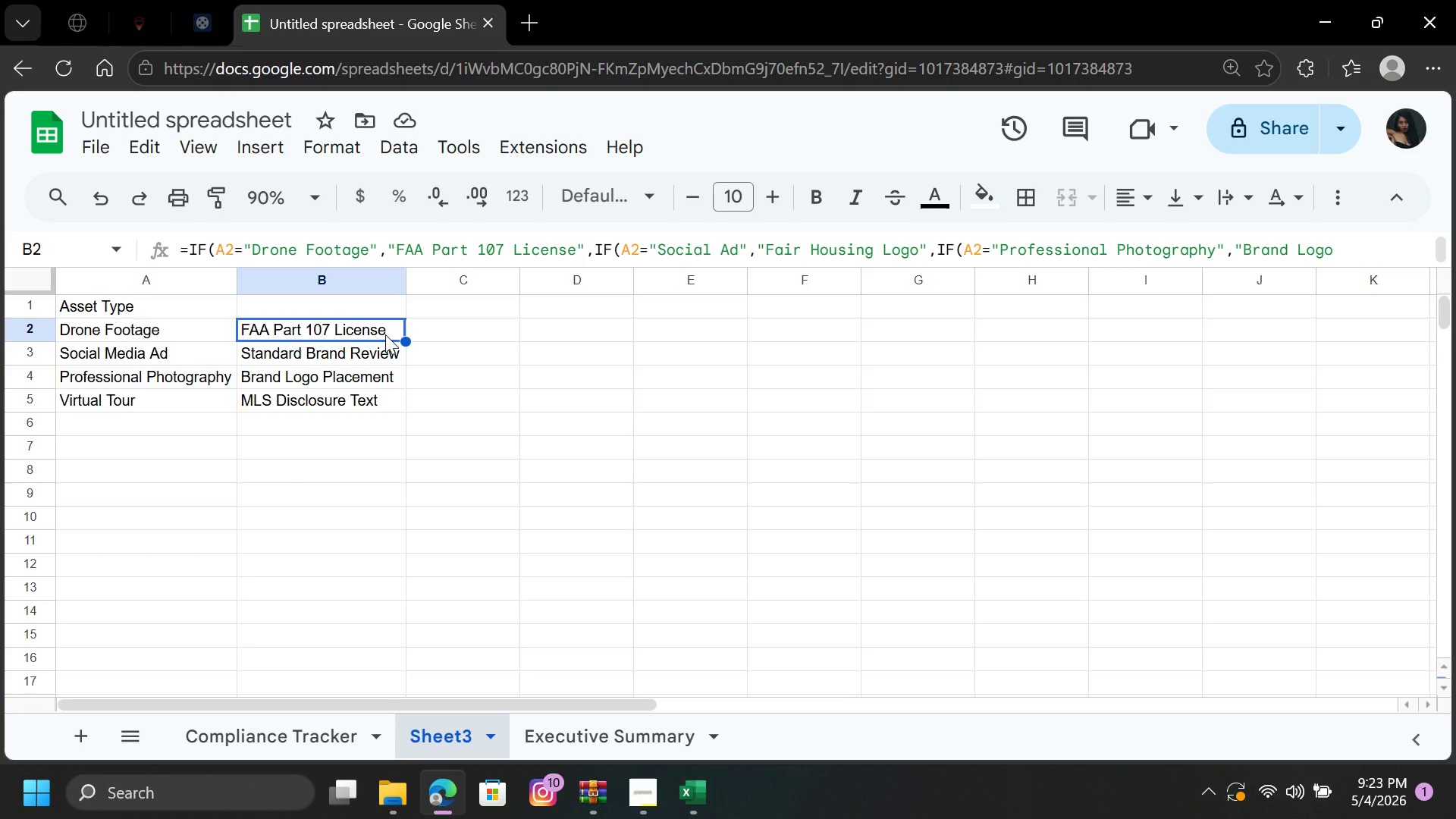 
left_click([385, 334])
 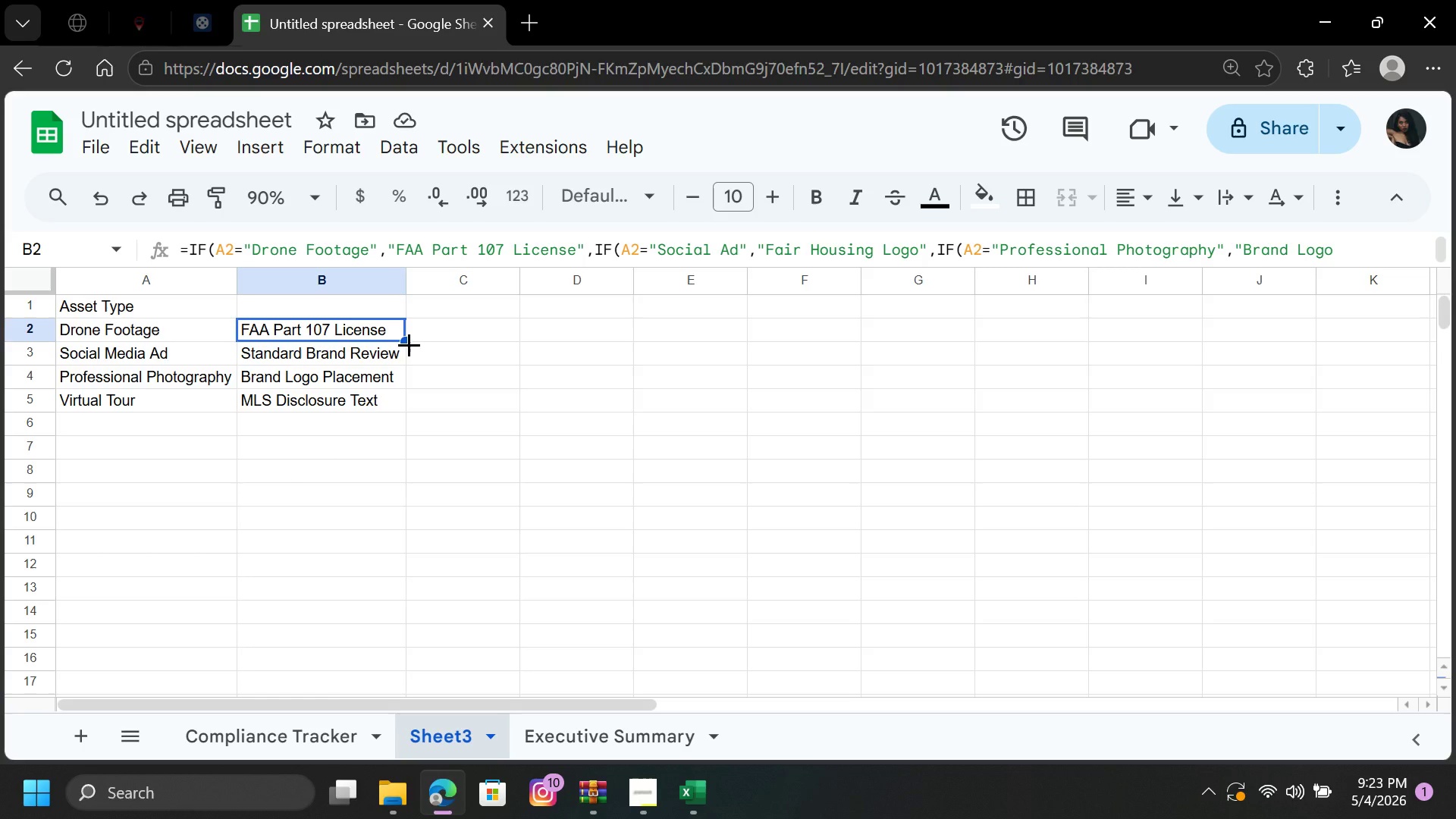 
left_click_drag(start_coordinate=[409, 344], to_coordinate=[401, 400])
 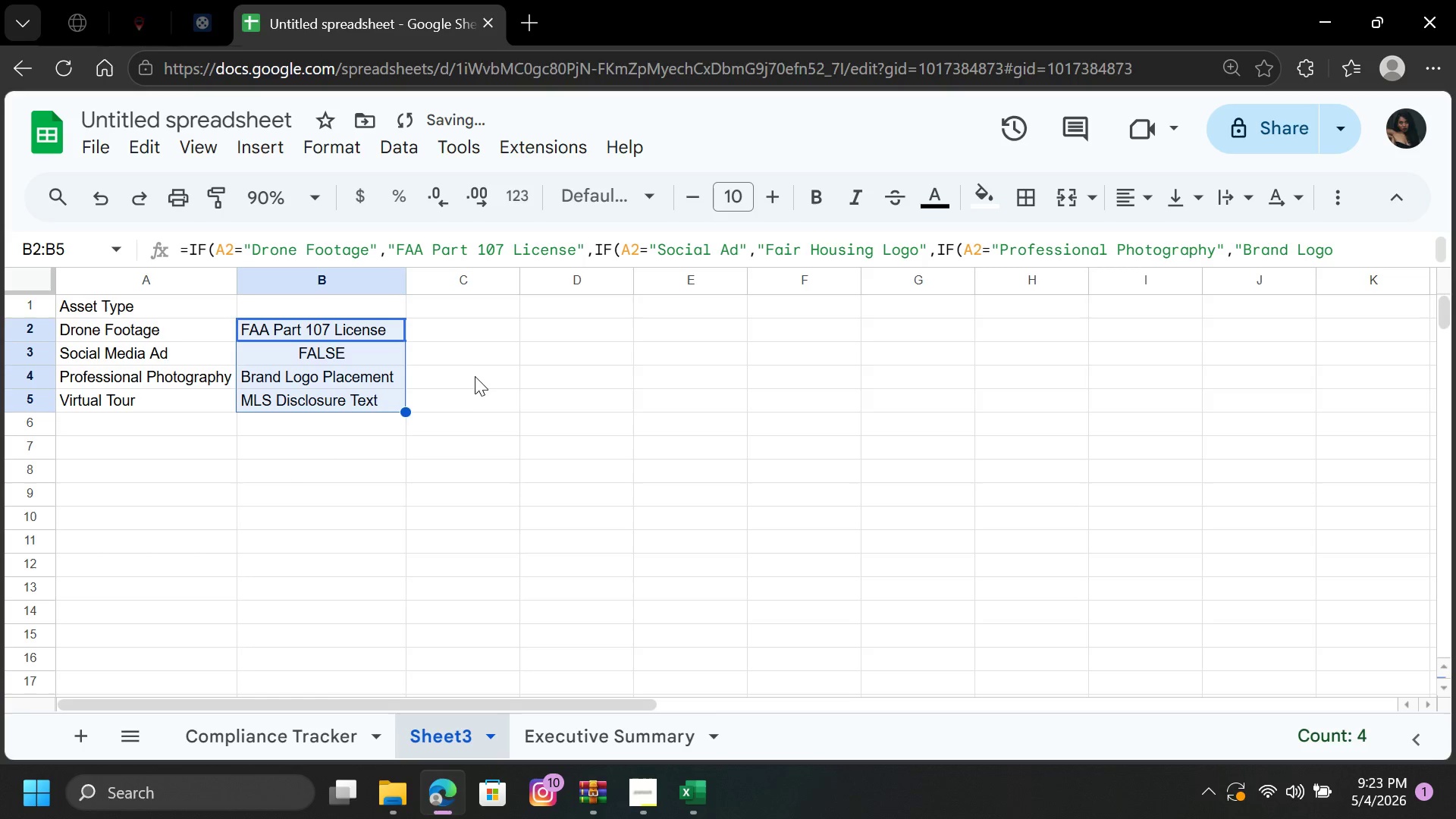 
left_click([475, 375])
 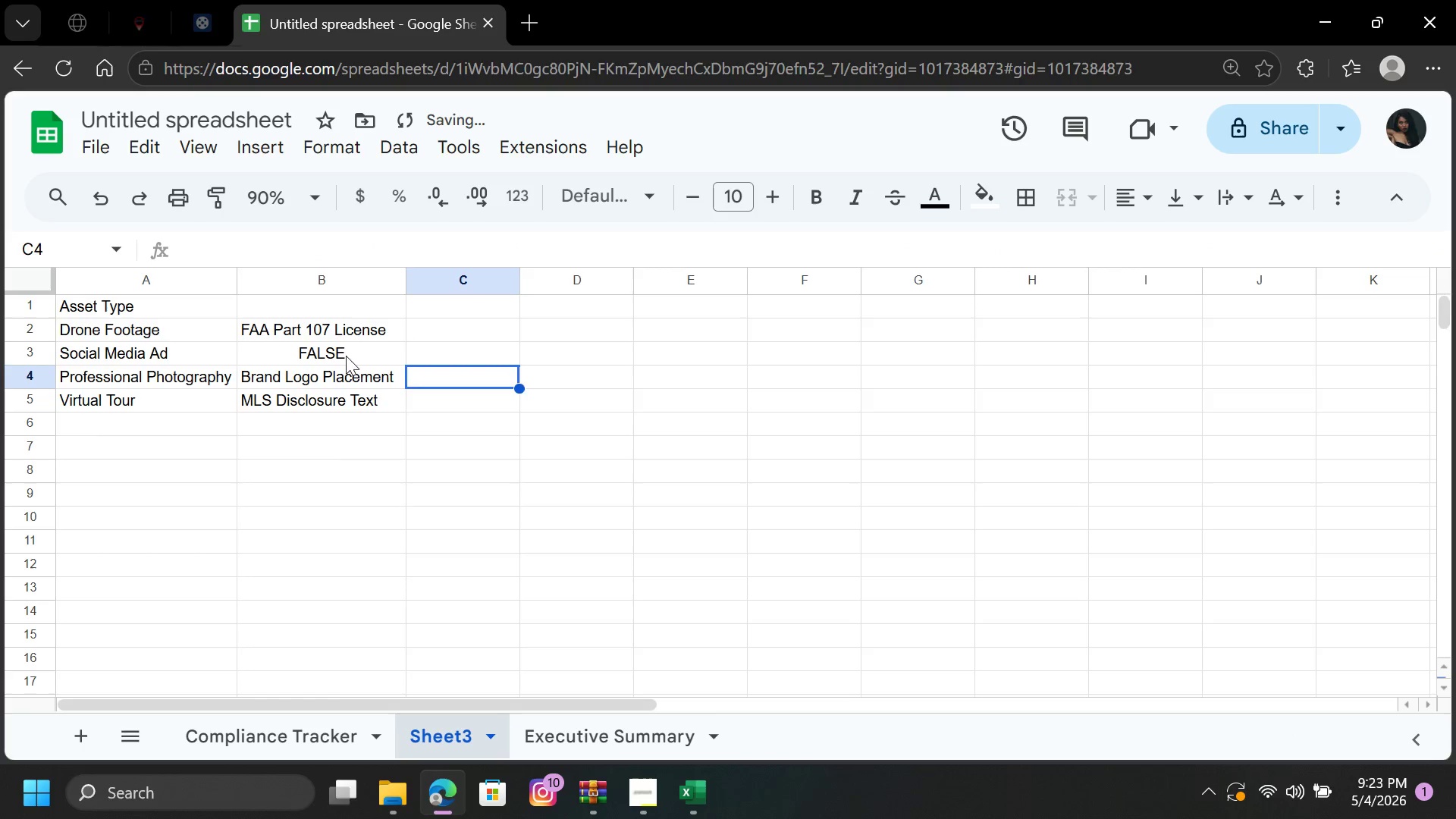 
left_click([344, 354])
 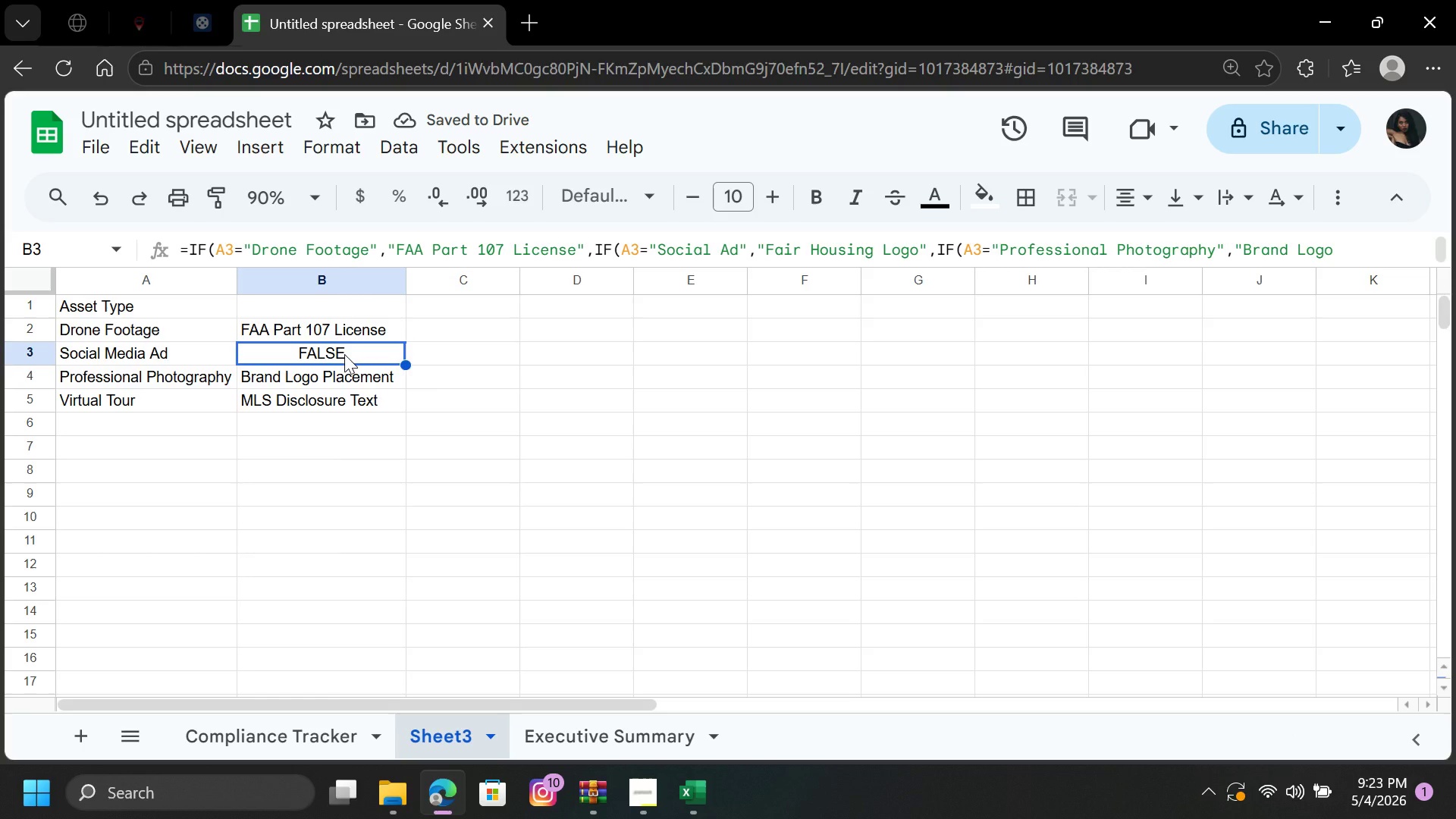 
double_click([344, 354])
 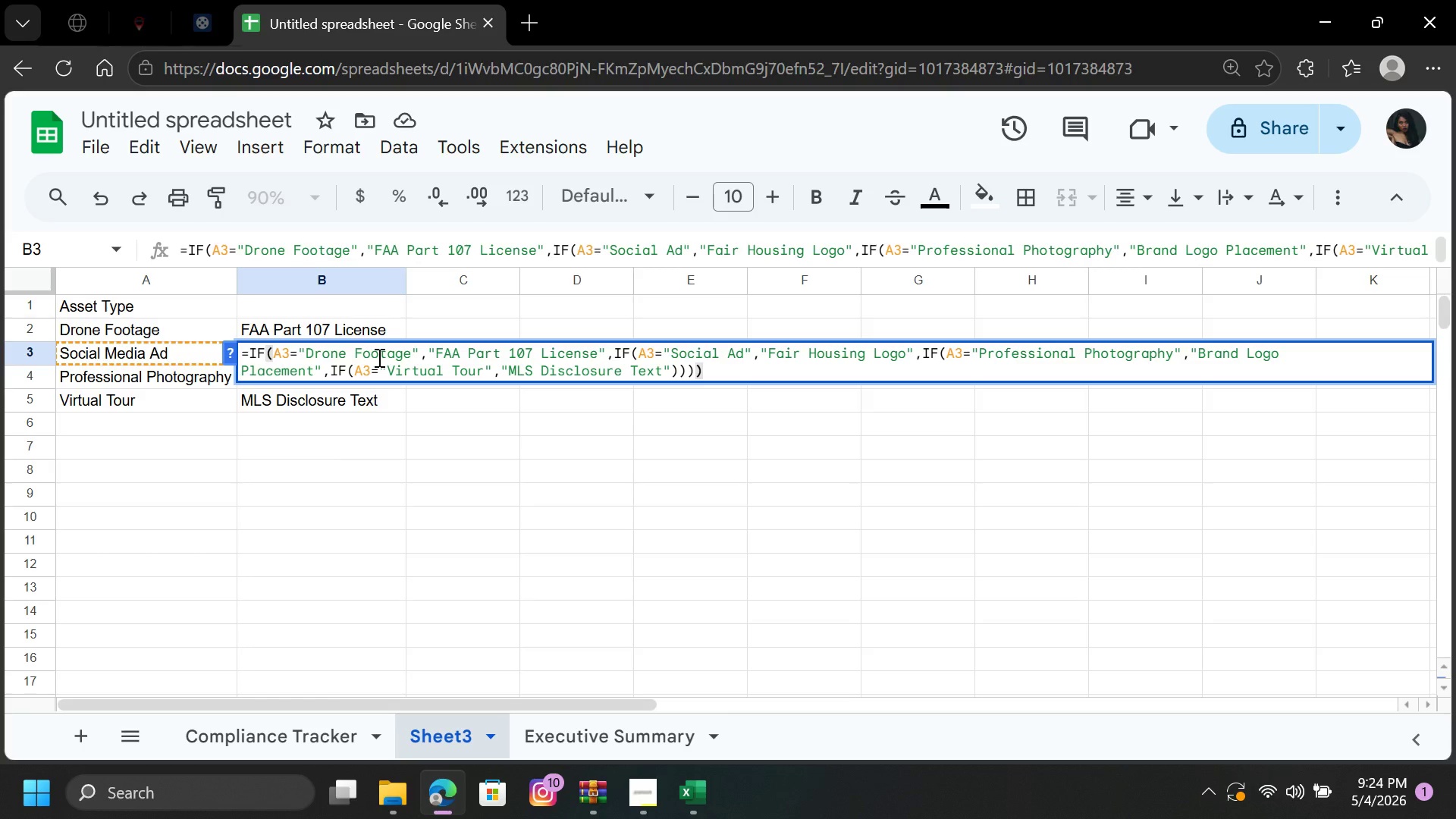 
wait(21.0)
 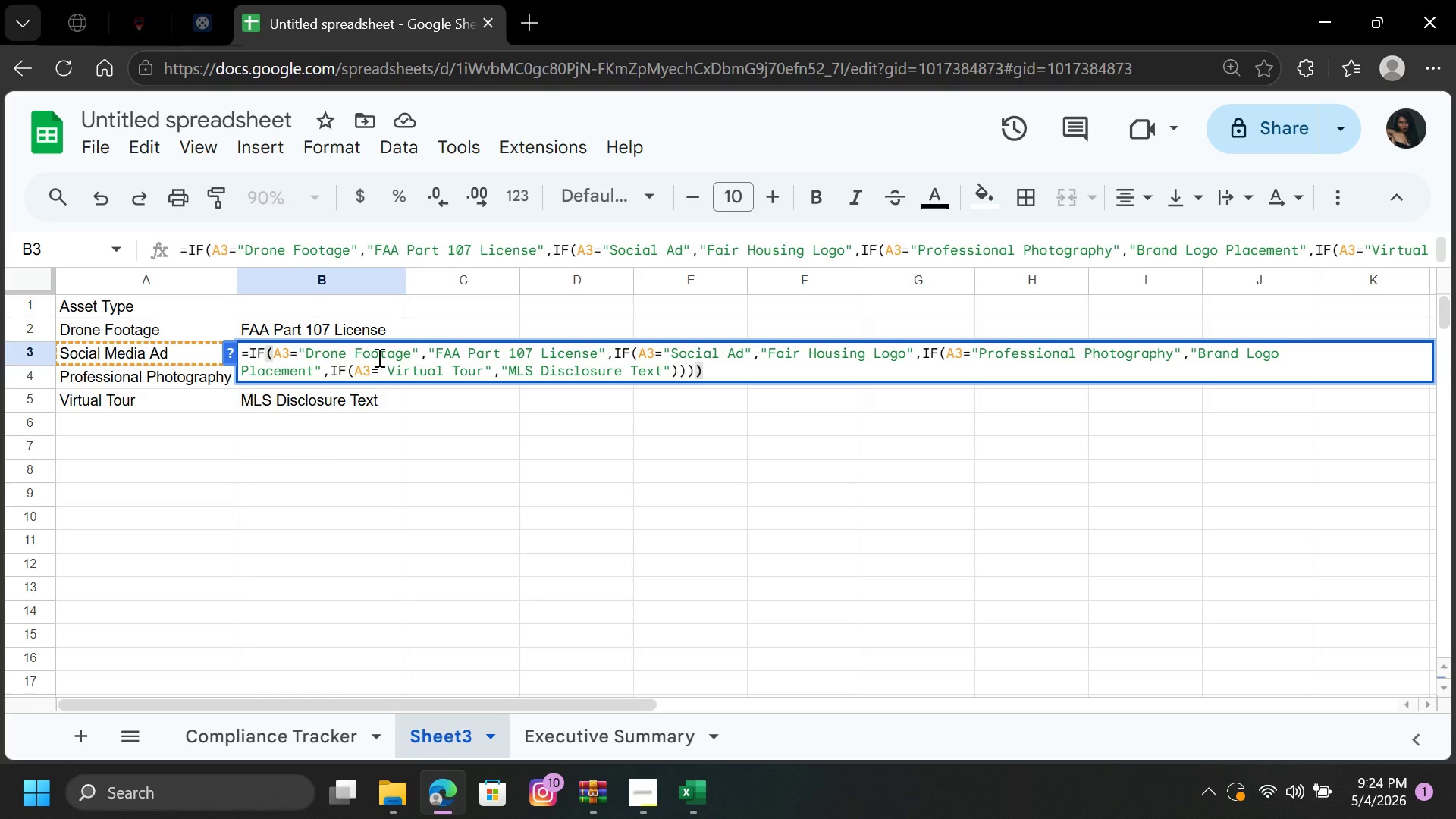 
left_click([723, 355])
 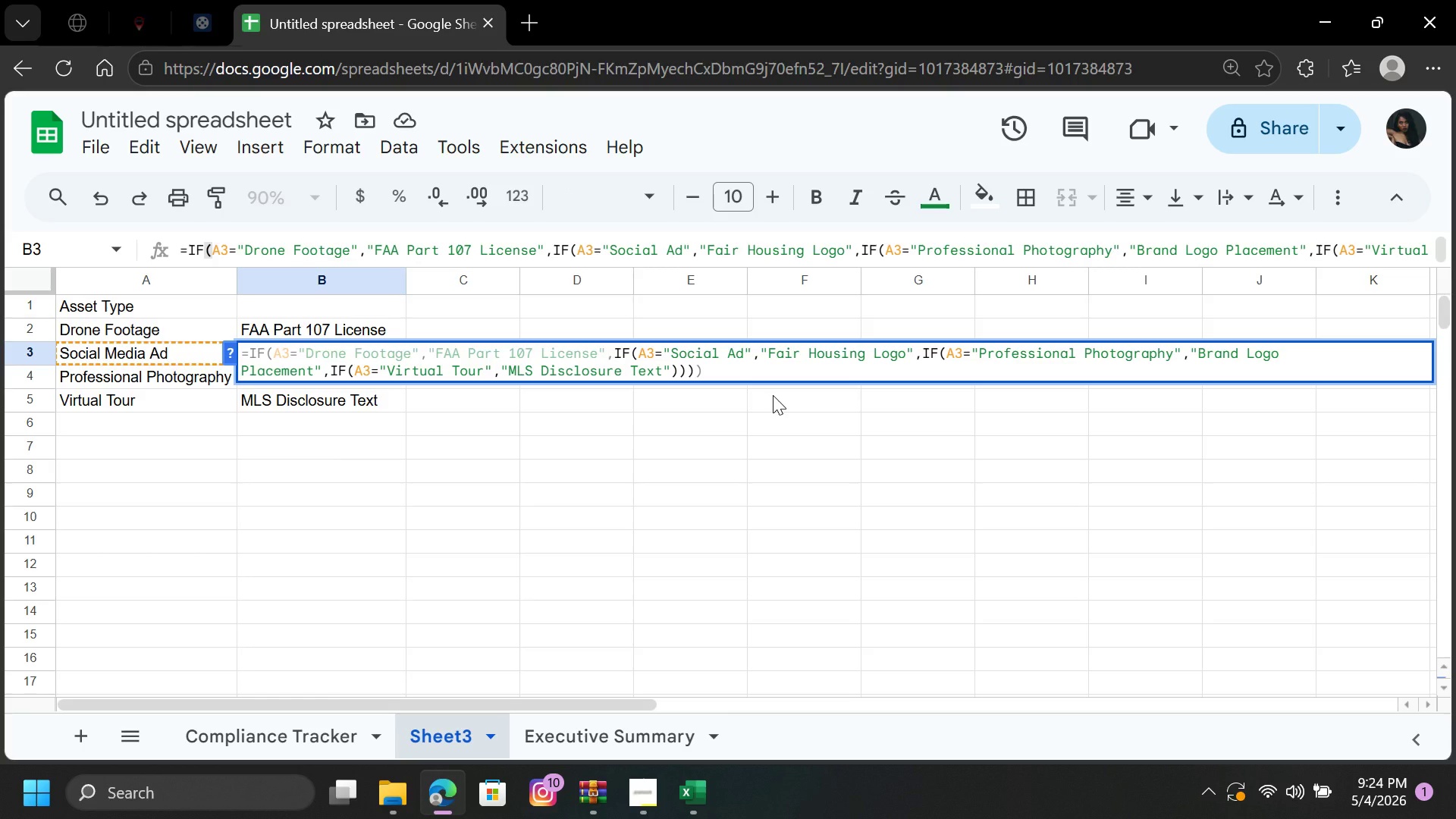 
type(Media )
 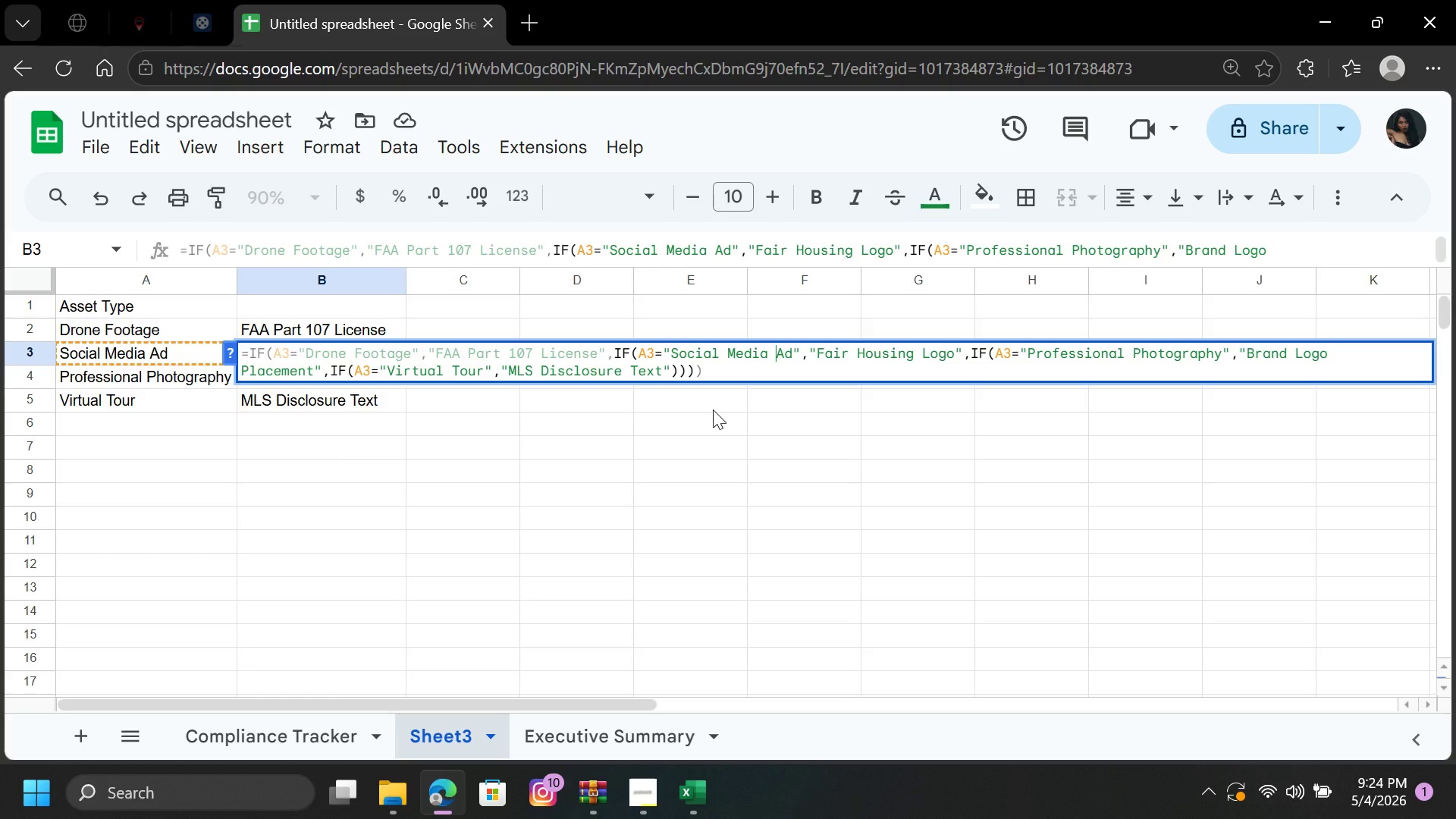 
left_click([713, 410])
 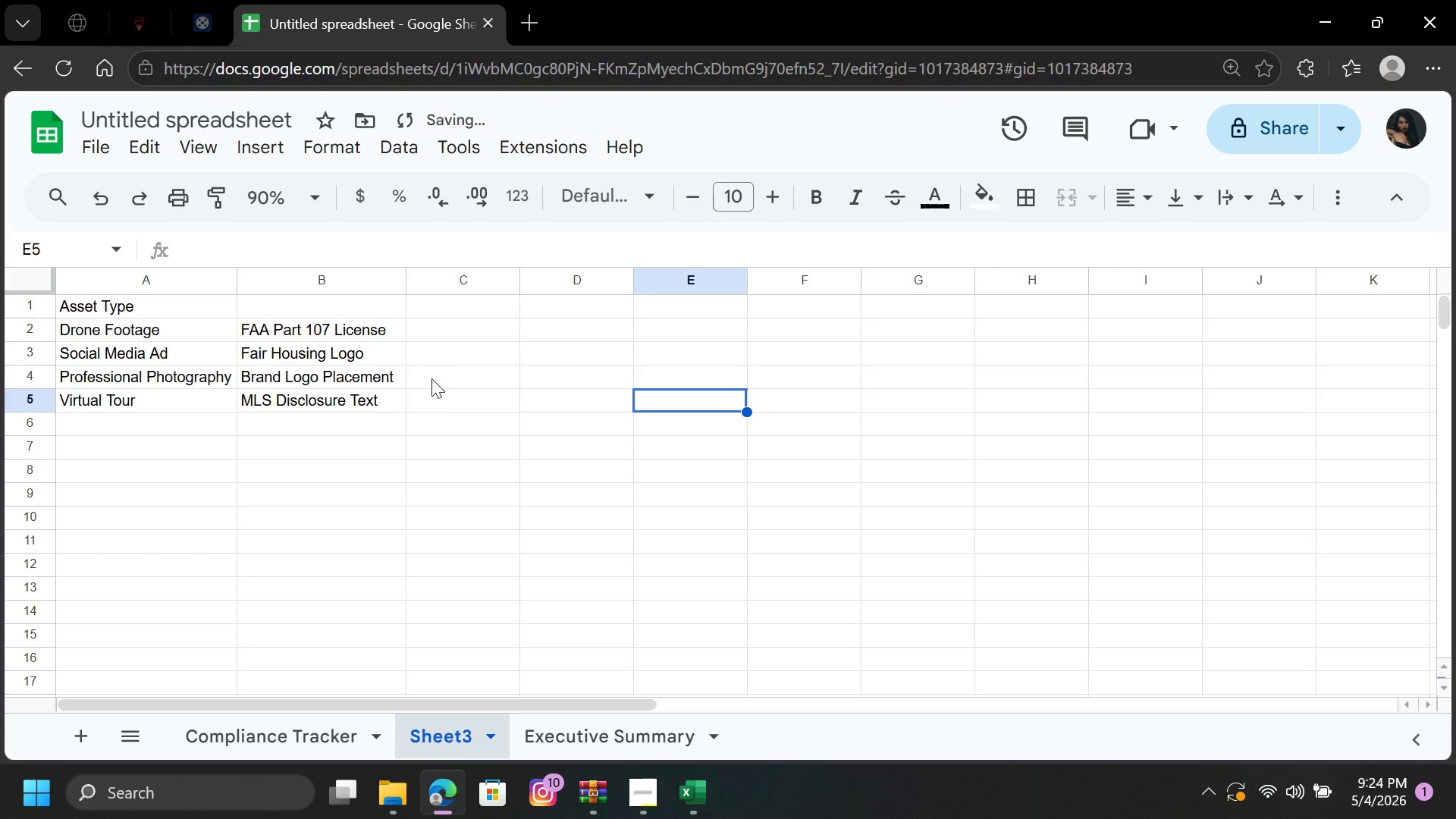 
left_click([457, 356])
 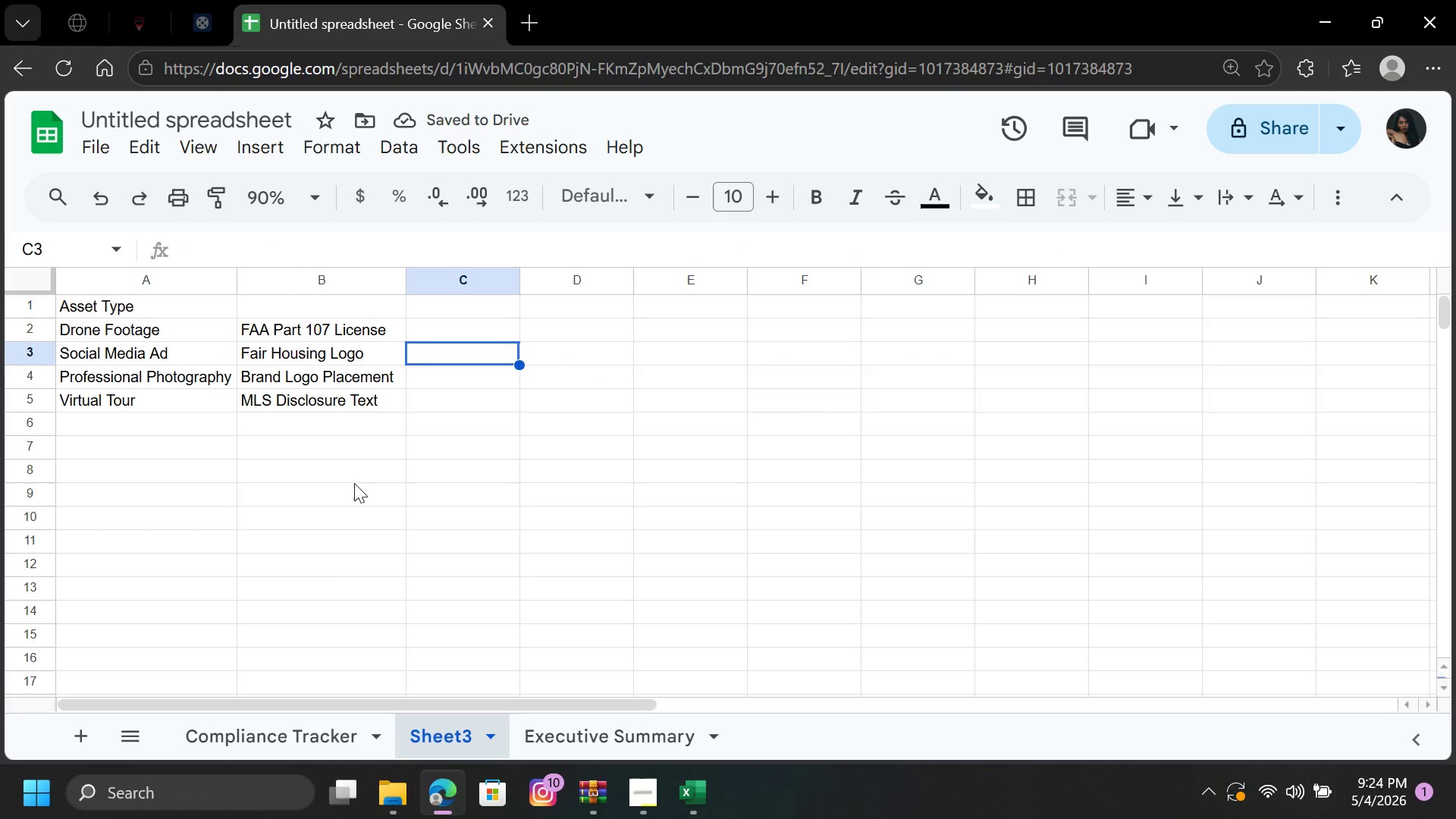 
left_click([352, 488])
 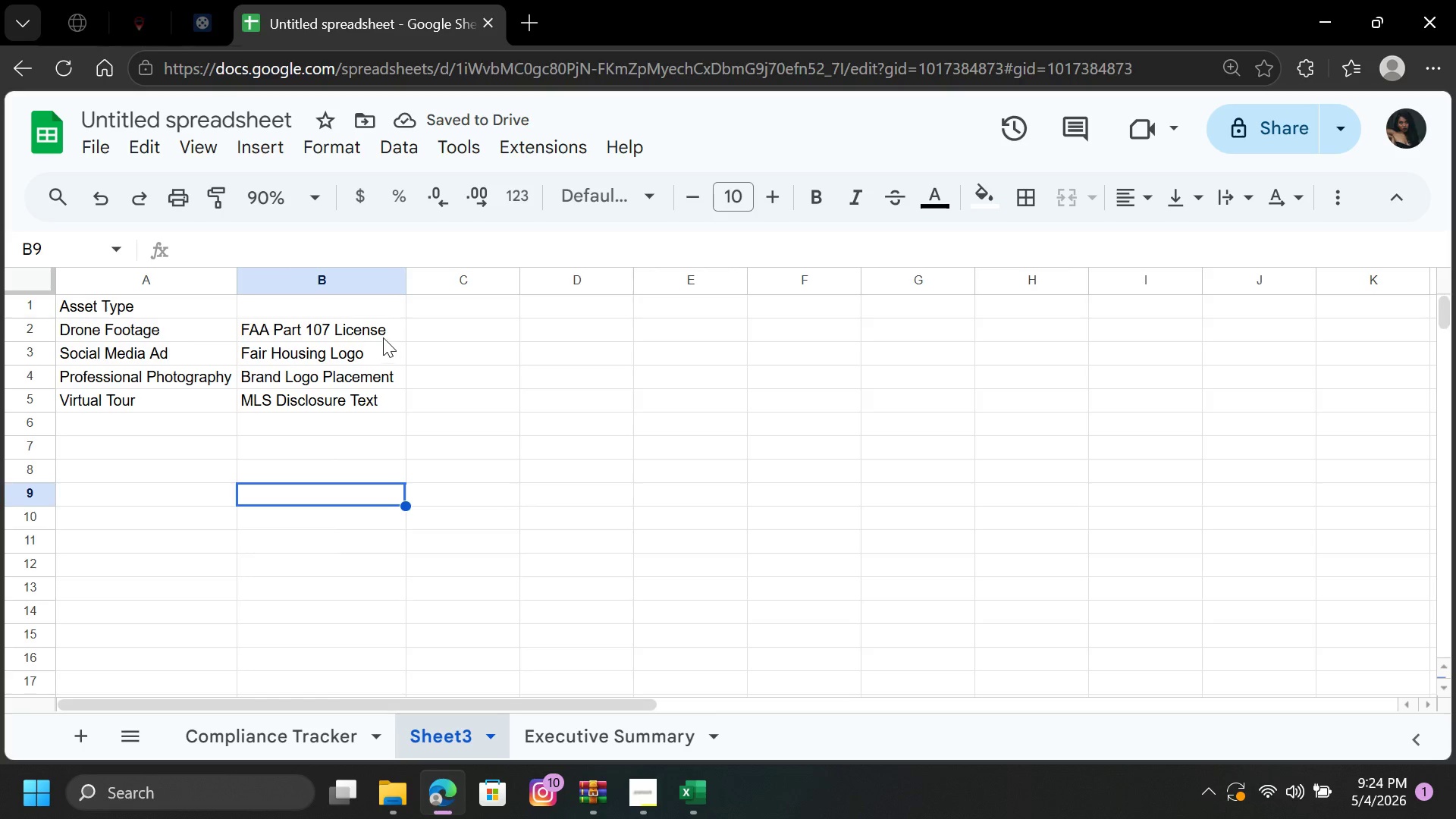 
left_click([378, 332])
 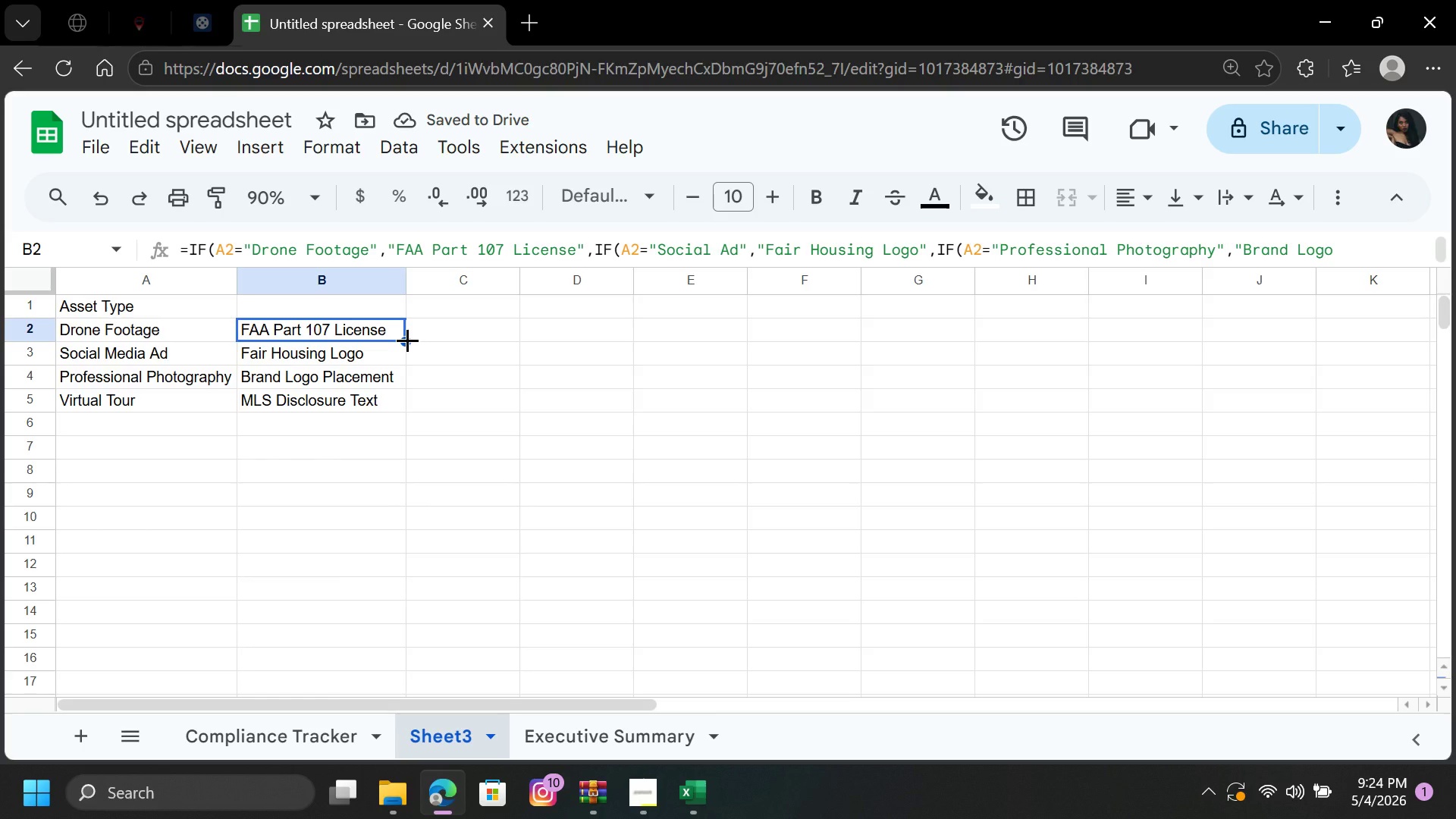 
left_click_drag(start_coordinate=[407, 340], to_coordinate=[407, 414])
 